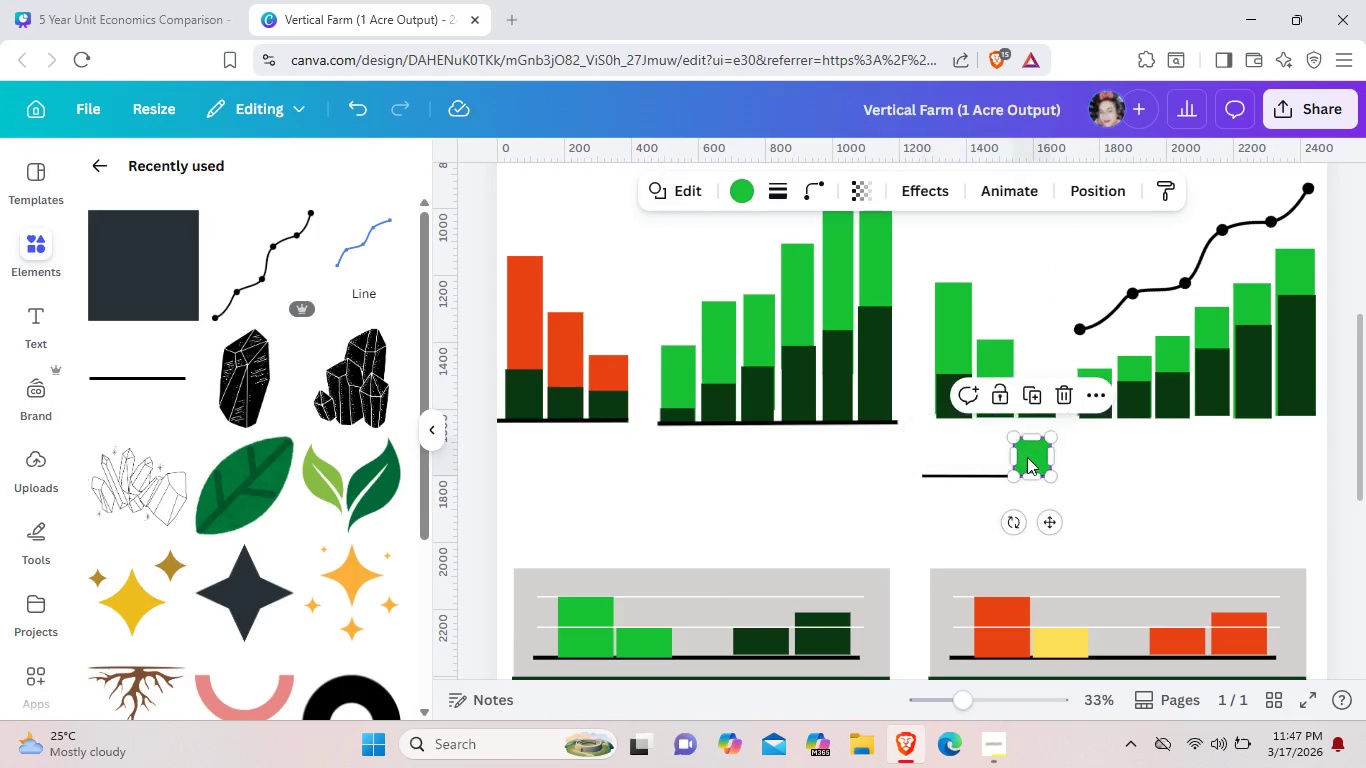 
left_click([1027, 457])
 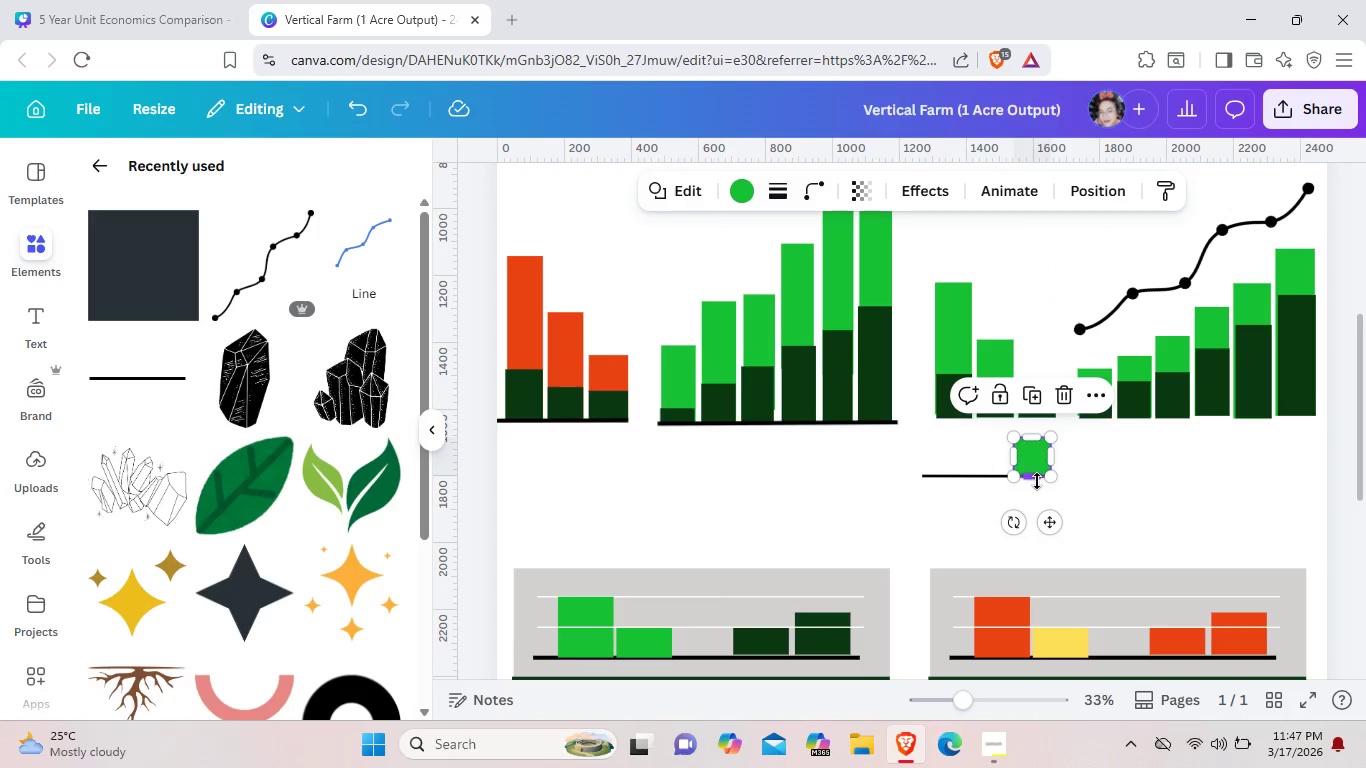 
left_click([1001, 494])
 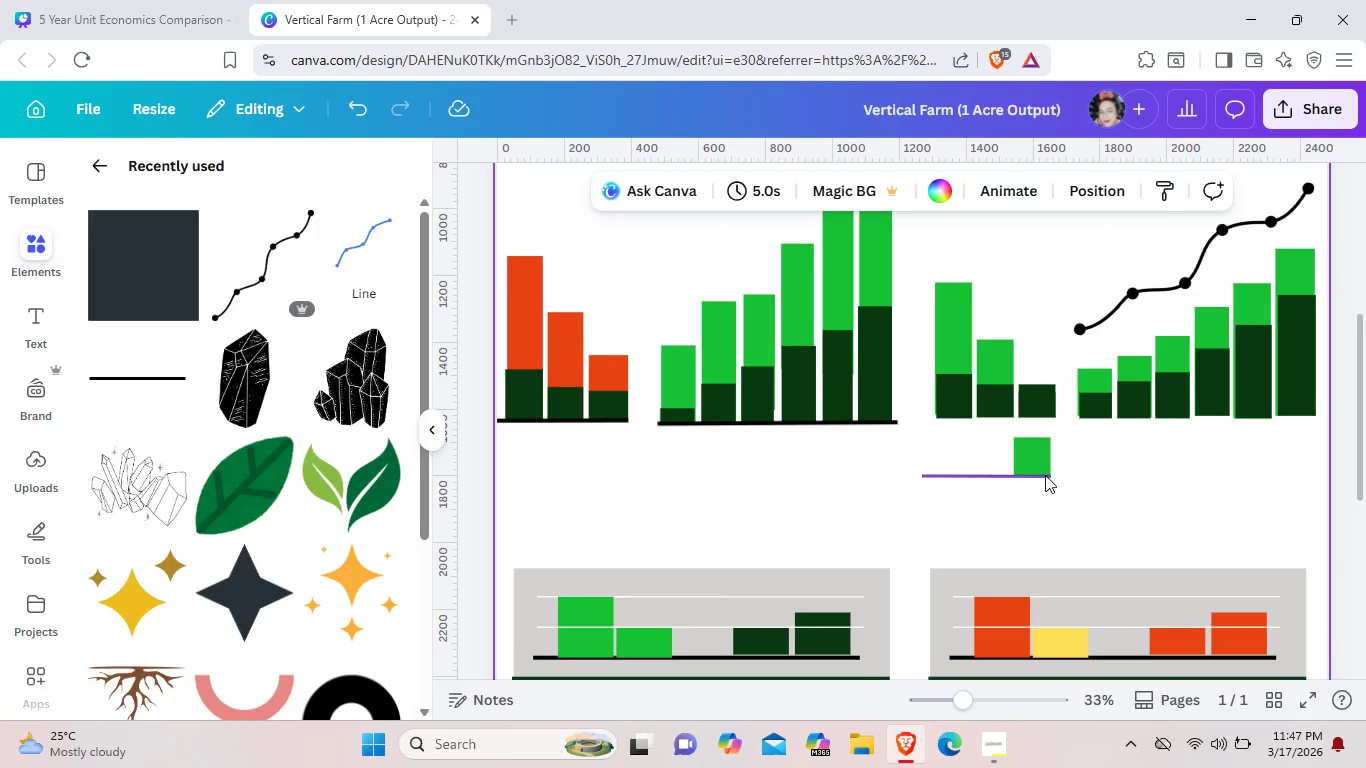 
hold_key(key=ControlLeft, duration=1.52)
left_click_drag(start_coordinate=[1045, 475], to_coordinate=[1039, 473])
 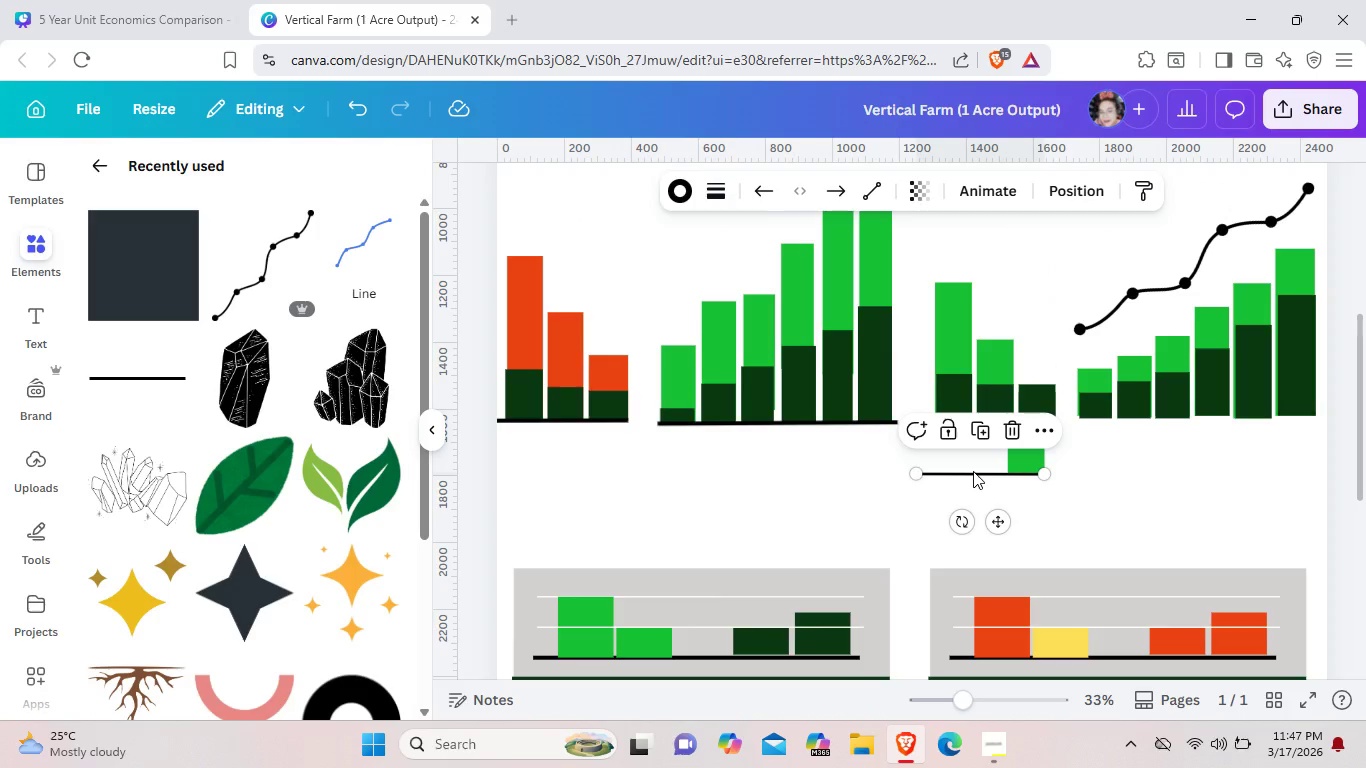 
hold_key(key=ControlLeft, duration=1.51)
left_click([973, 471])
 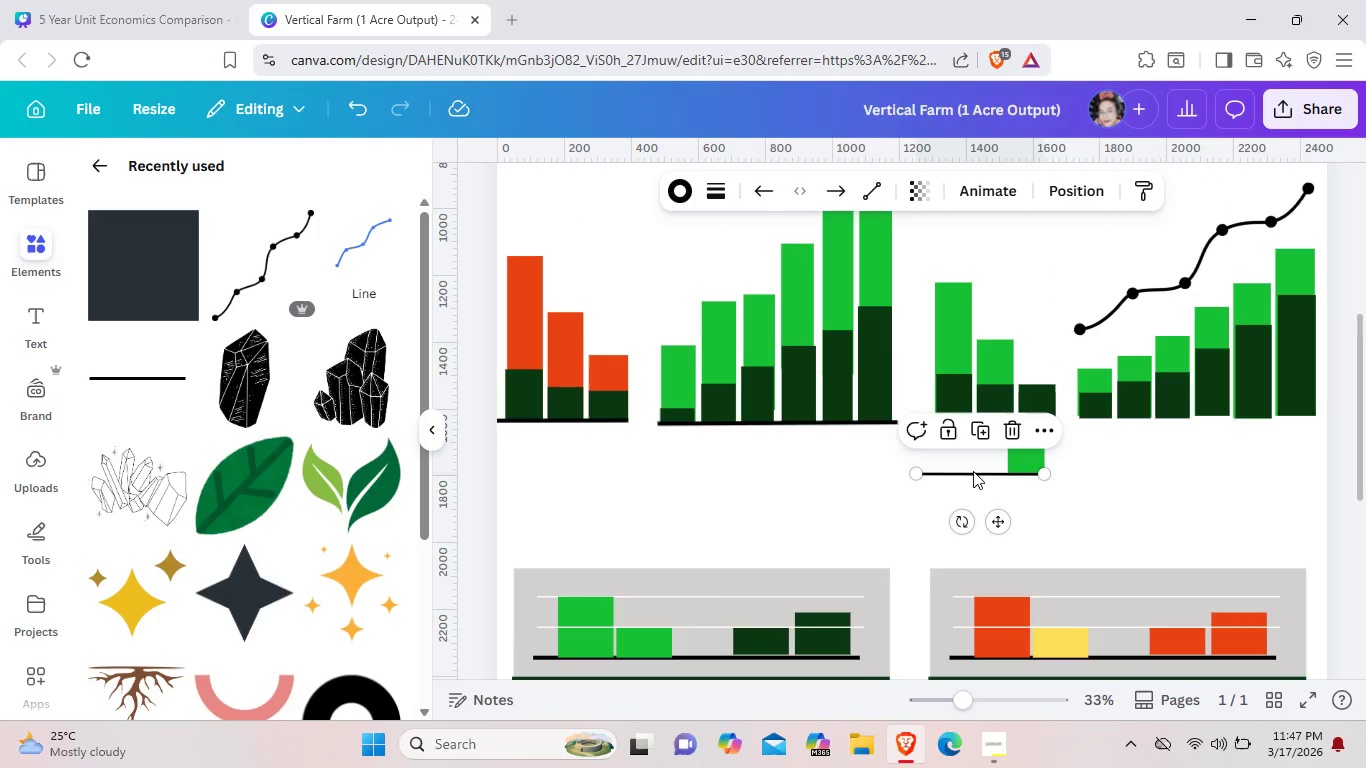 
double_click([973, 471])
 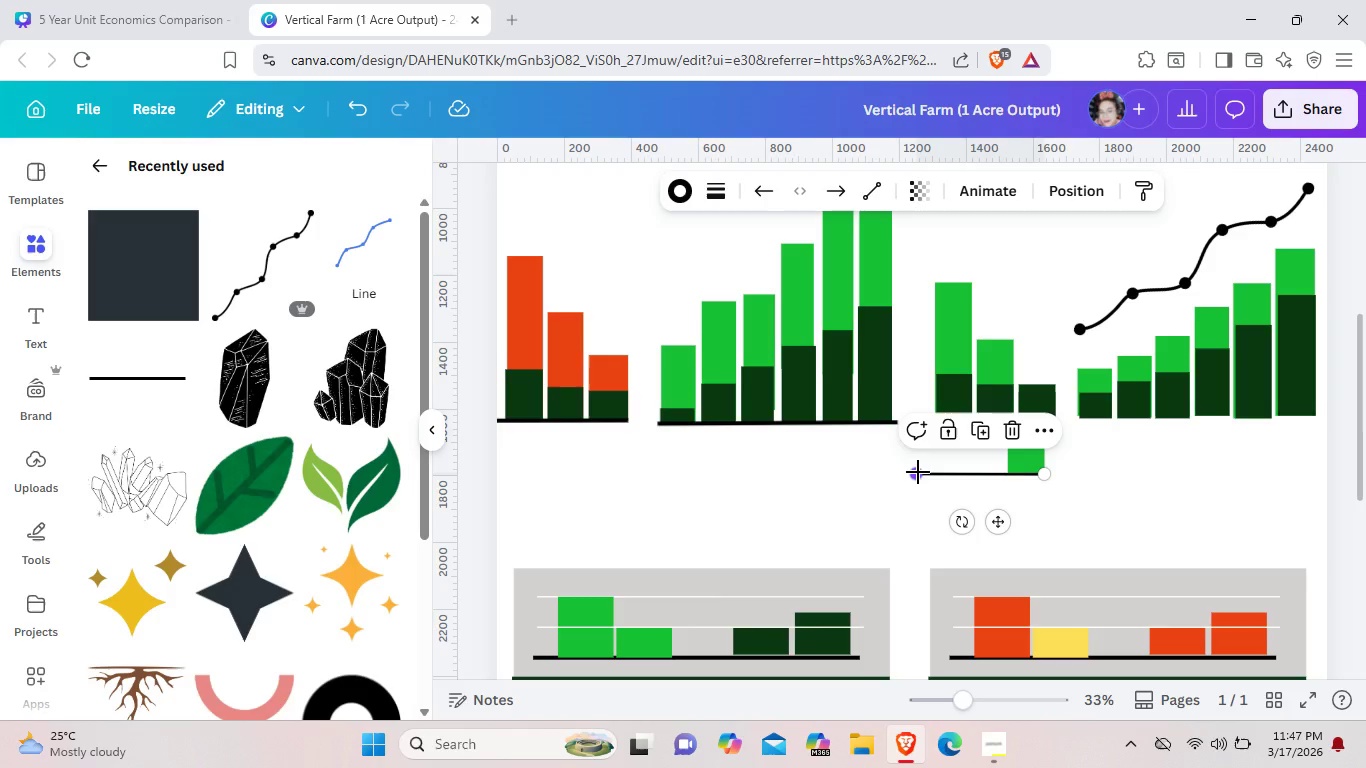 
hold_key(key=ControlLeft, duration=1.52)
left_click_drag(start_coordinate=[917, 474], to_coordinate=[939, 518])
 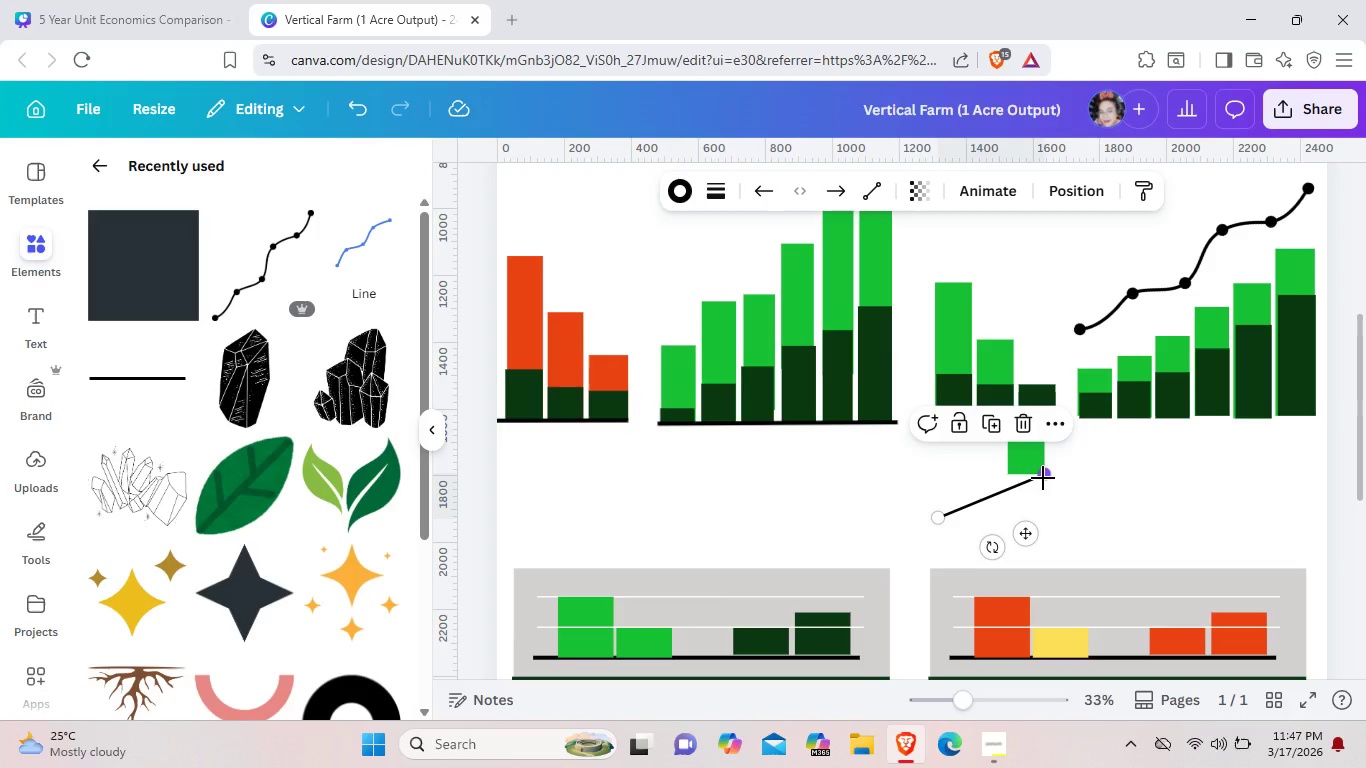 
hold_key(key=ControlLeft, duration=1.51)
left_click_drag(start_coordinate=[1043, 478], to_coordinate=[1049, 534])
 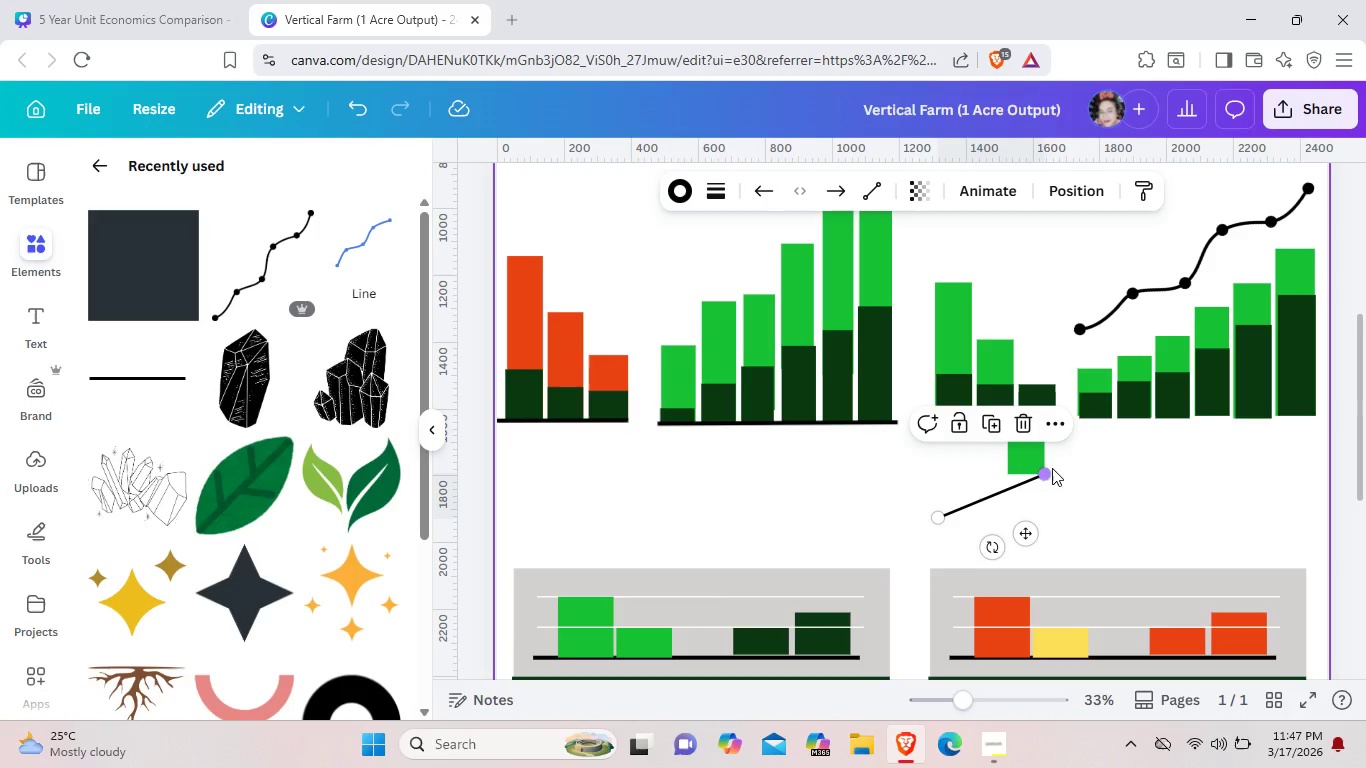 
hold_key(key=ControlLeft, duration=1.53)
left_click_drag(start_coordinate=[1045, 475], to_coordinate=[1059, 523])
 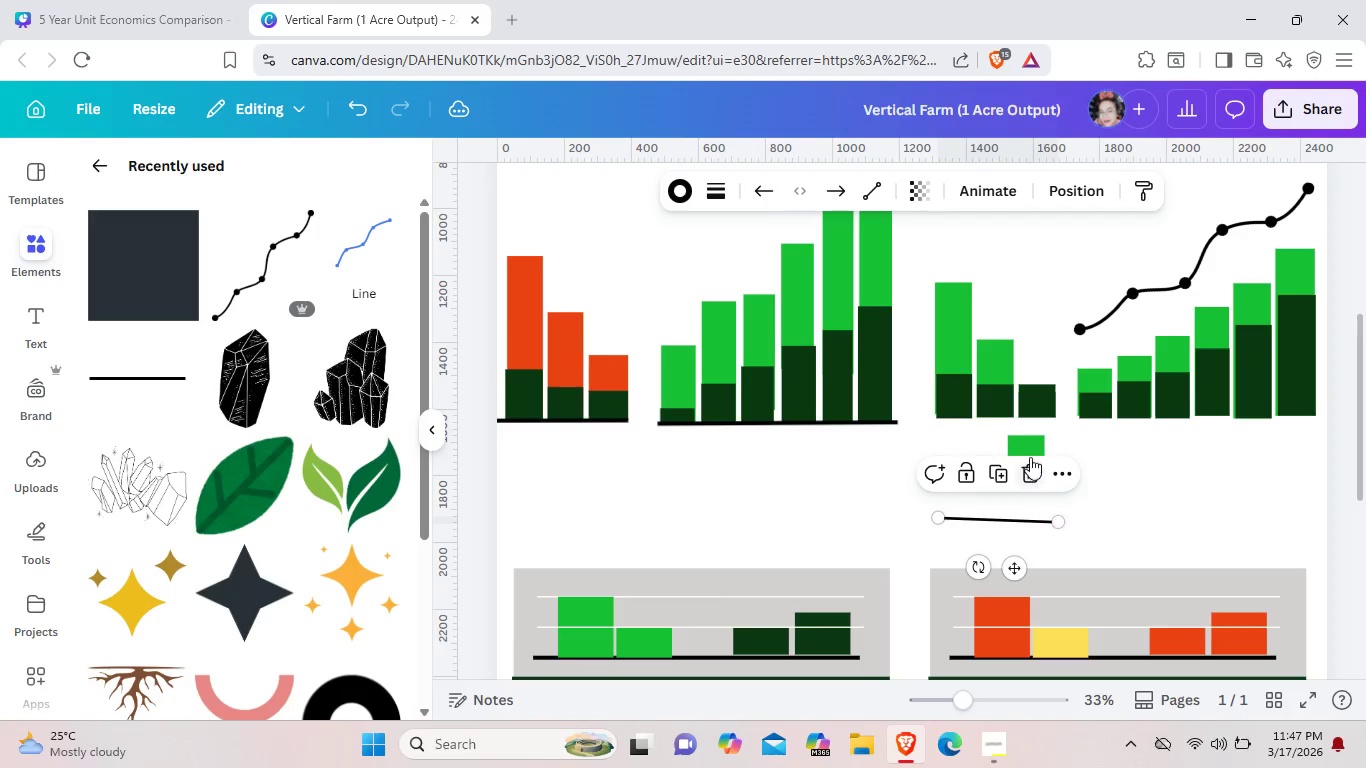 
key(Control+ControlLeft)
 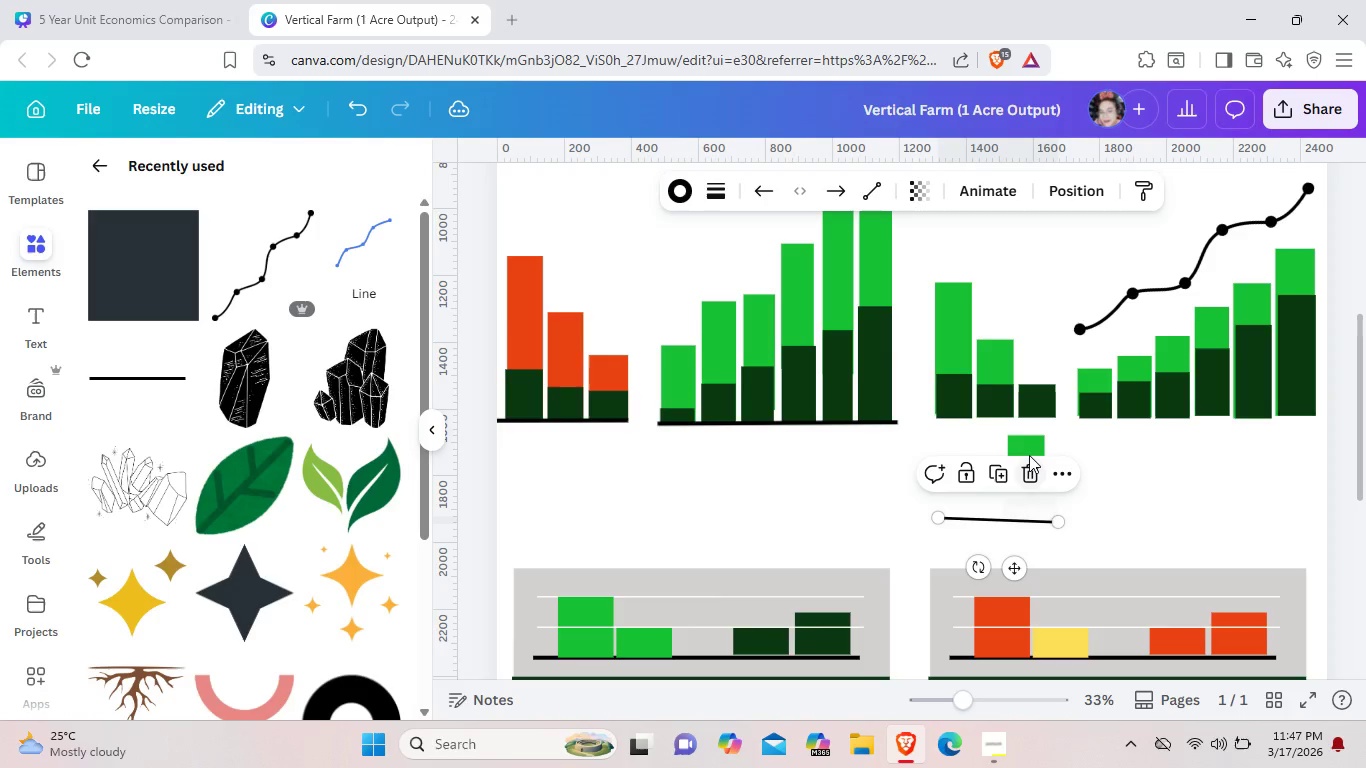 
left_click_drag(start_coordinate=[1030, 441], to_coordinate=[1041, 423])
 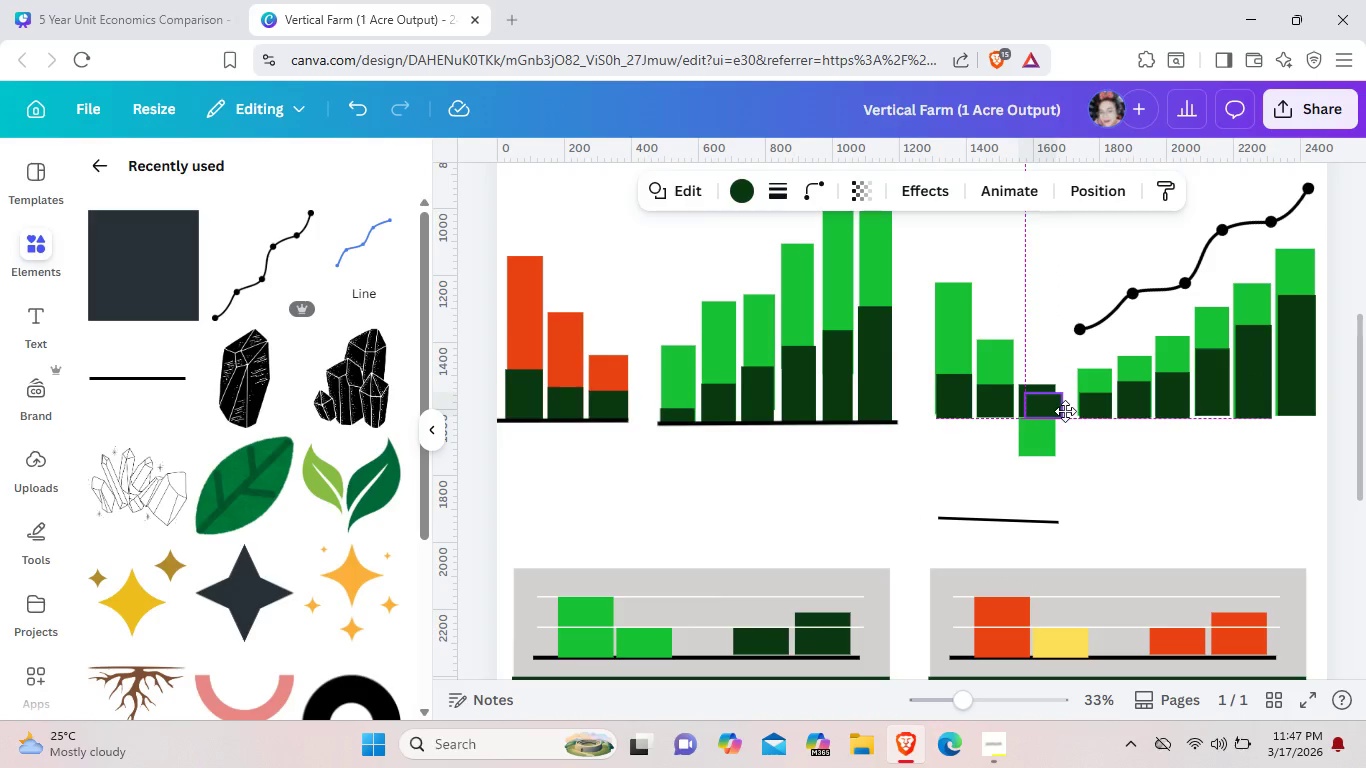 
left_click_drag(start_coordinate=[1041, 396], to_coordinate=[1088, 454])
 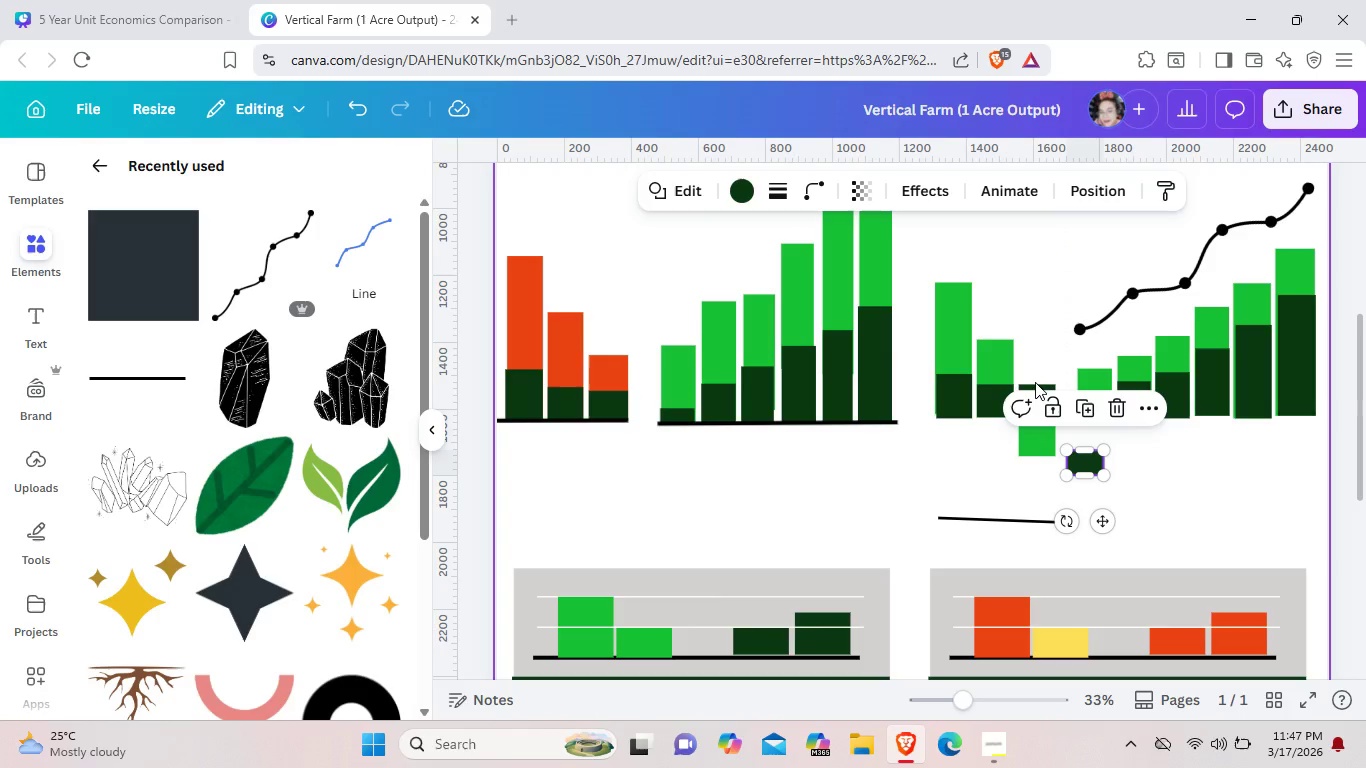 
left_click([1035, 382])
 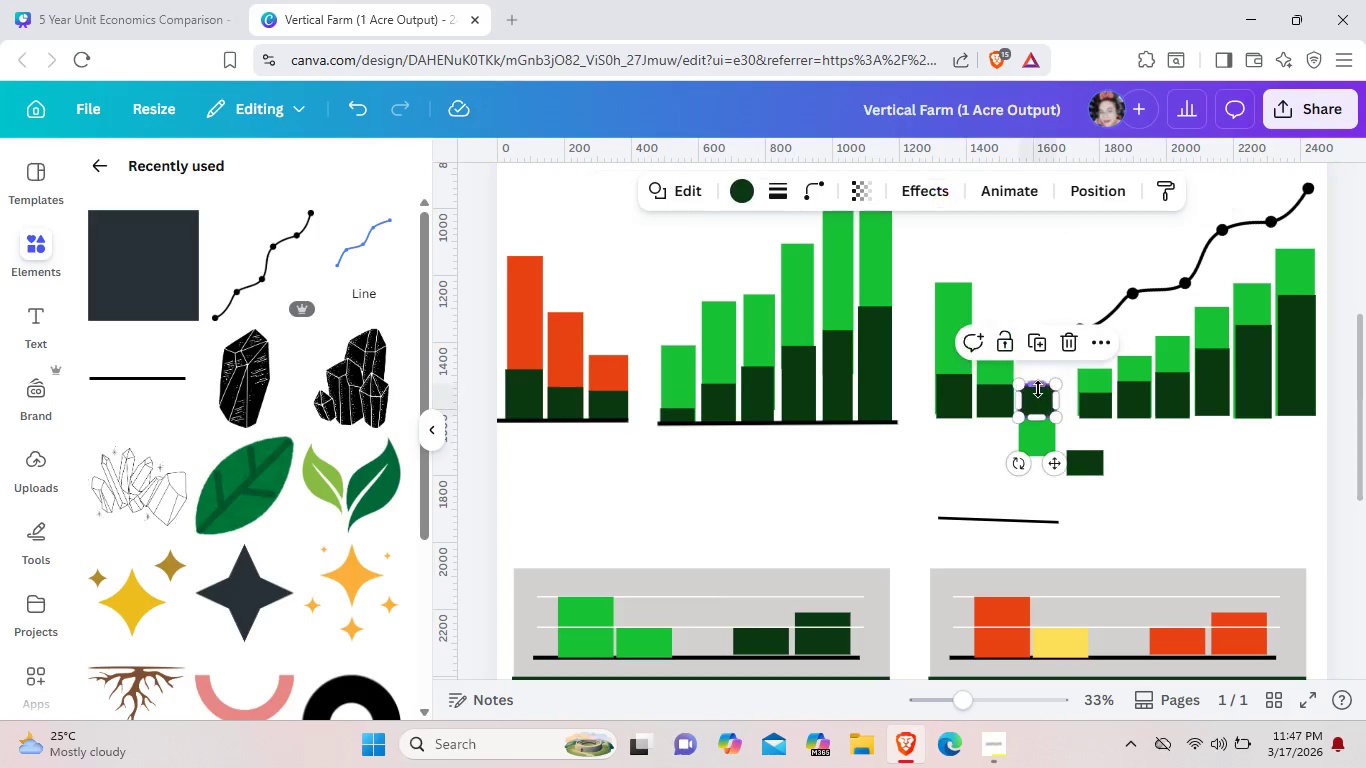 
left_click([1038, 389])
 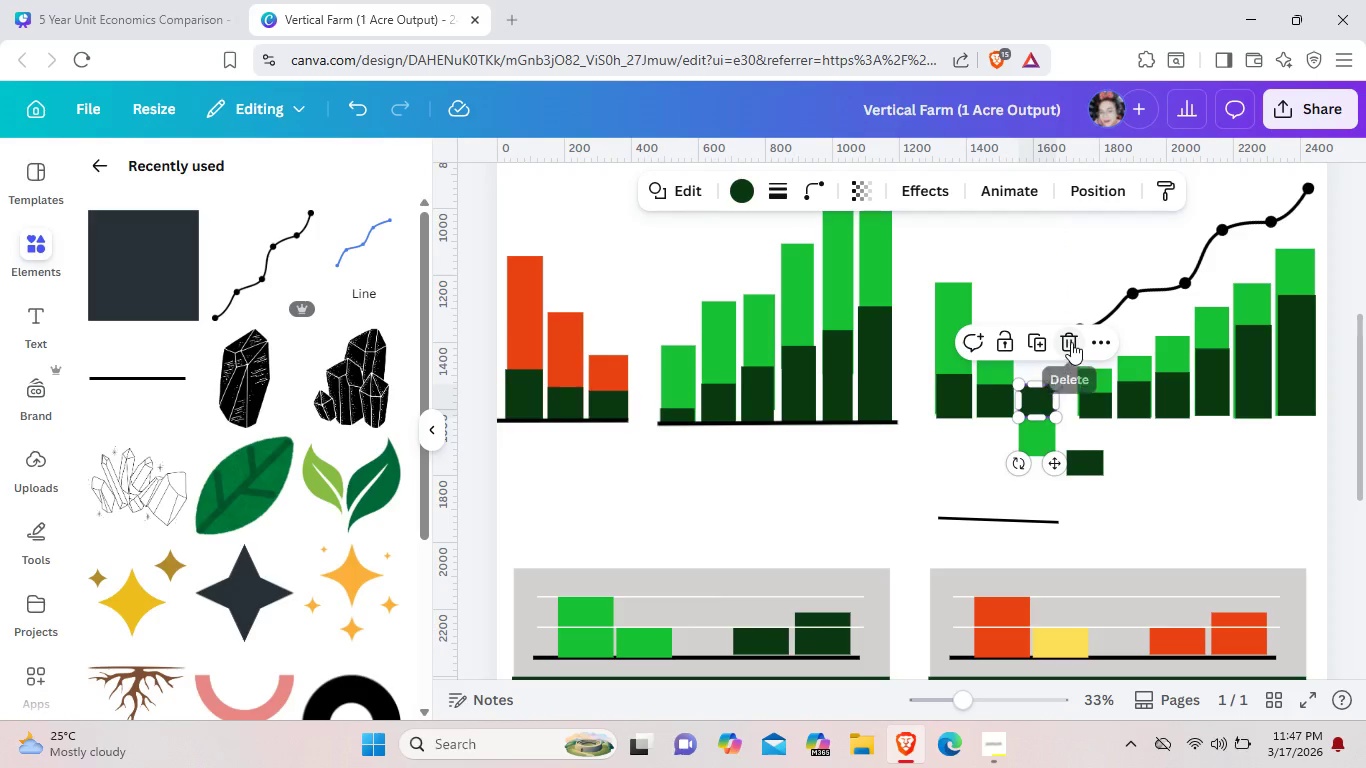 
left_click([1071, 342])
 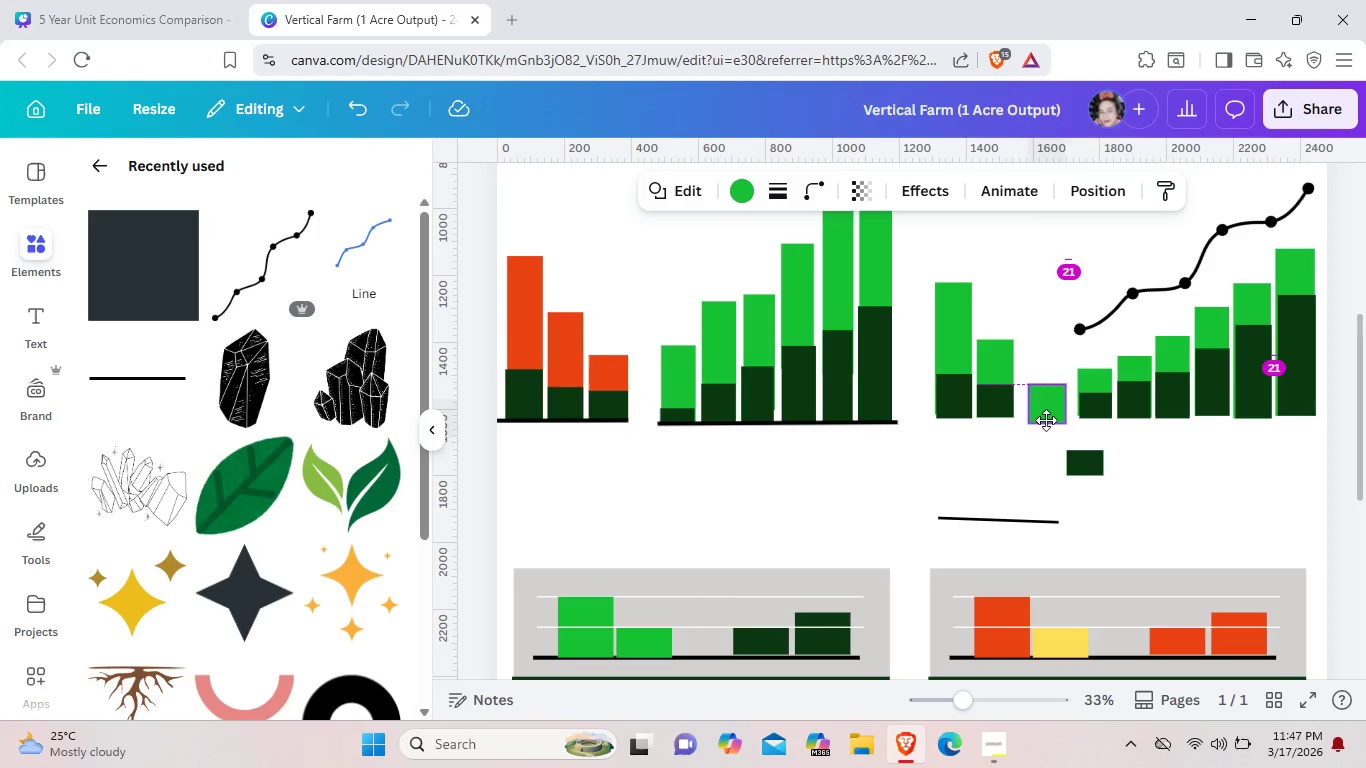 
left_click_drag(start_coordinate=[1036, 455], to_coordinate=[1037, 418])
 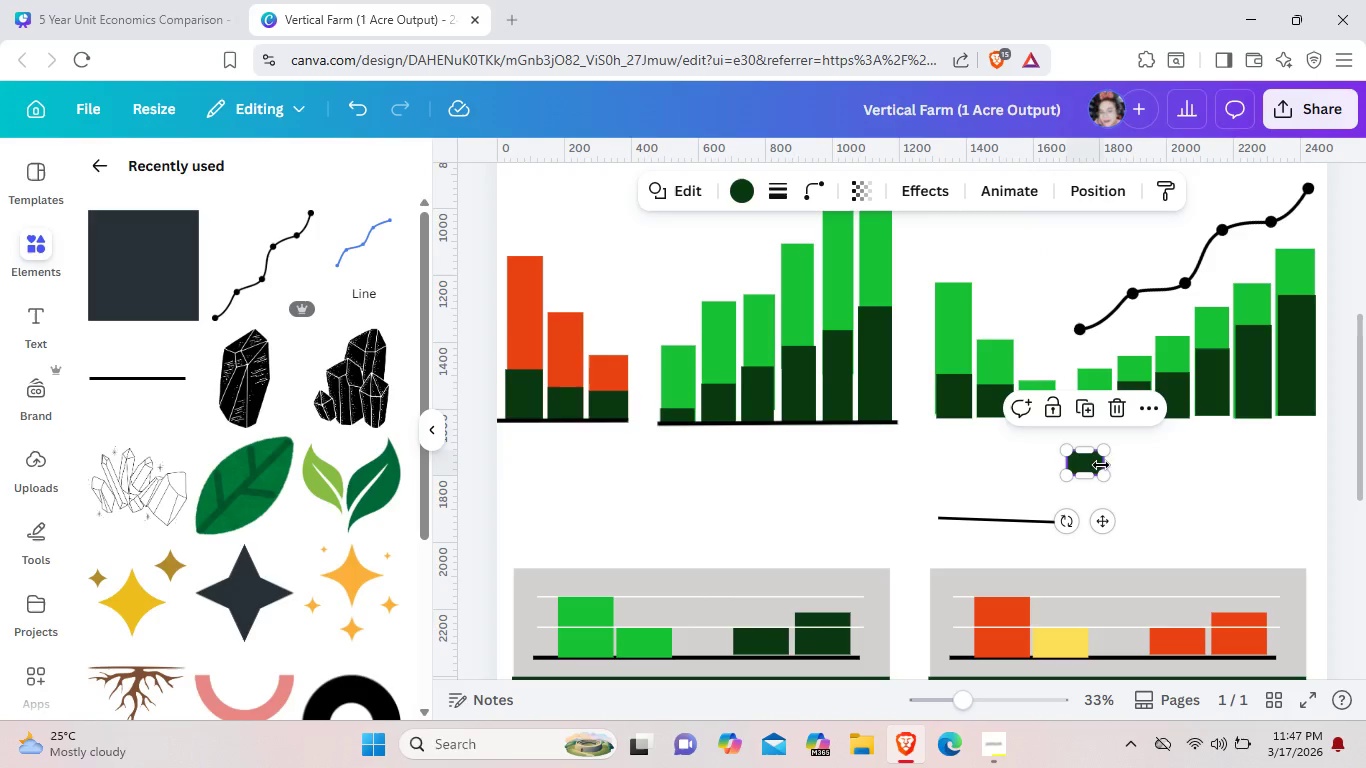 
left_click([1103, 464])
 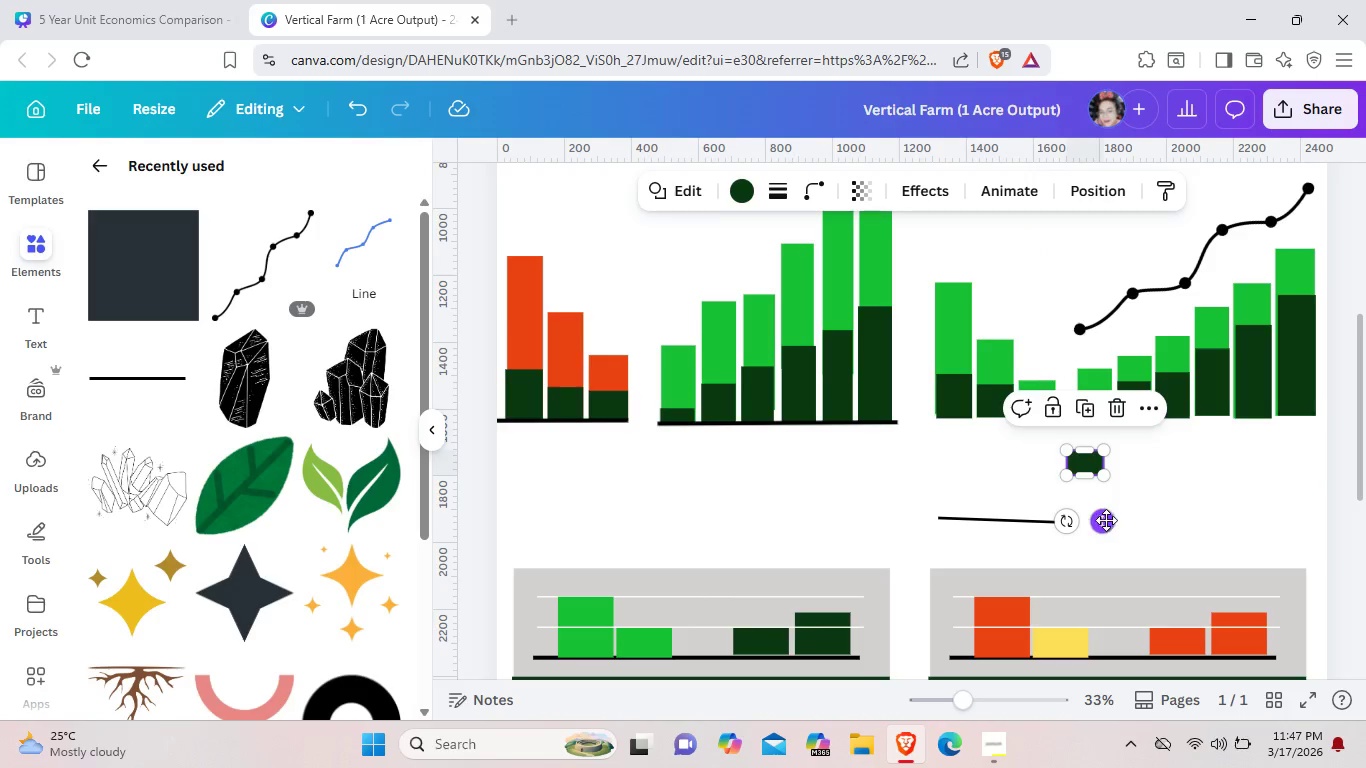 
left_click_drag(start_coordinate=[1108, 521], to_coordinate=[1061, 464])
 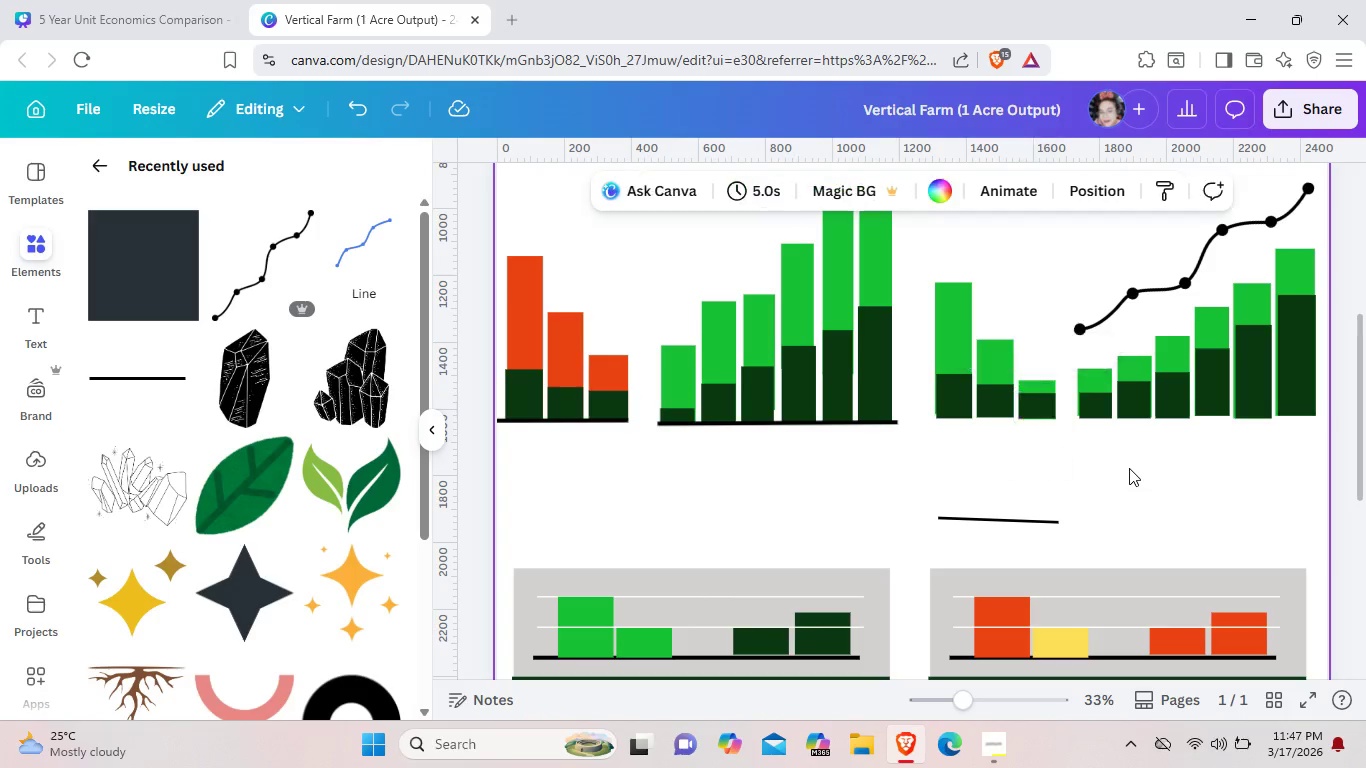 
left_click([1129, 468])
 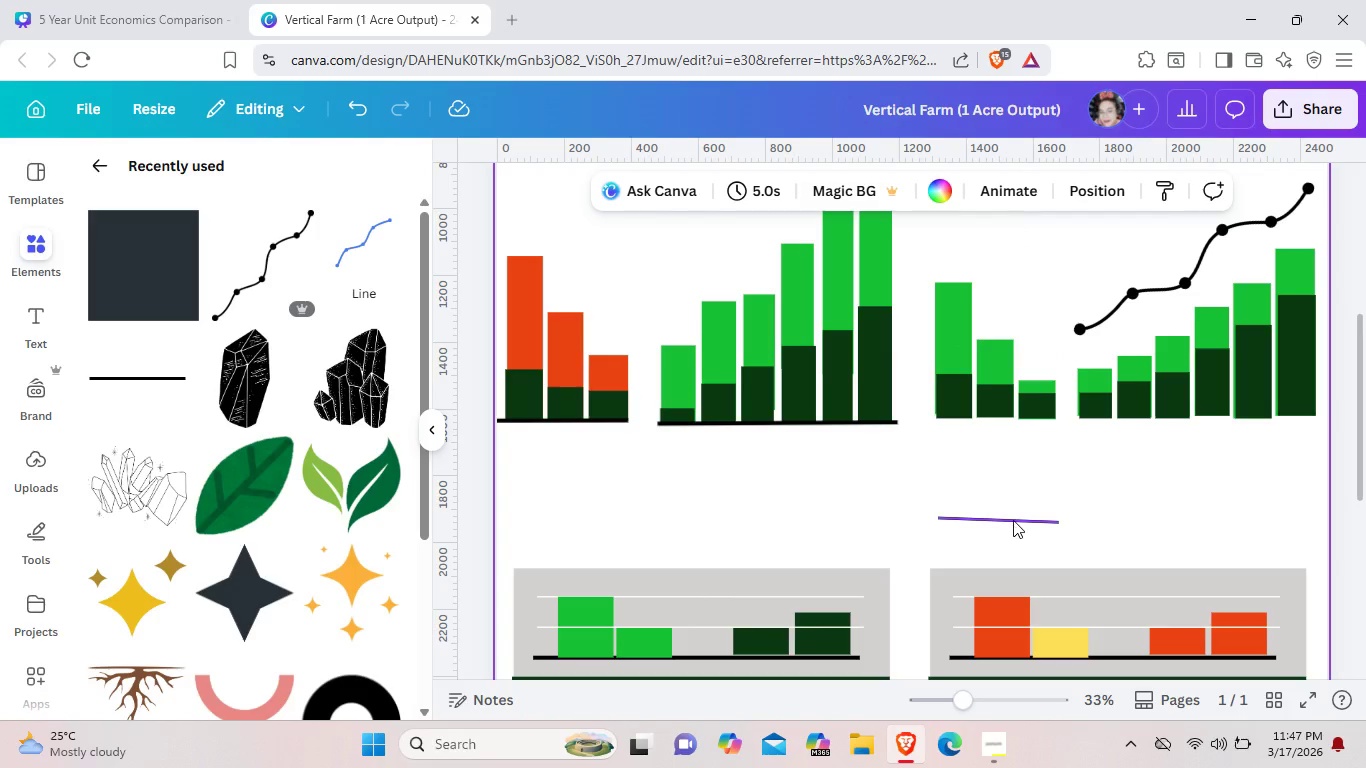 
left_click_drag(start_coordinate=[1013, 520], to_coordinate=[1008, 420])
 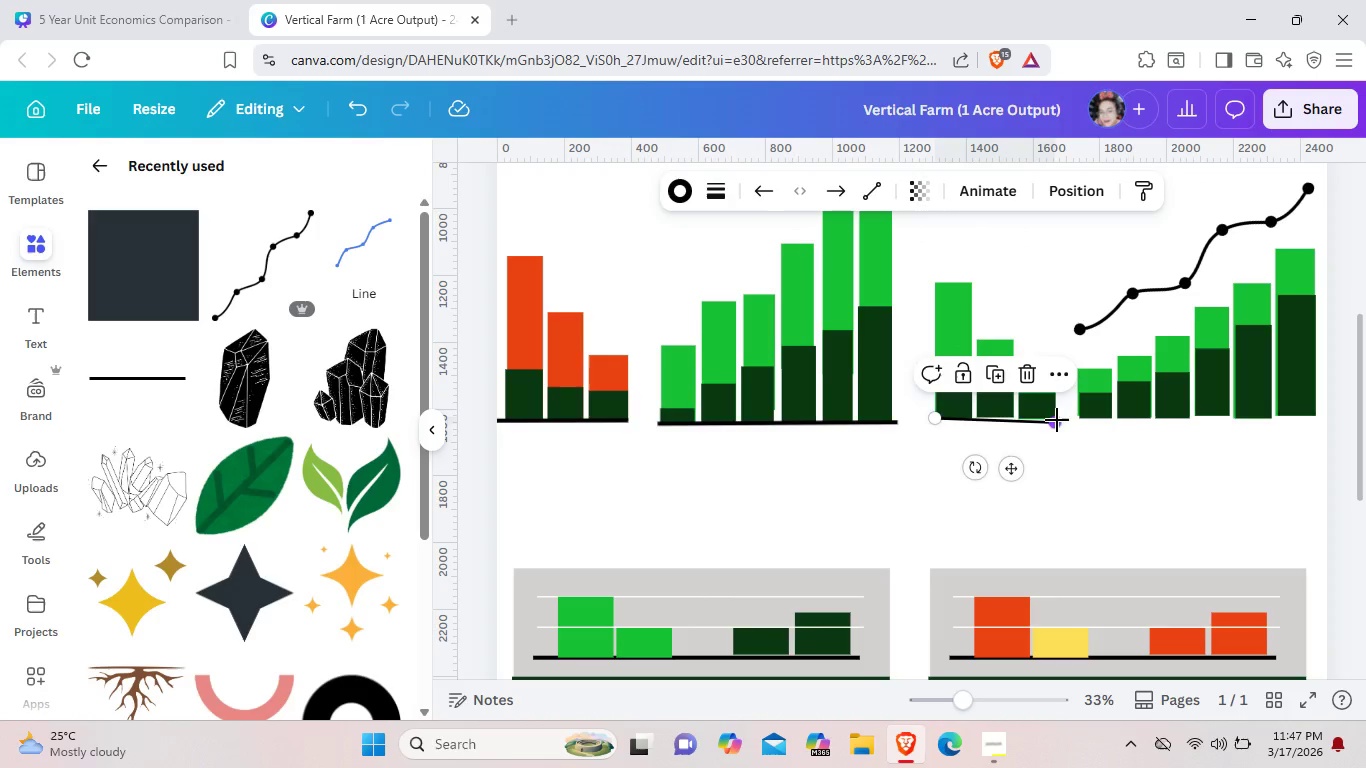 
left_click_drag(start_coordinate=[1052, 421], to_coordinate=[1059, 418])
 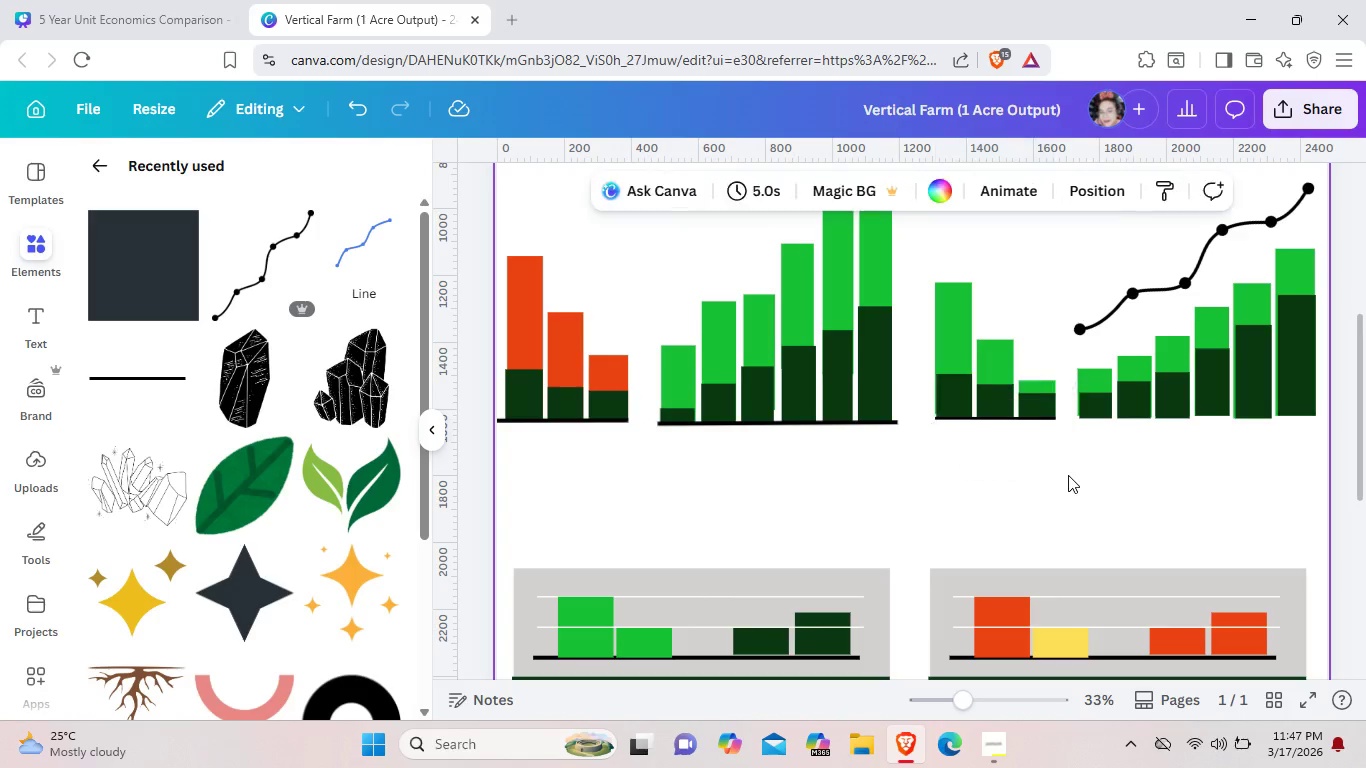 
left_click([1068, 475])
 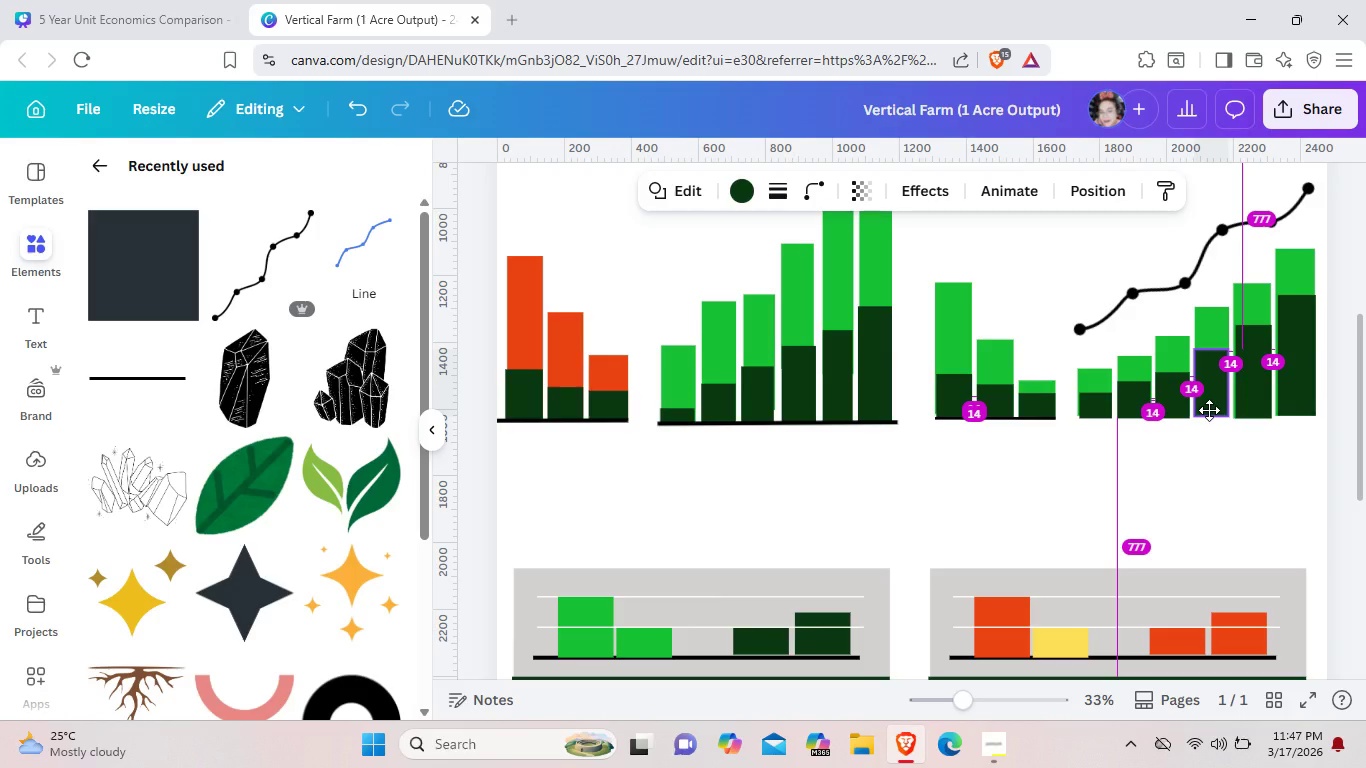 
wait(6.22)
 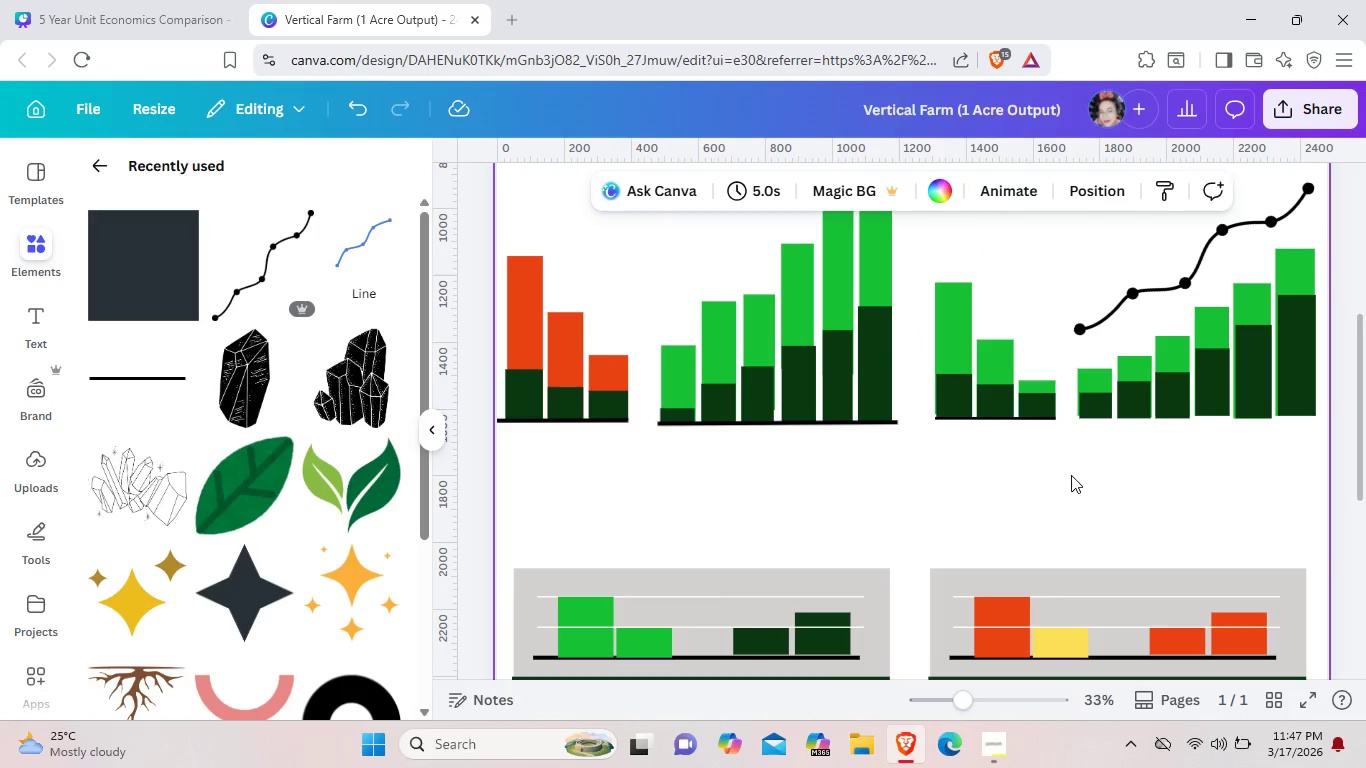 
left_click([1267, 461])
 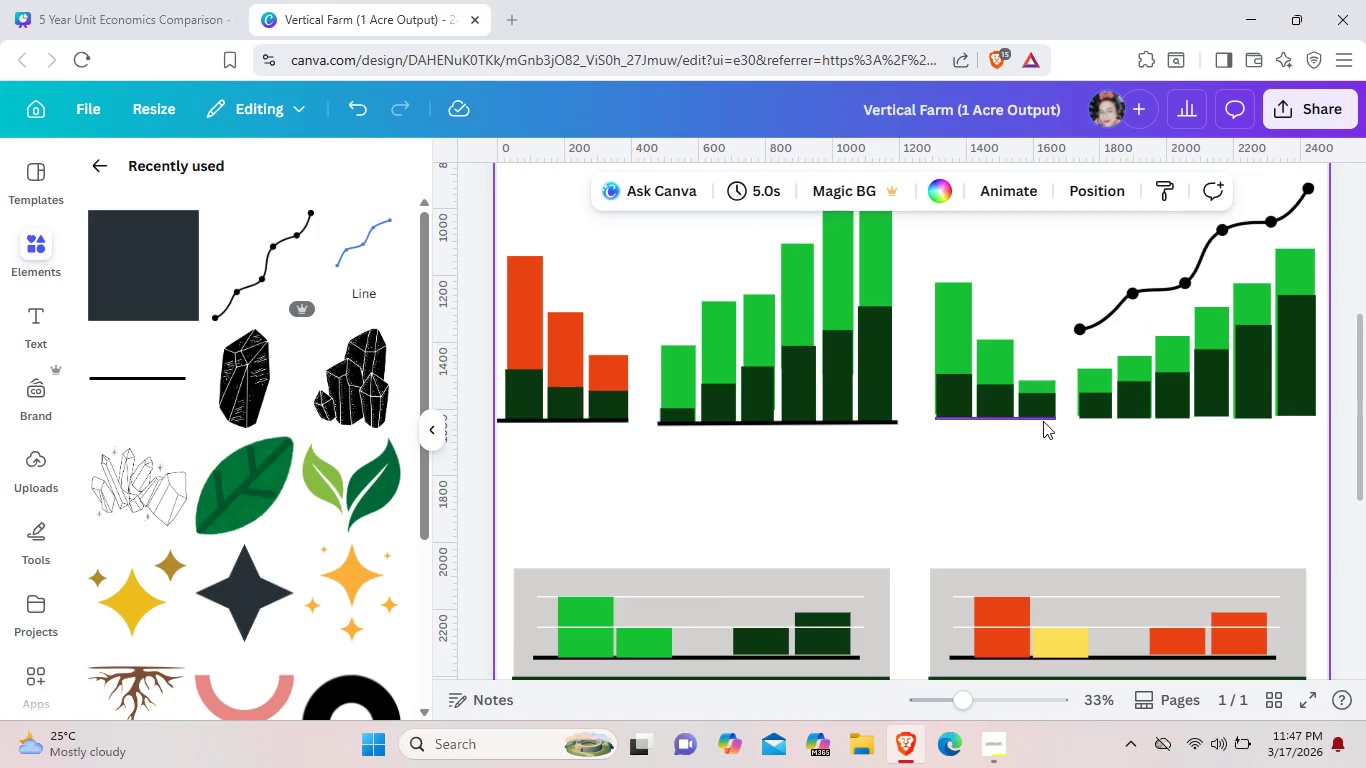 
left_click([1043, 421])
 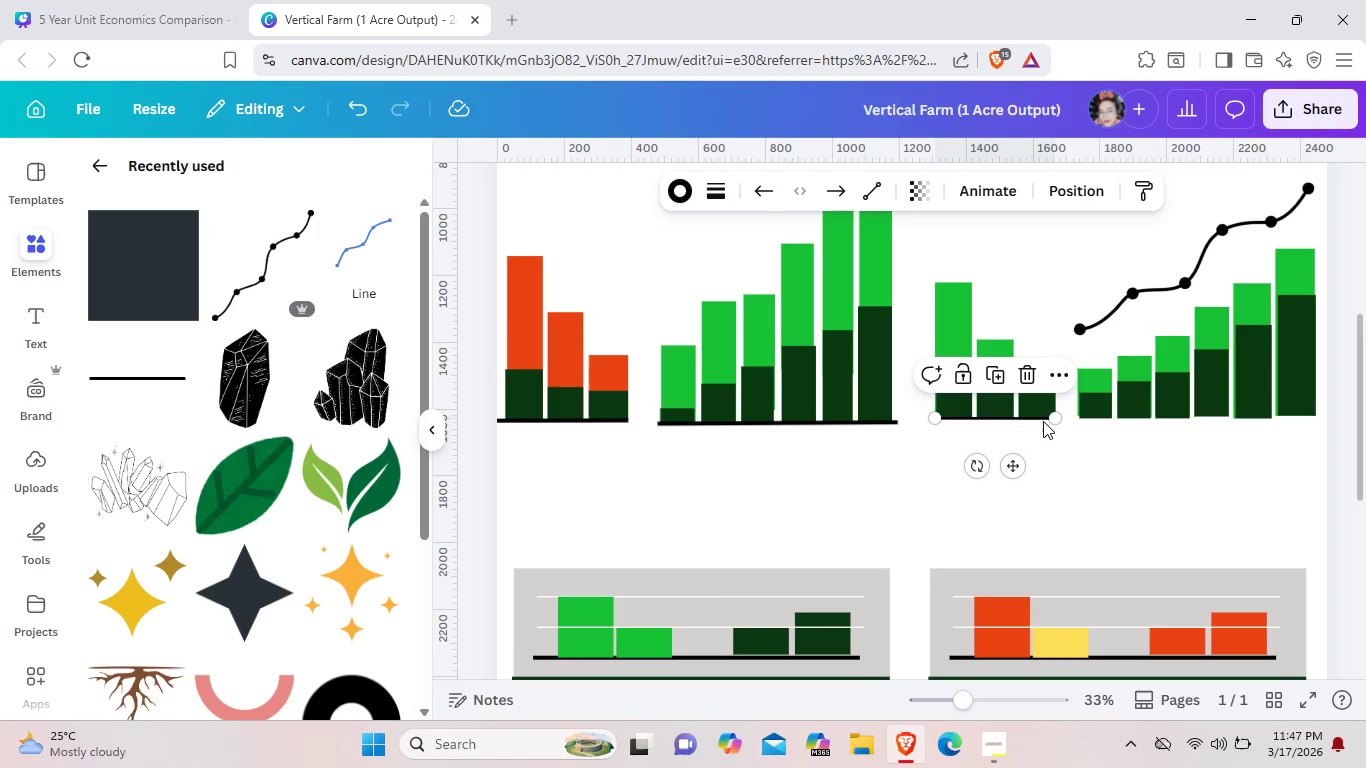 
key(Control+C)
 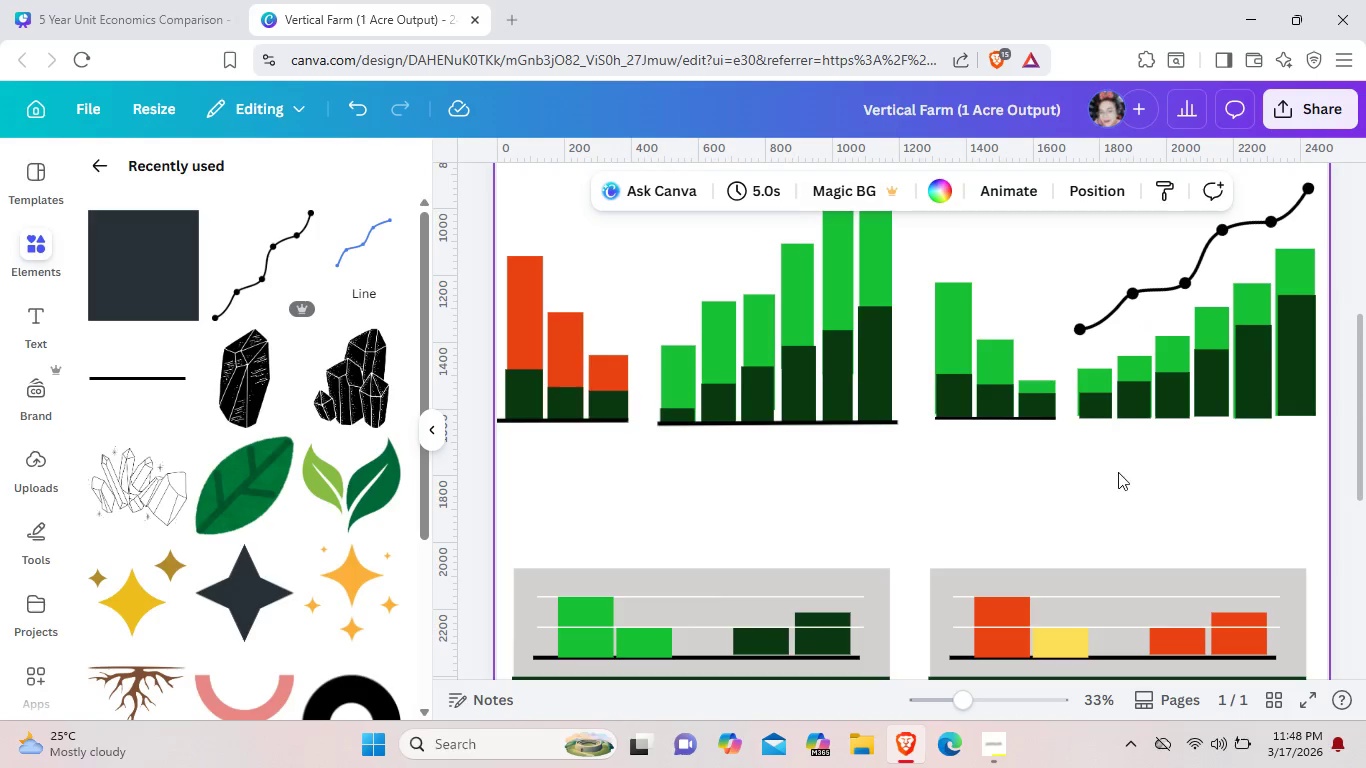 
key(Control+V)
 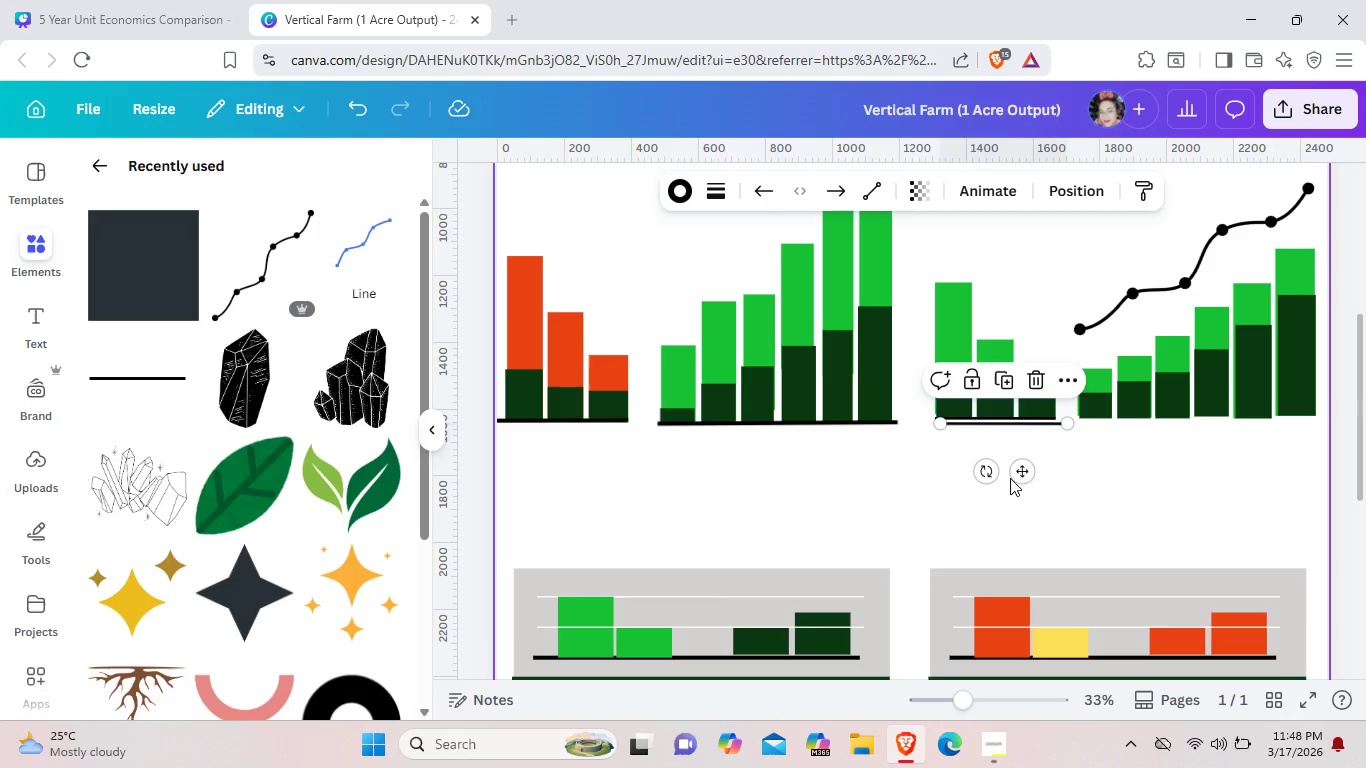 
left_click_drag(start_coordinate=[1018, 472], to_coordinate=[1154, 468])
 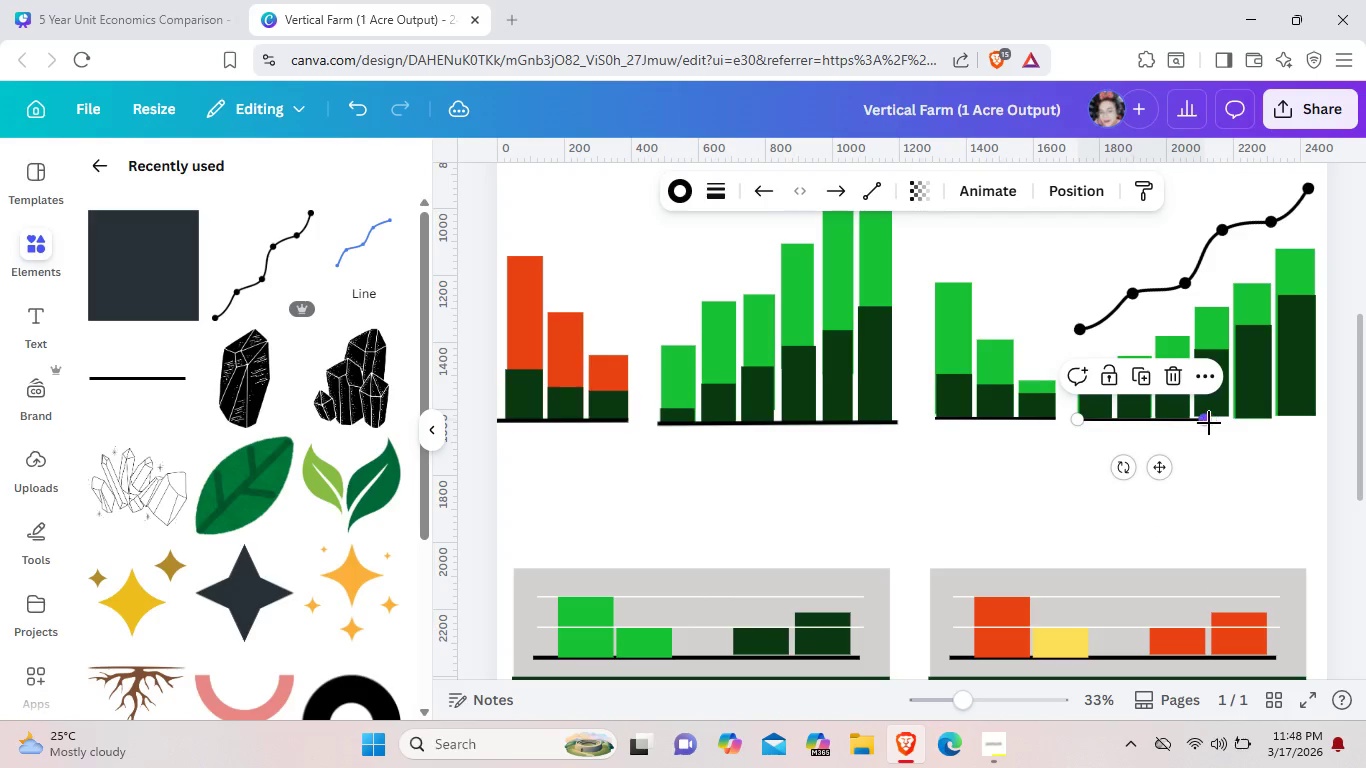 
left_click_drag(start_coordinate=[1204, 423], to_coordinate=[1324, 425])
 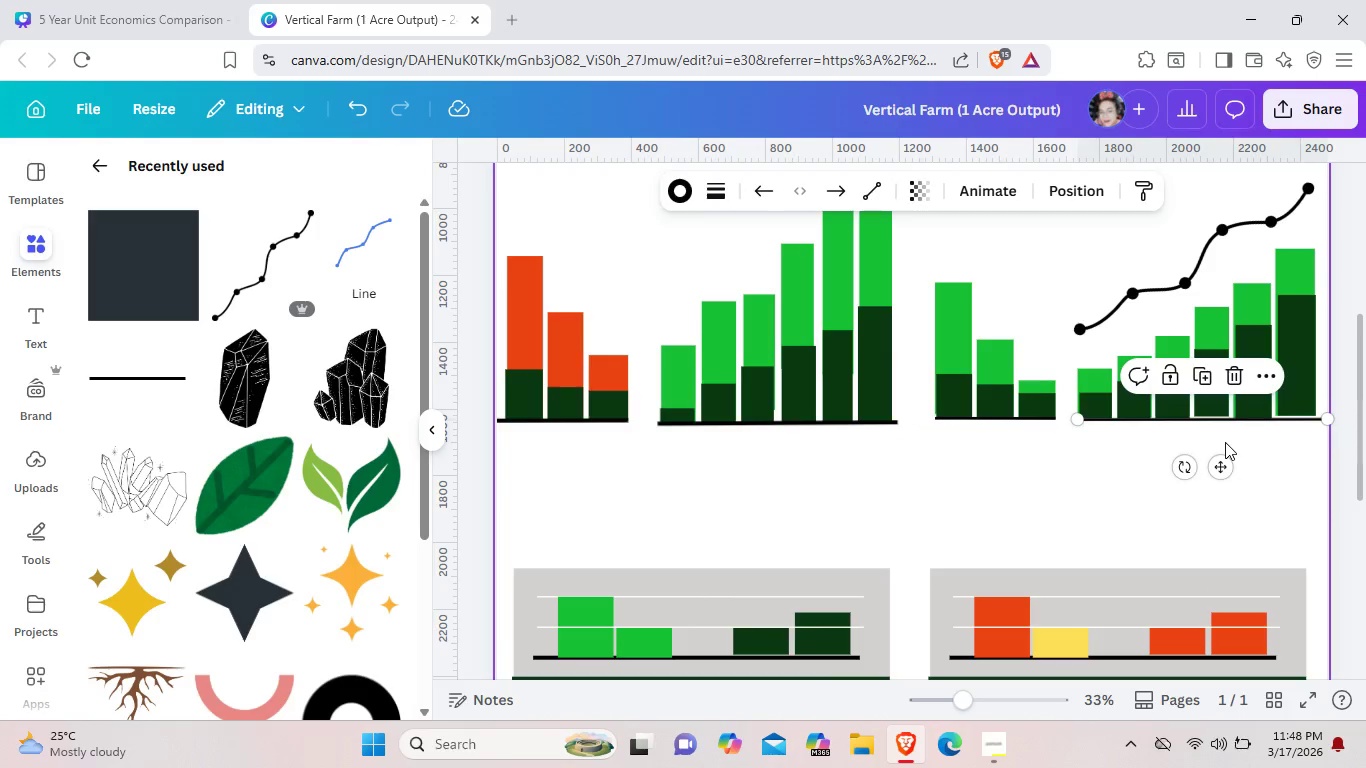 
left_click([1225, 442])
 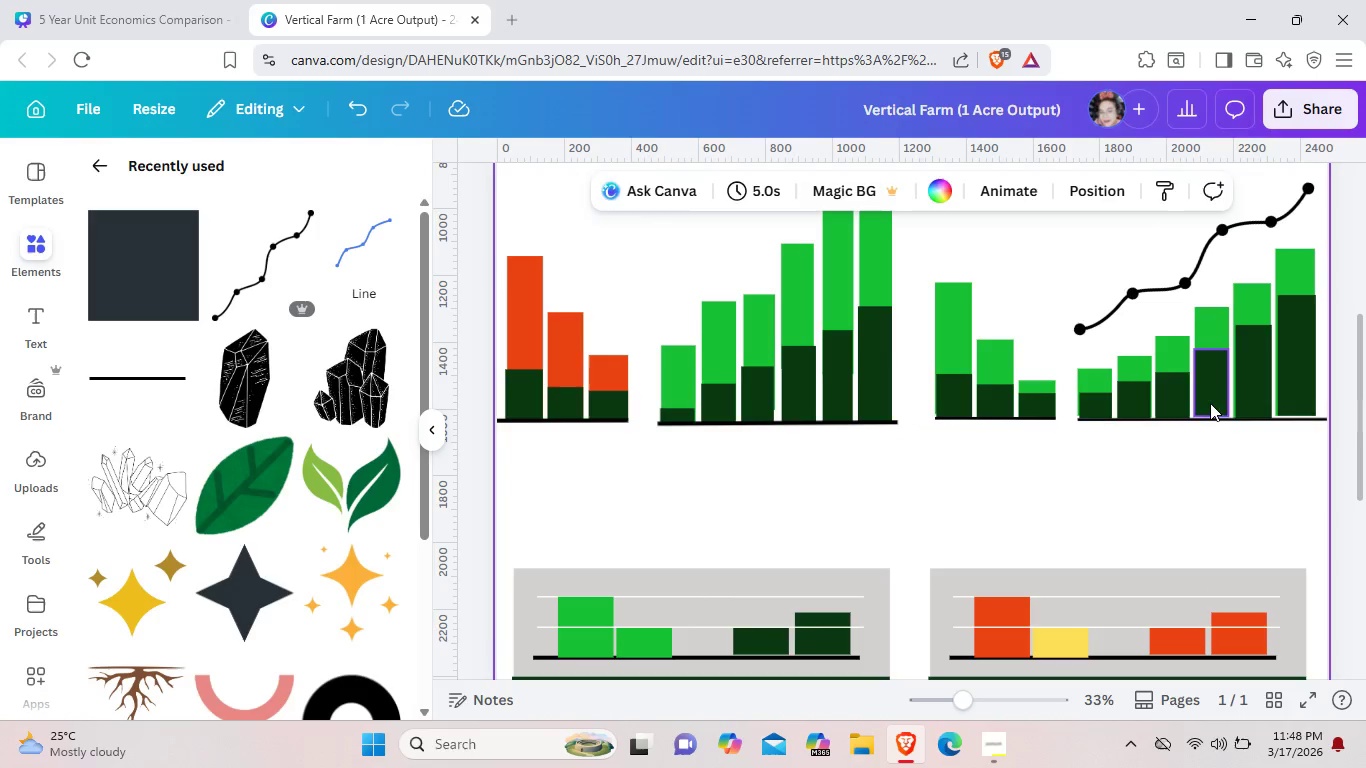 
mouse_move([1236, 437])
 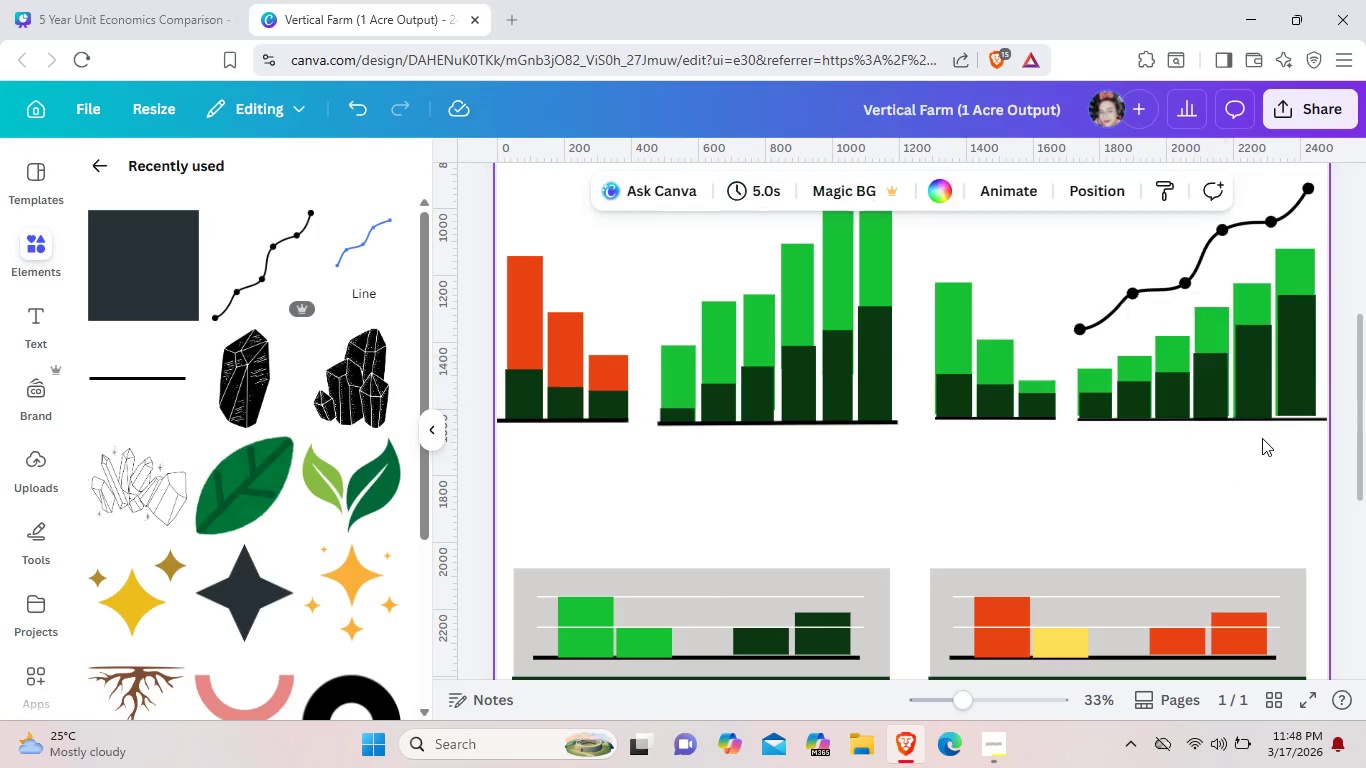 
left_click([1262, 438])
 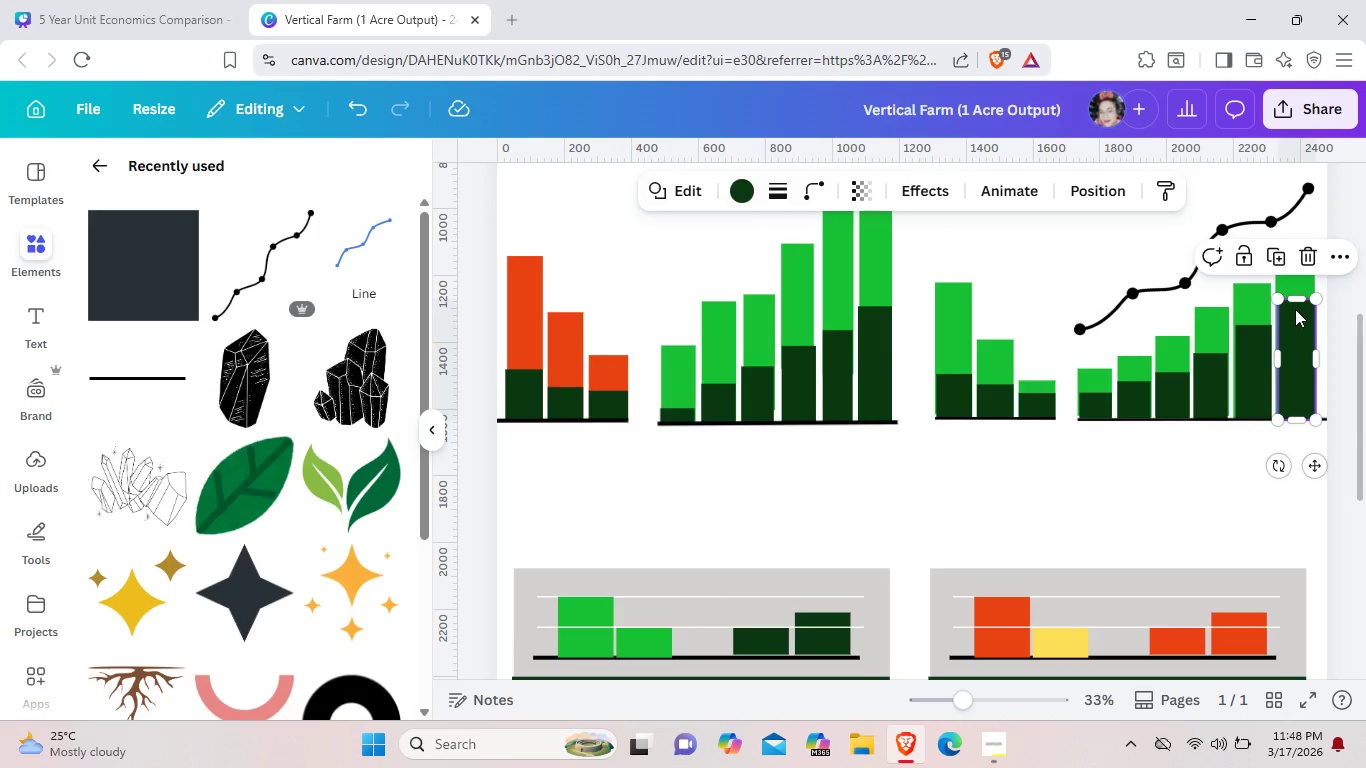 
left_click([1293, 287])
 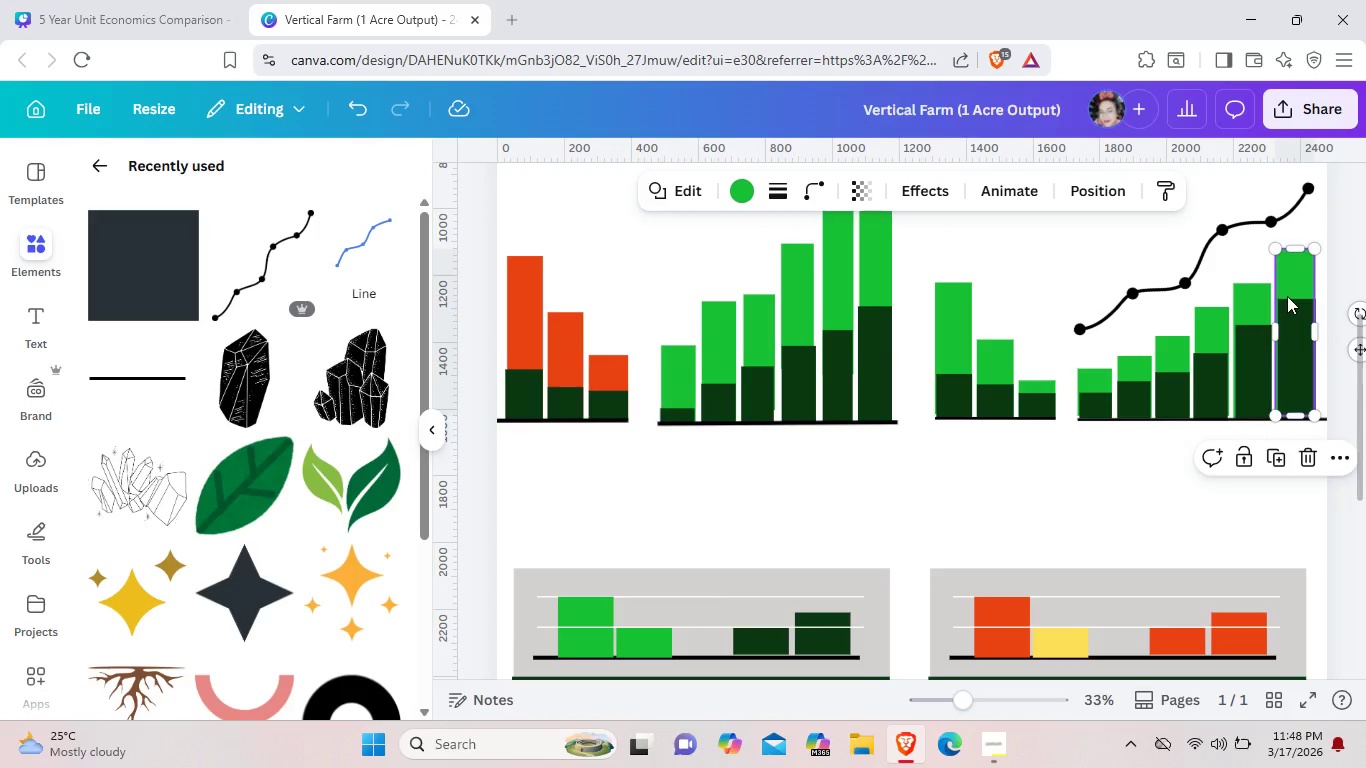 
key(ArrowRight)
 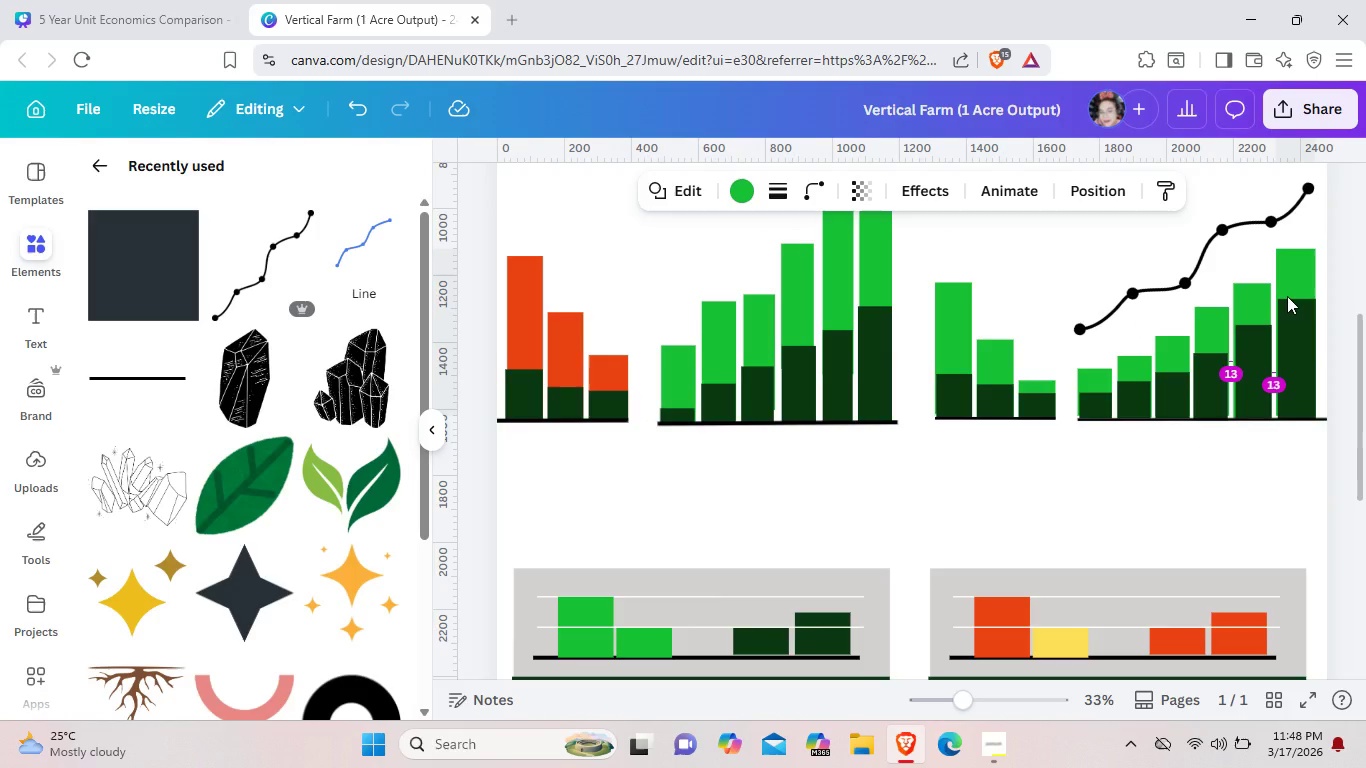 
key(ArrowRight)
 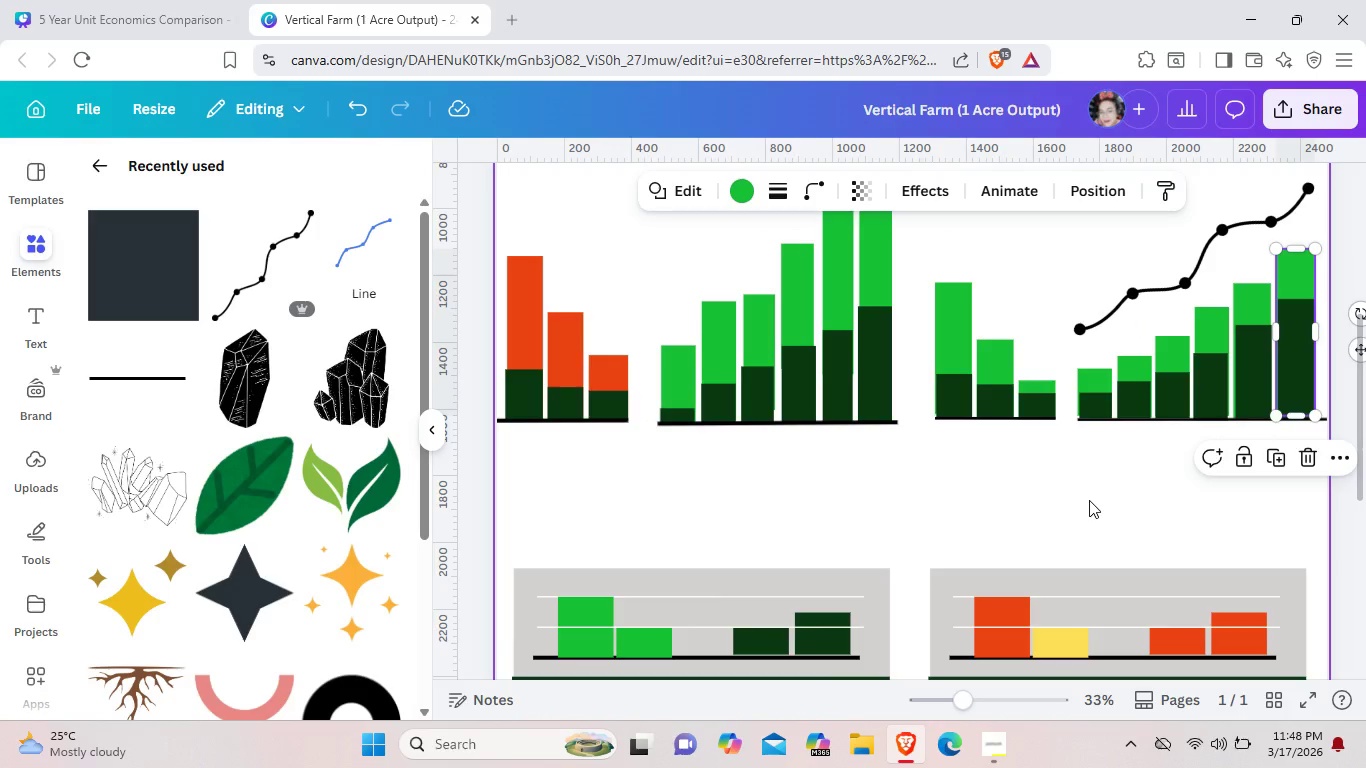 
left_click([1089, 500])
 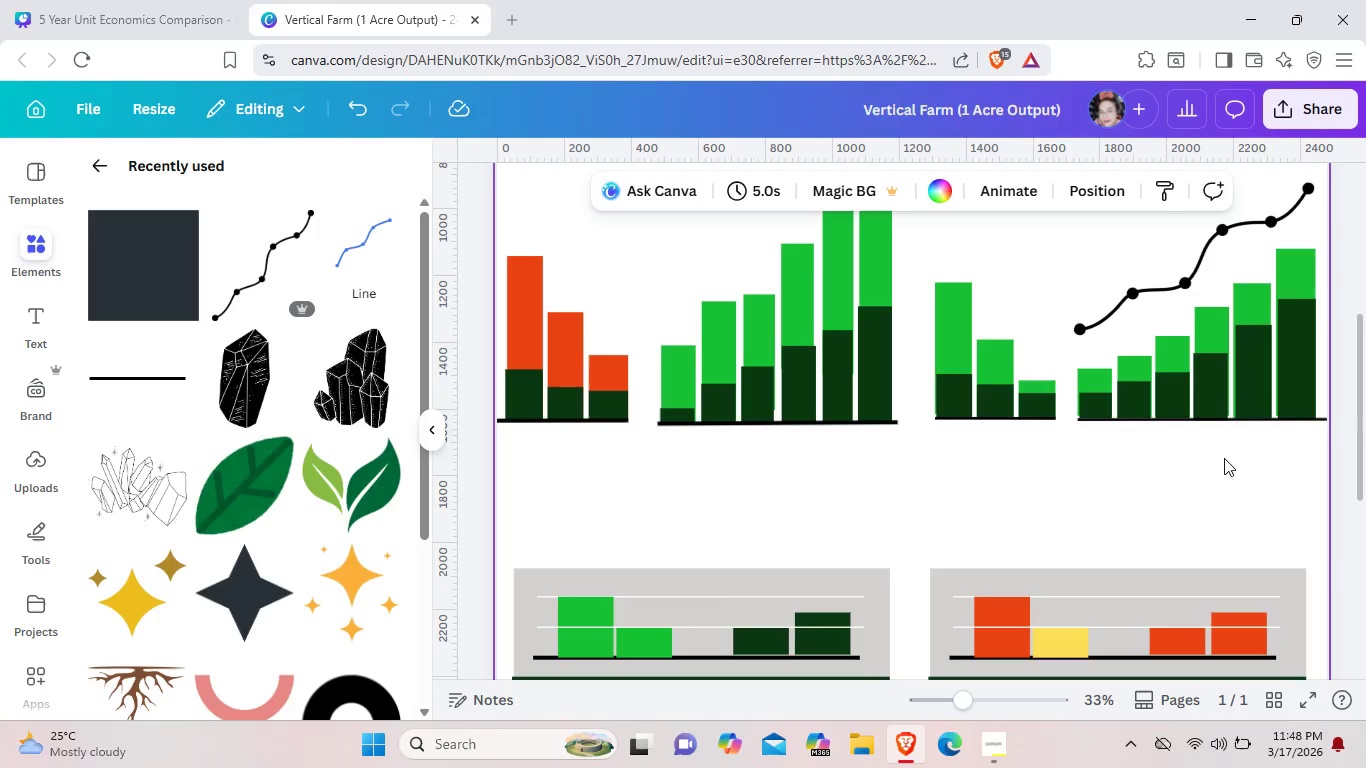 
wait(5.78)
 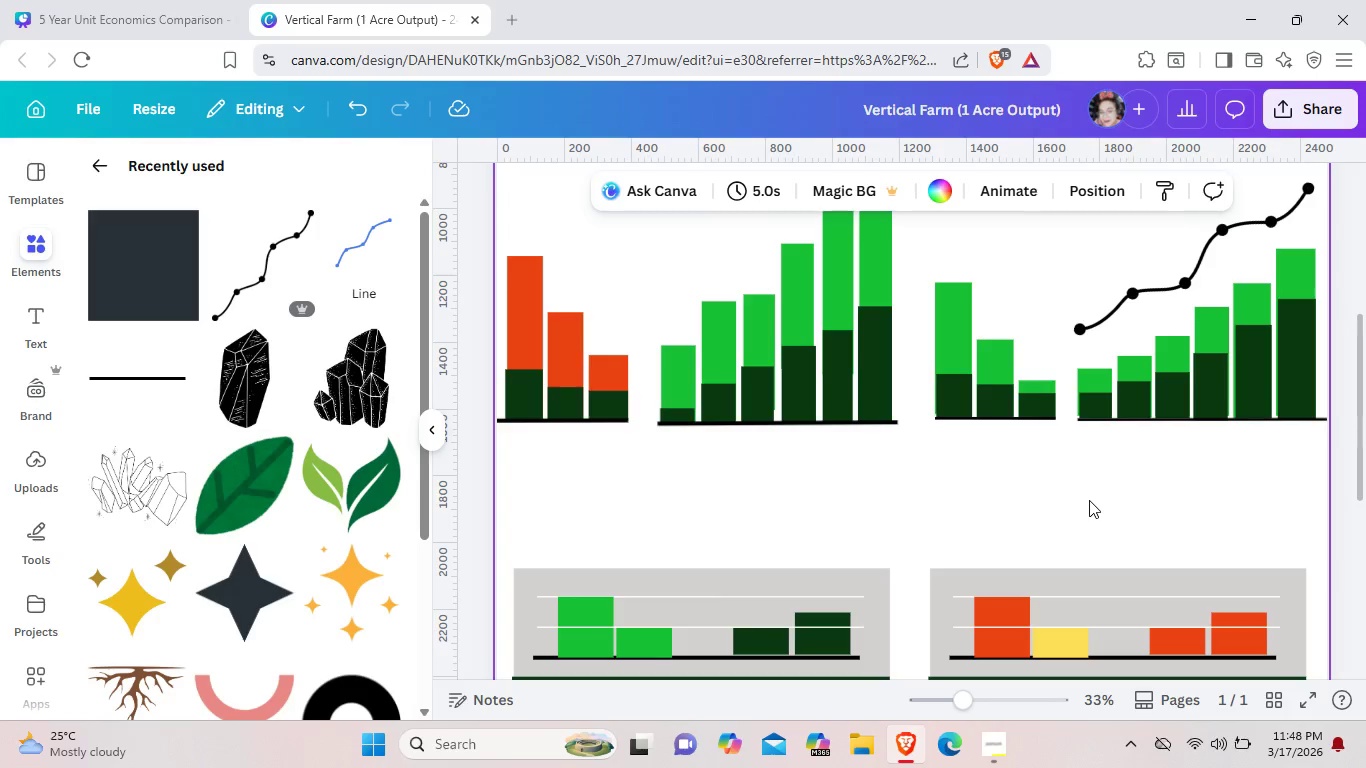 
scroll: coordinate [1217, 461], scroll_direction: down, amount: 3.0
 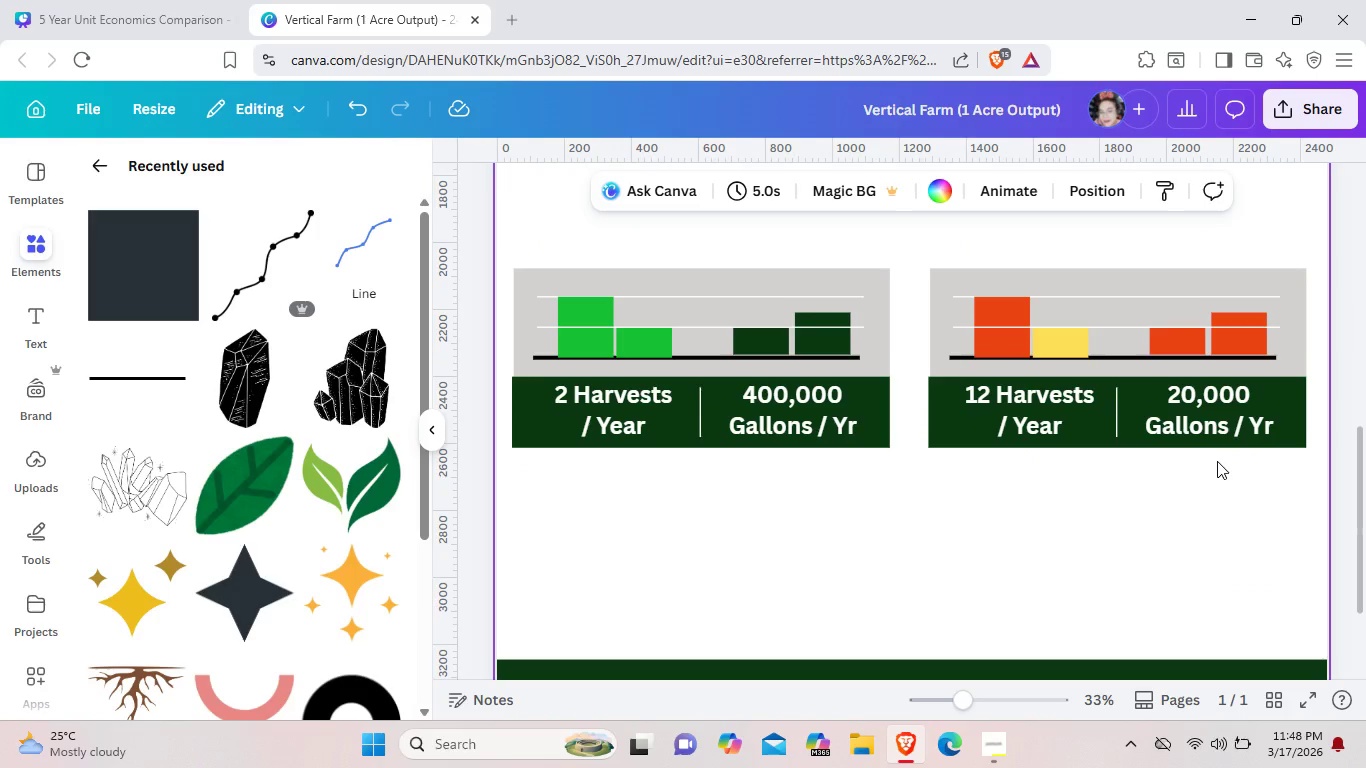 
scroll: coordinate [1217, 461], scroll_direction: up, amount: 2.0
 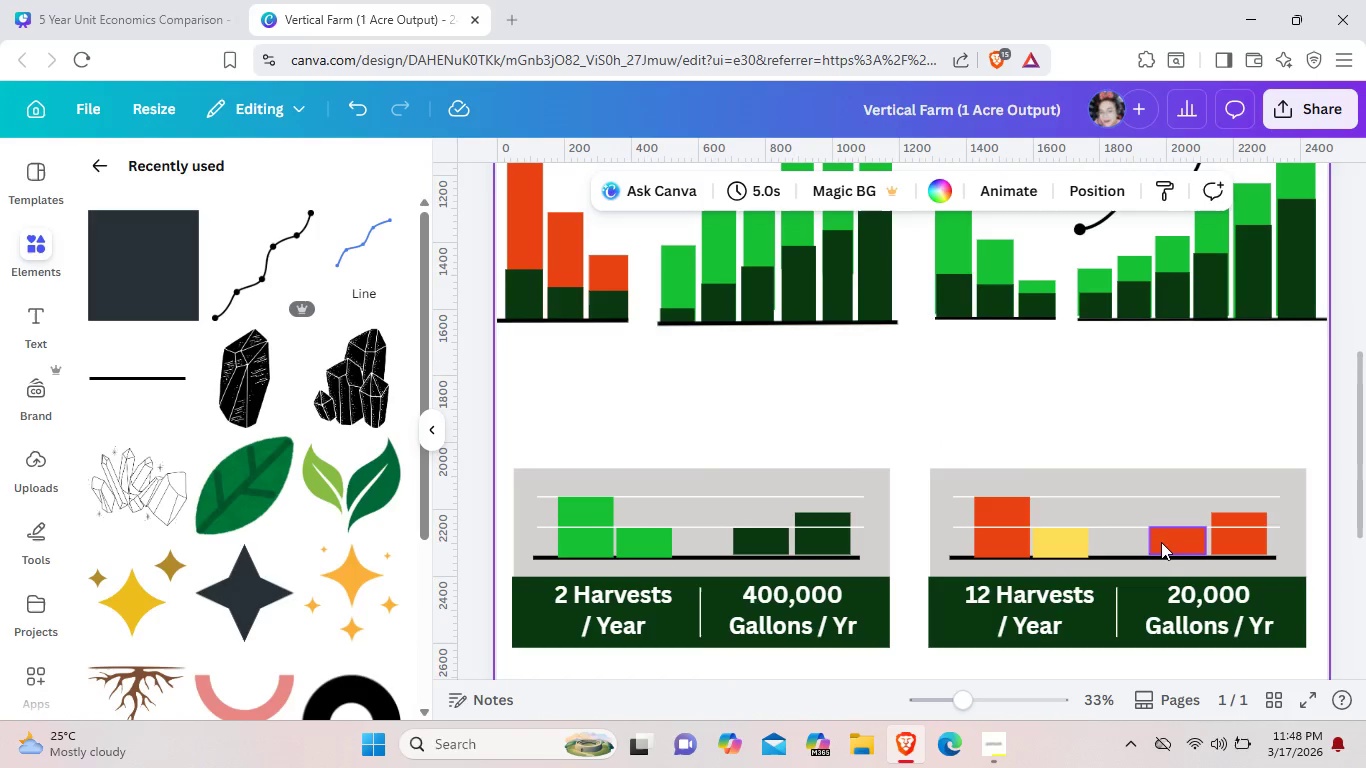 
scroll: coordinate [1166, 498], scroll_direction: down, amount: 5.0
 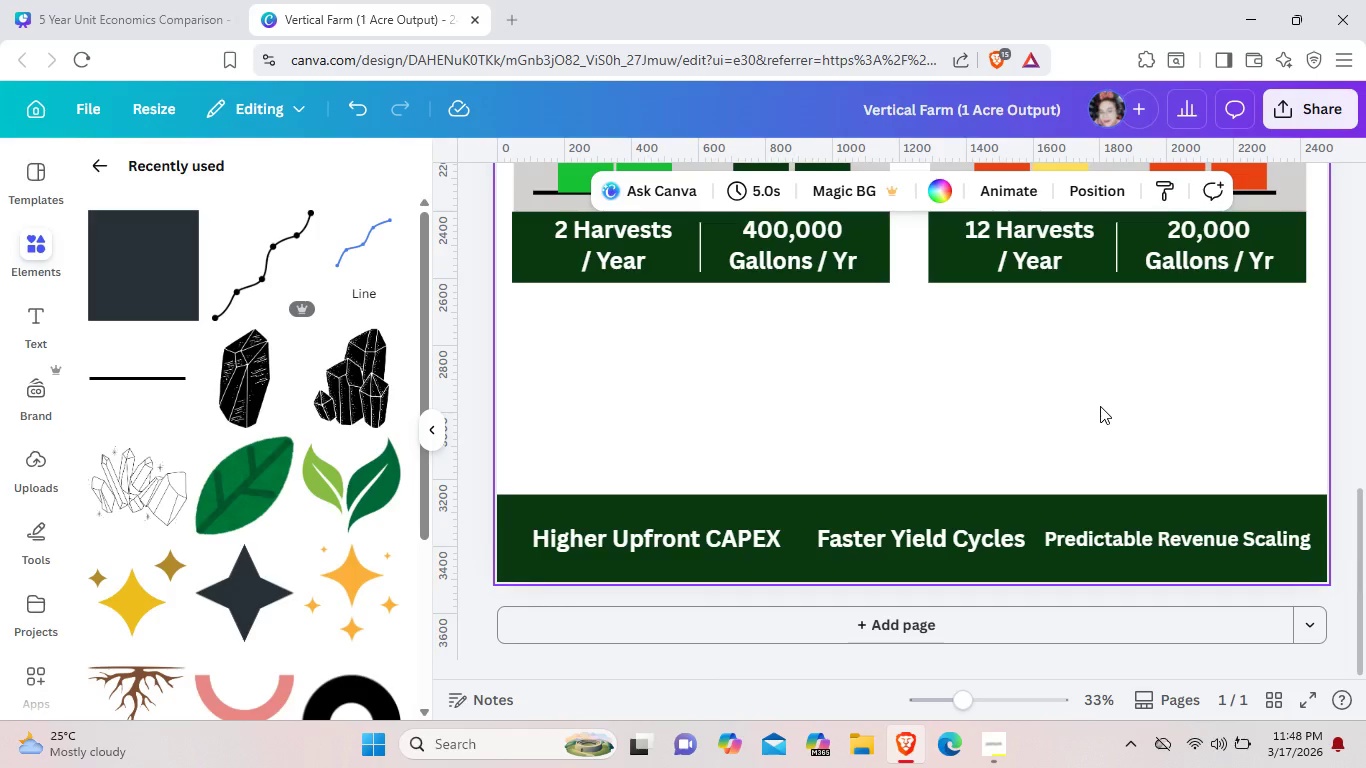 
wait(24.1)
 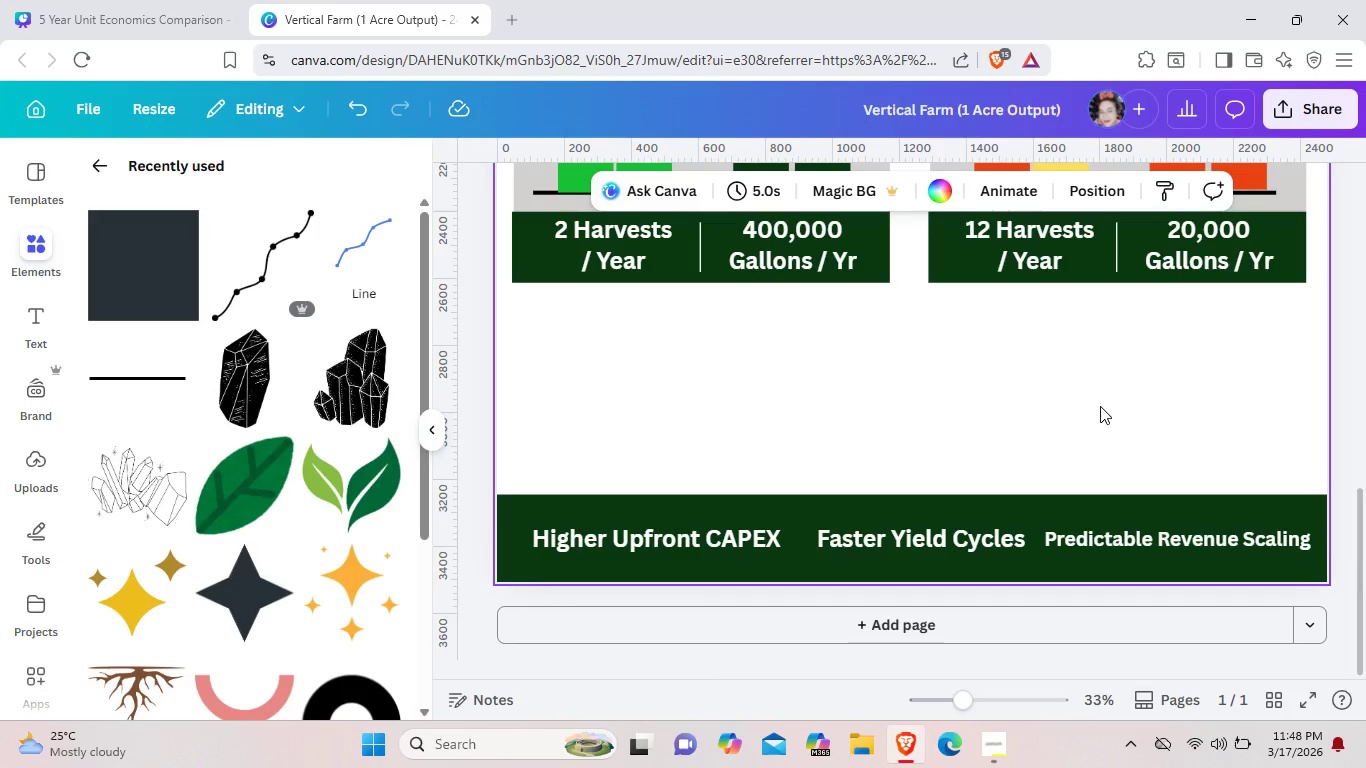 
left_click([624, 256])
 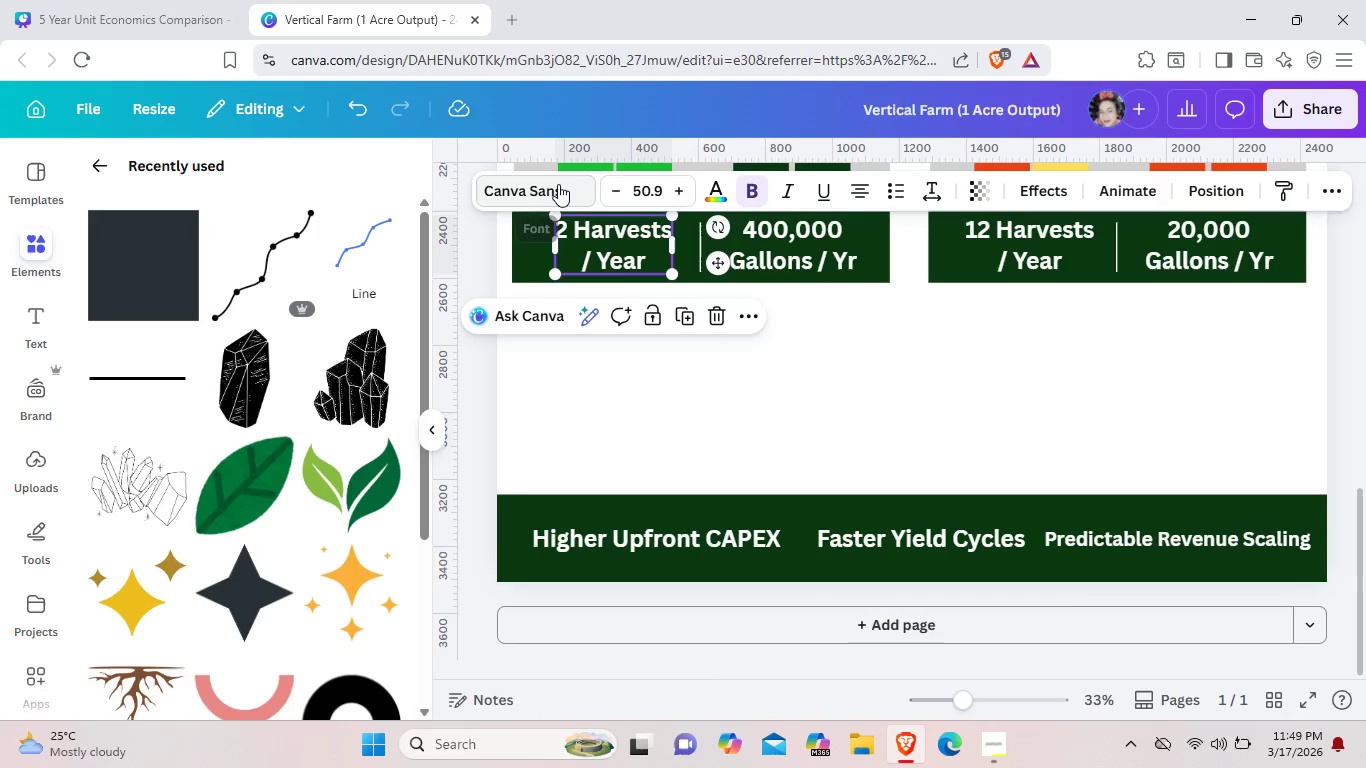 
left_click([558, 184])
 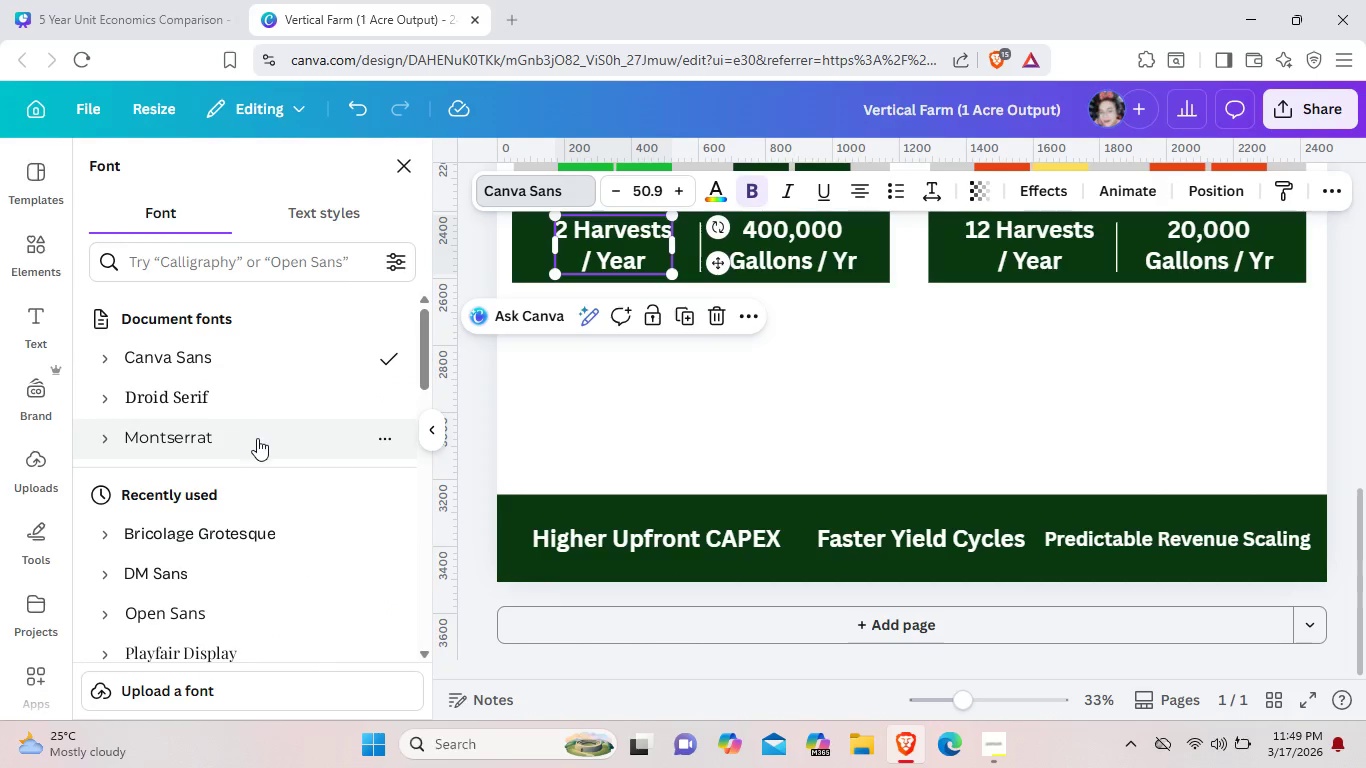 
left_click([256, 440])
 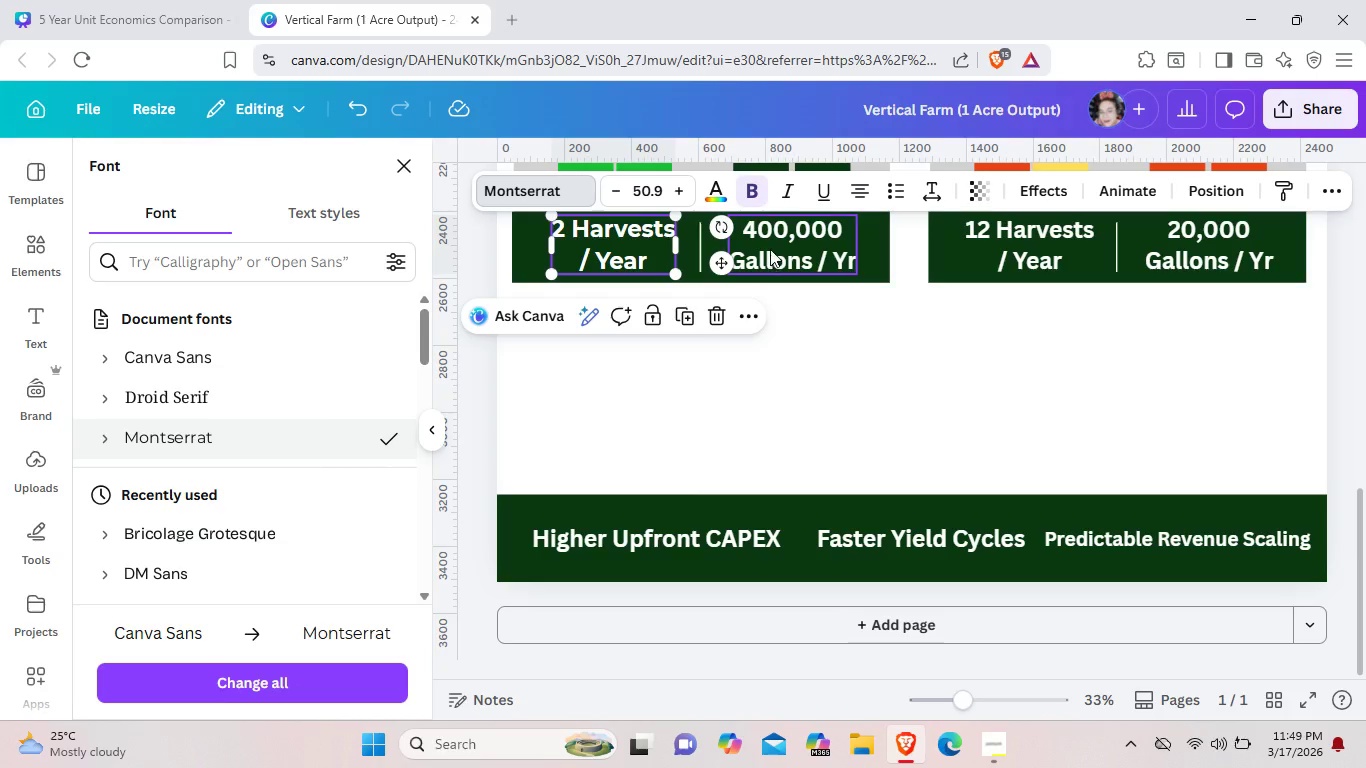 
left_click([770, 247])
 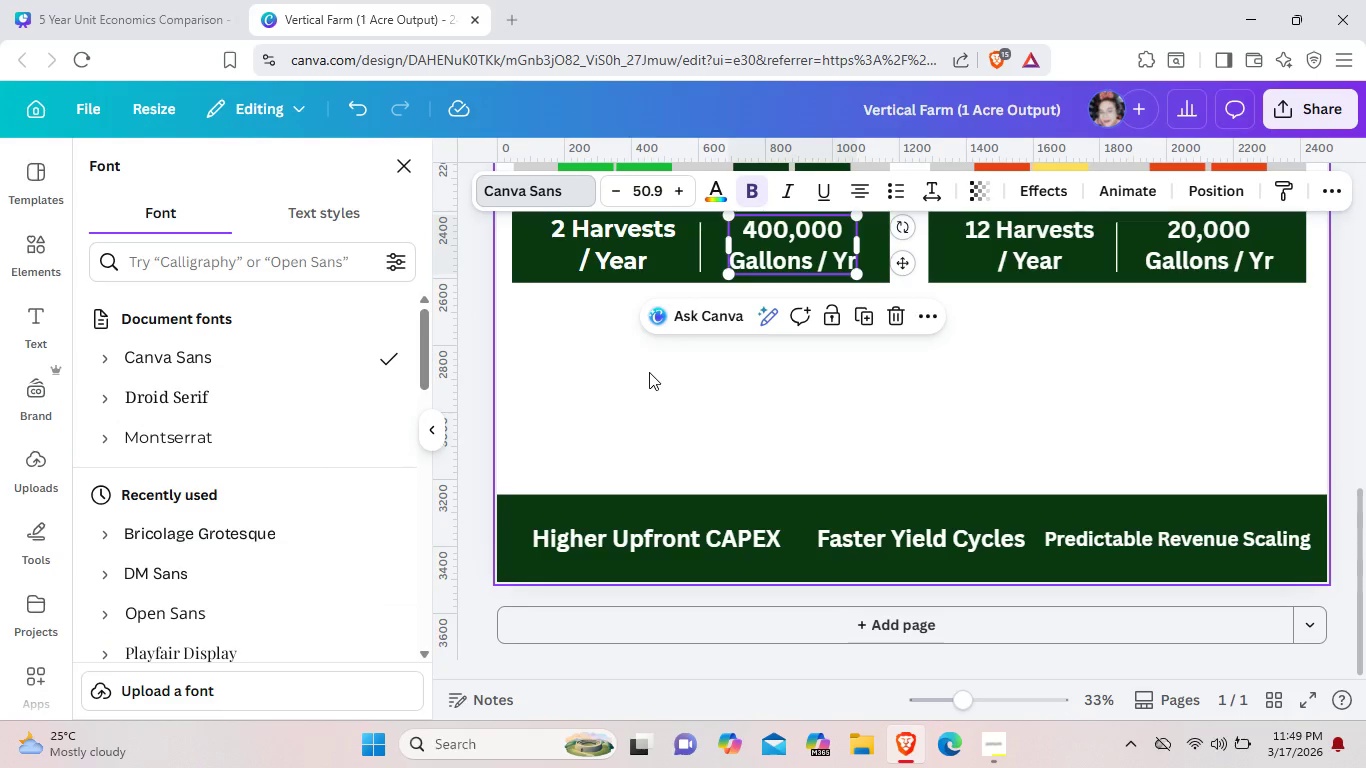 
left_click([644, 378])
 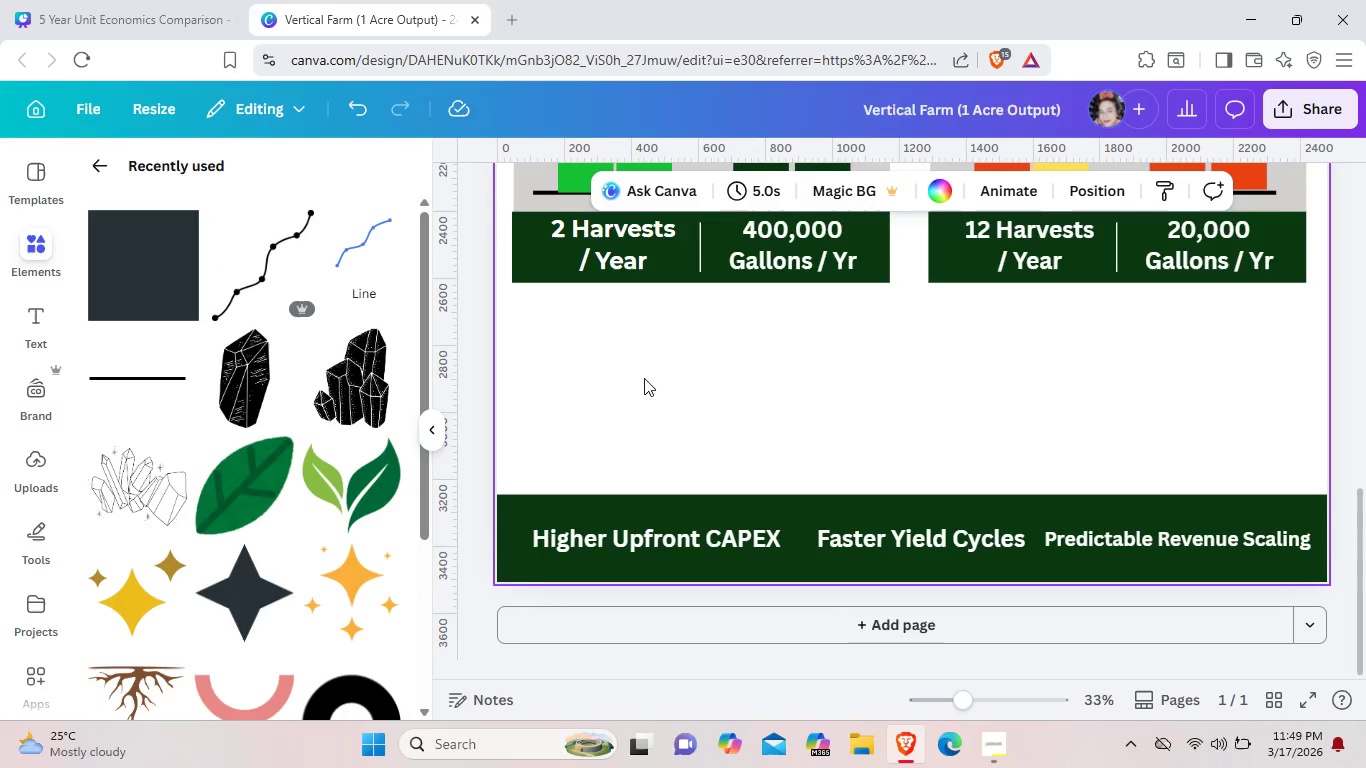 
wait(11.77)
 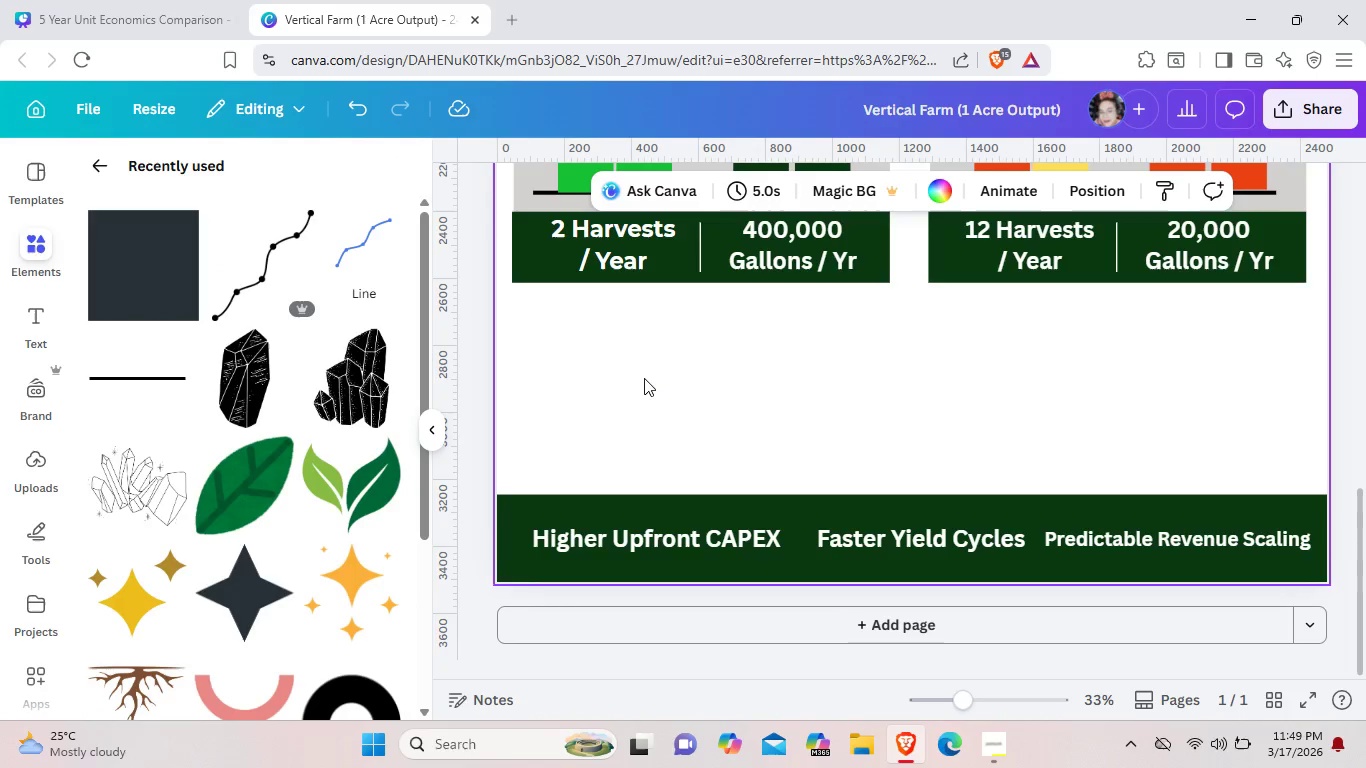 
scroll: coordinate [644, 378], scroll_direction: up, amount: 3.0
 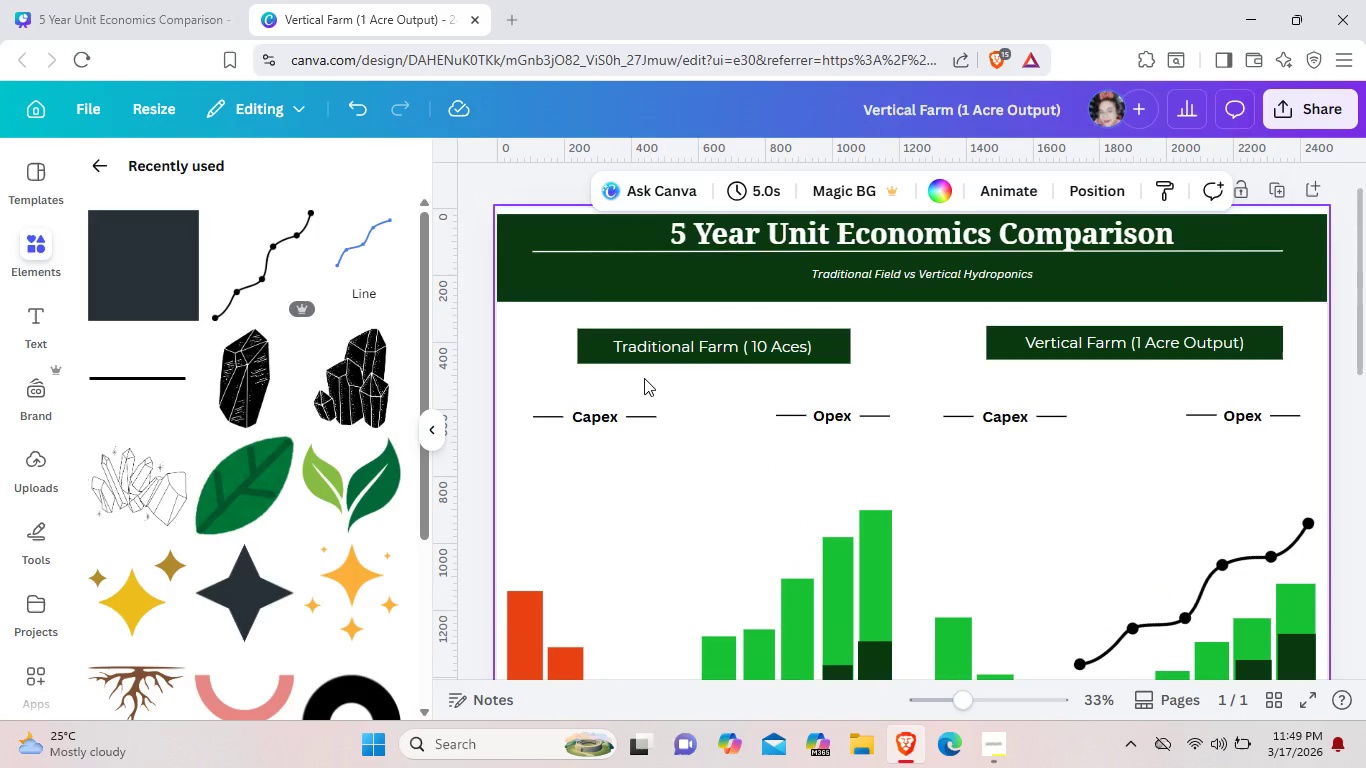 
scroll: coordinate [644, 378], scroll_direction: down, amount: 6.0
 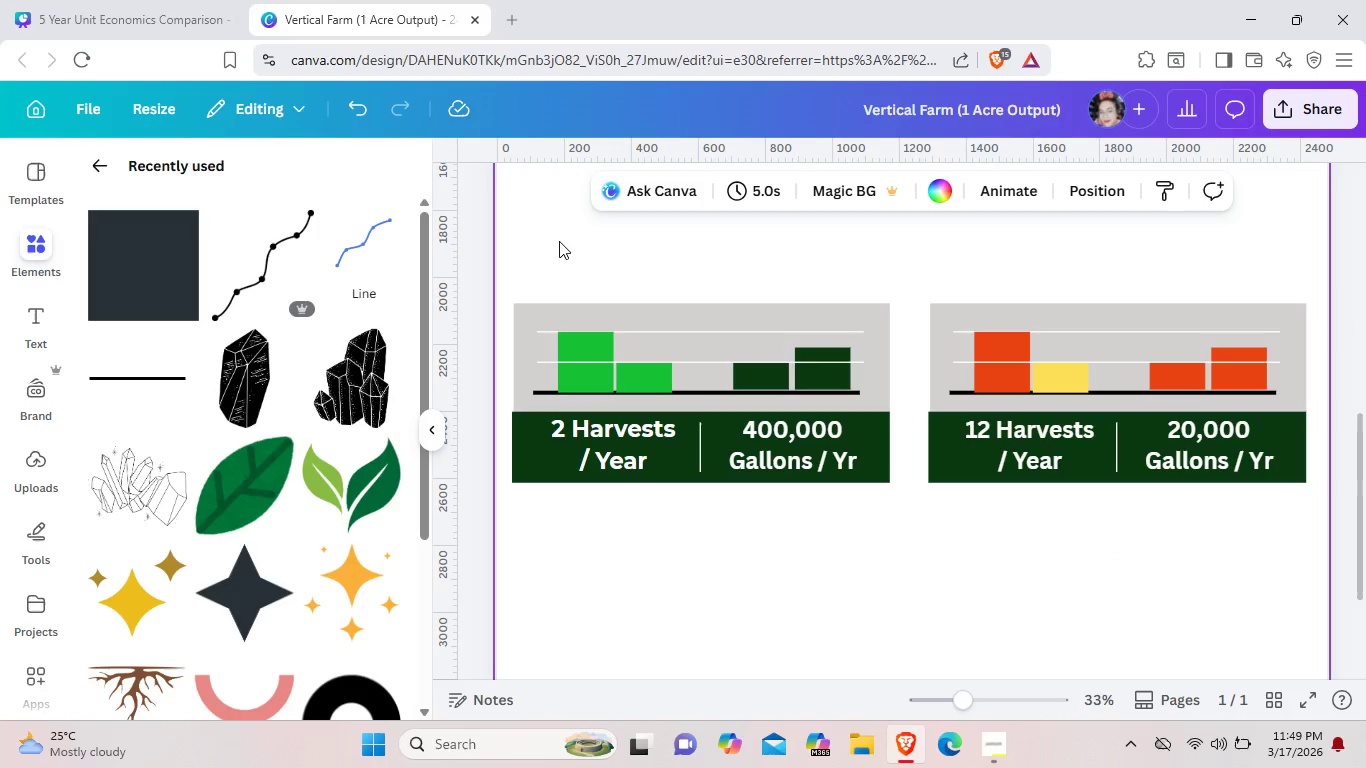 
left_click_drag(start_coordinate=[549, 241], to_coordinate=[1315, 627])
 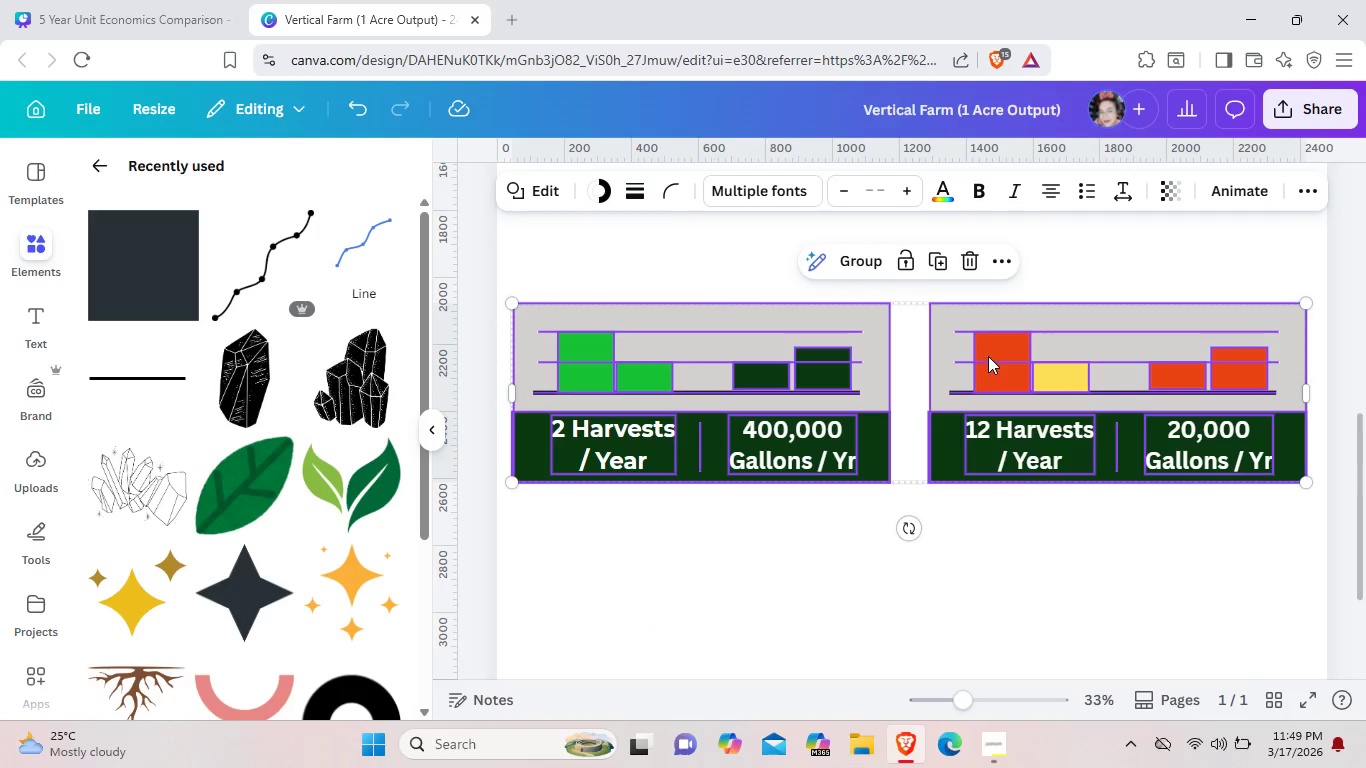 
left_click_drag(start_coordinate=[990, 340], to_coordinate=[993, 453])
 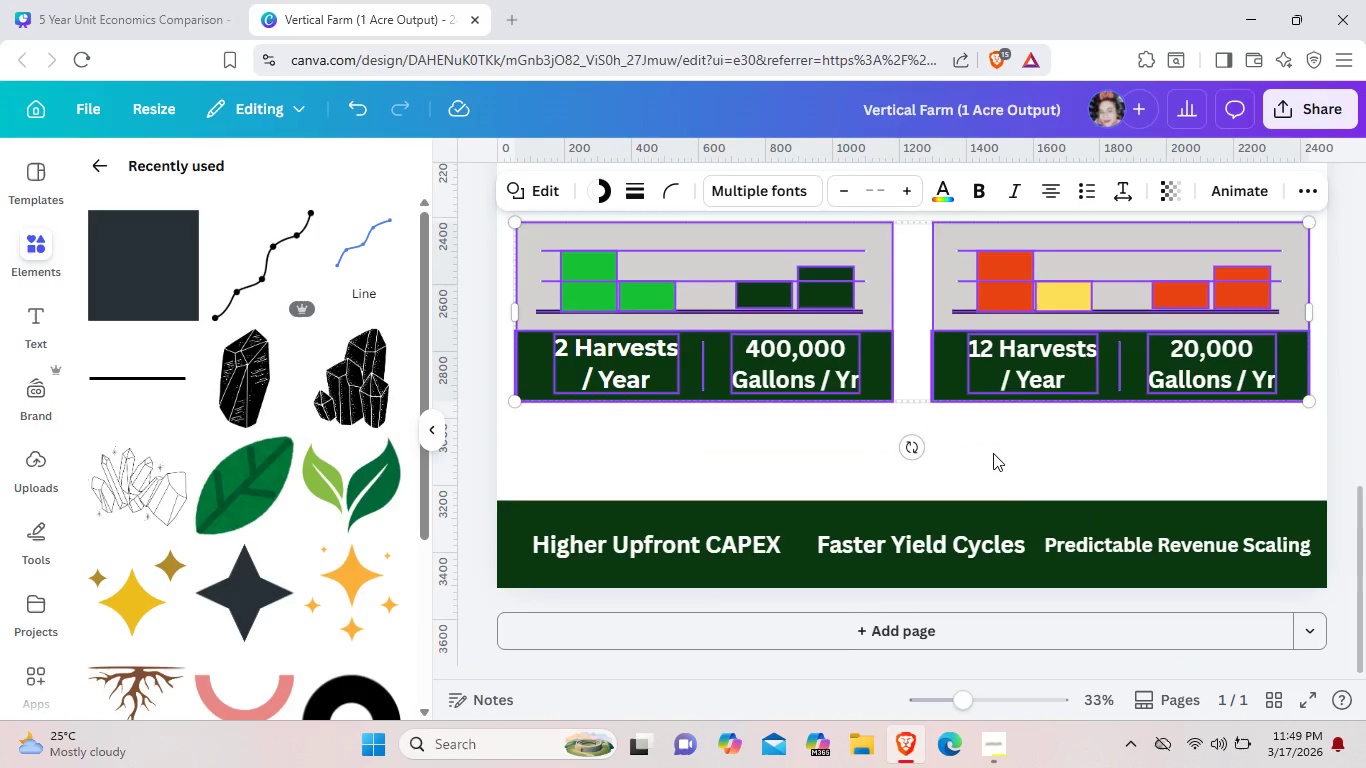 
scroll: coordinate [993, 453], scroll_direction: down, amount: 3.0
 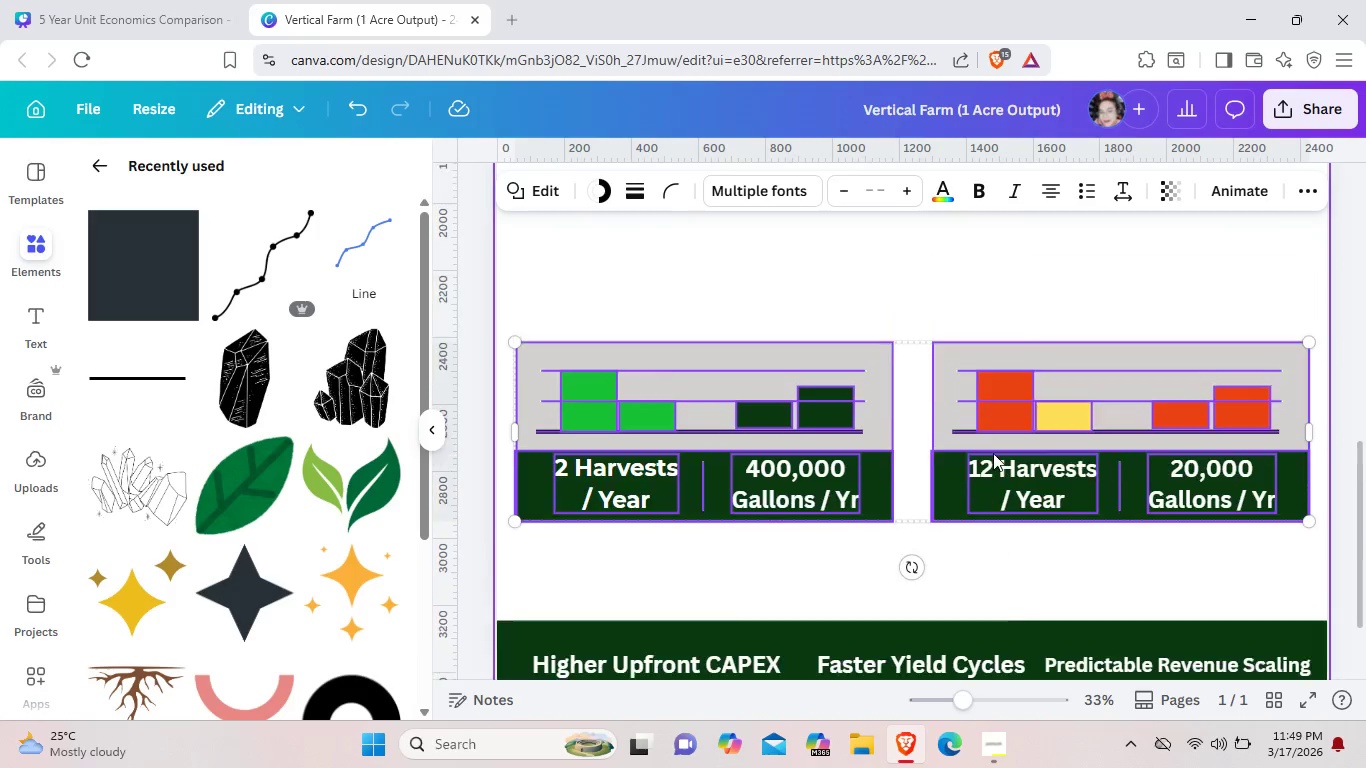 
scroll: coordinate [993, 453], scroll_direction: up, amount: 7.0
 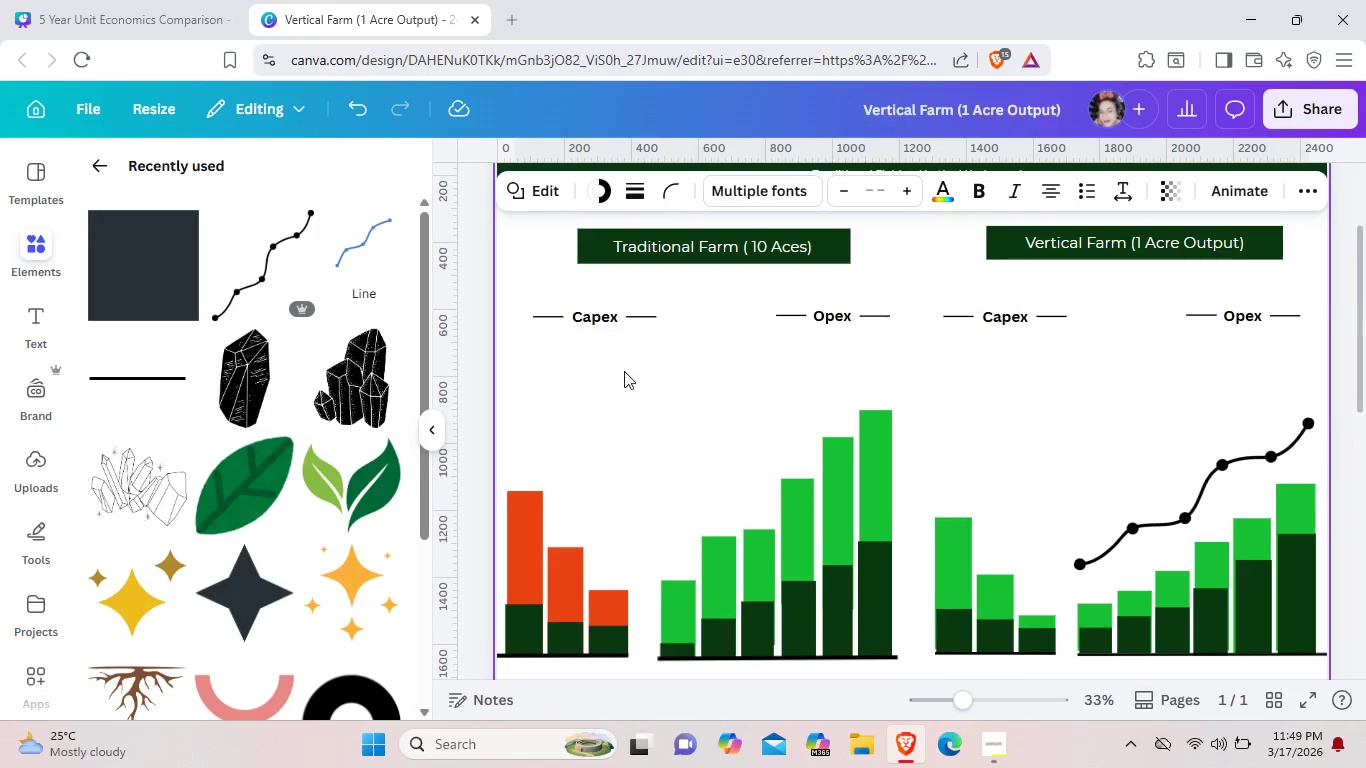 
scroll: coordinate [624, 371], scroll_direction: down, amount: 2.0
 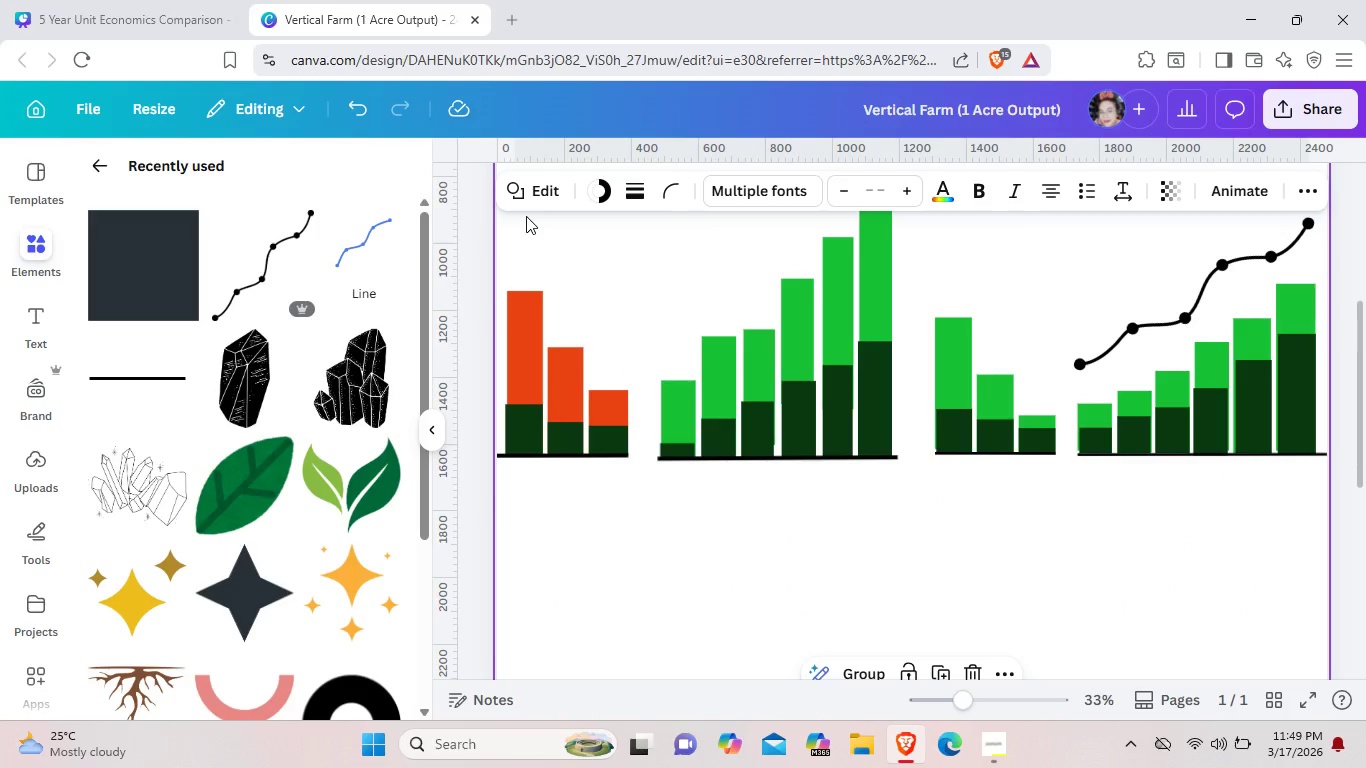 
left_click_drag(start_coordinate=[526, 216], to_coordinate=[1329, 575])
 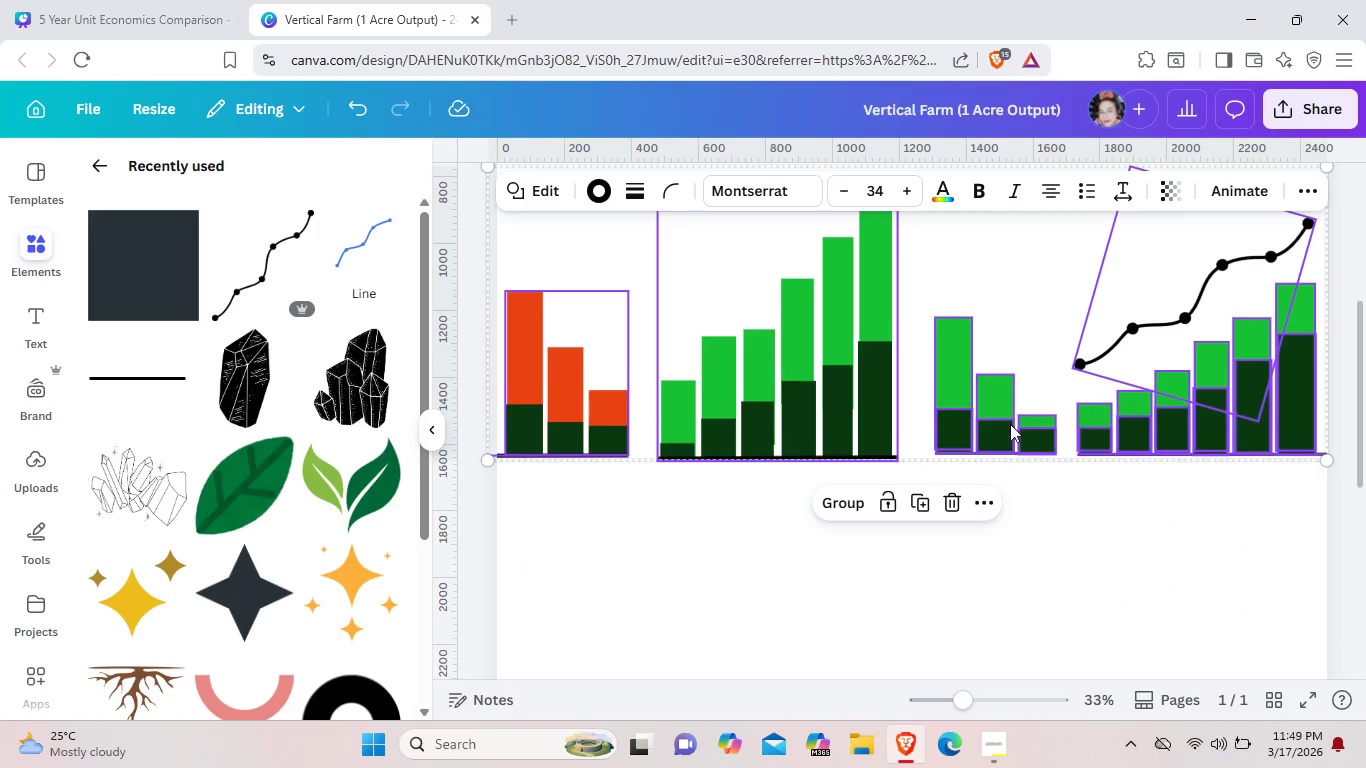 
left_click_drag(start_coordinate=[1010, 396], to_coordinate=[1008, 503])
 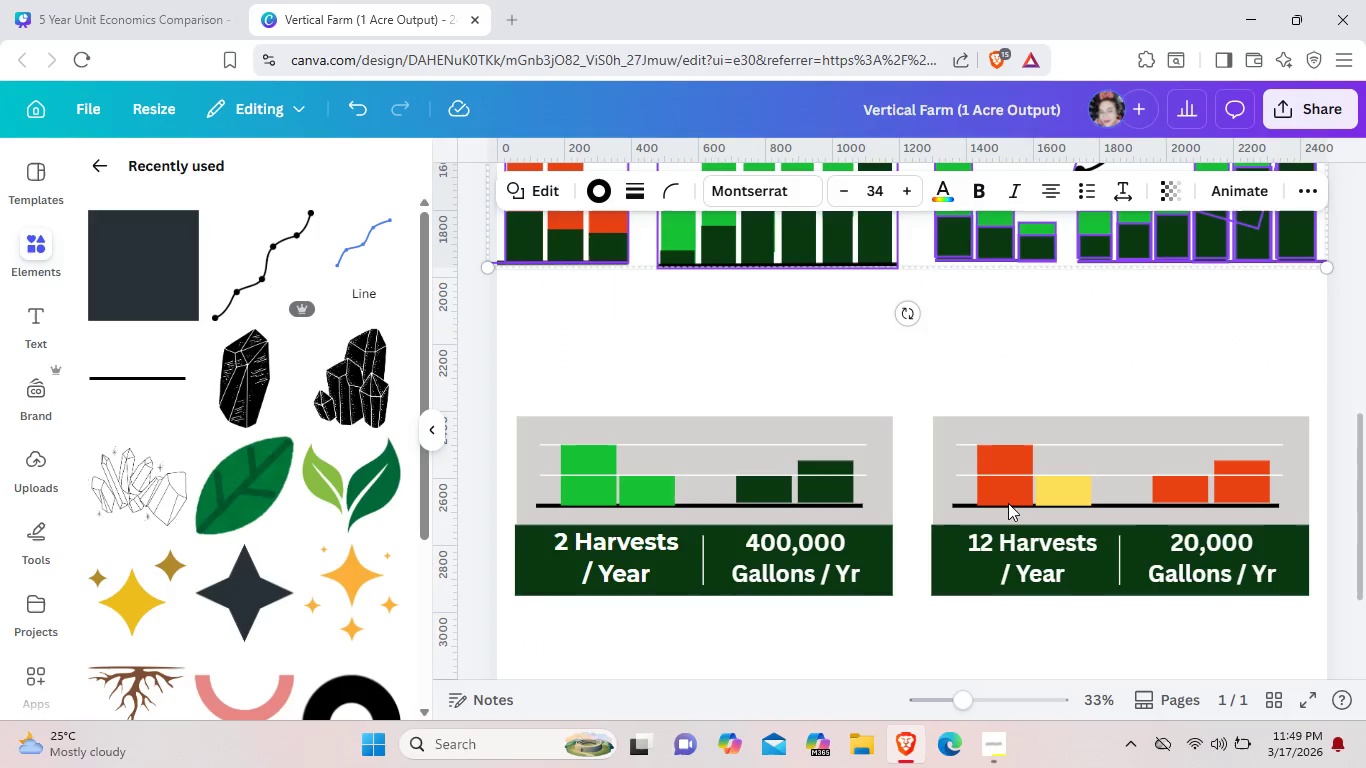 
scroll: coordinate [1008, 503], scroll_direction: down, amount: 3.0
 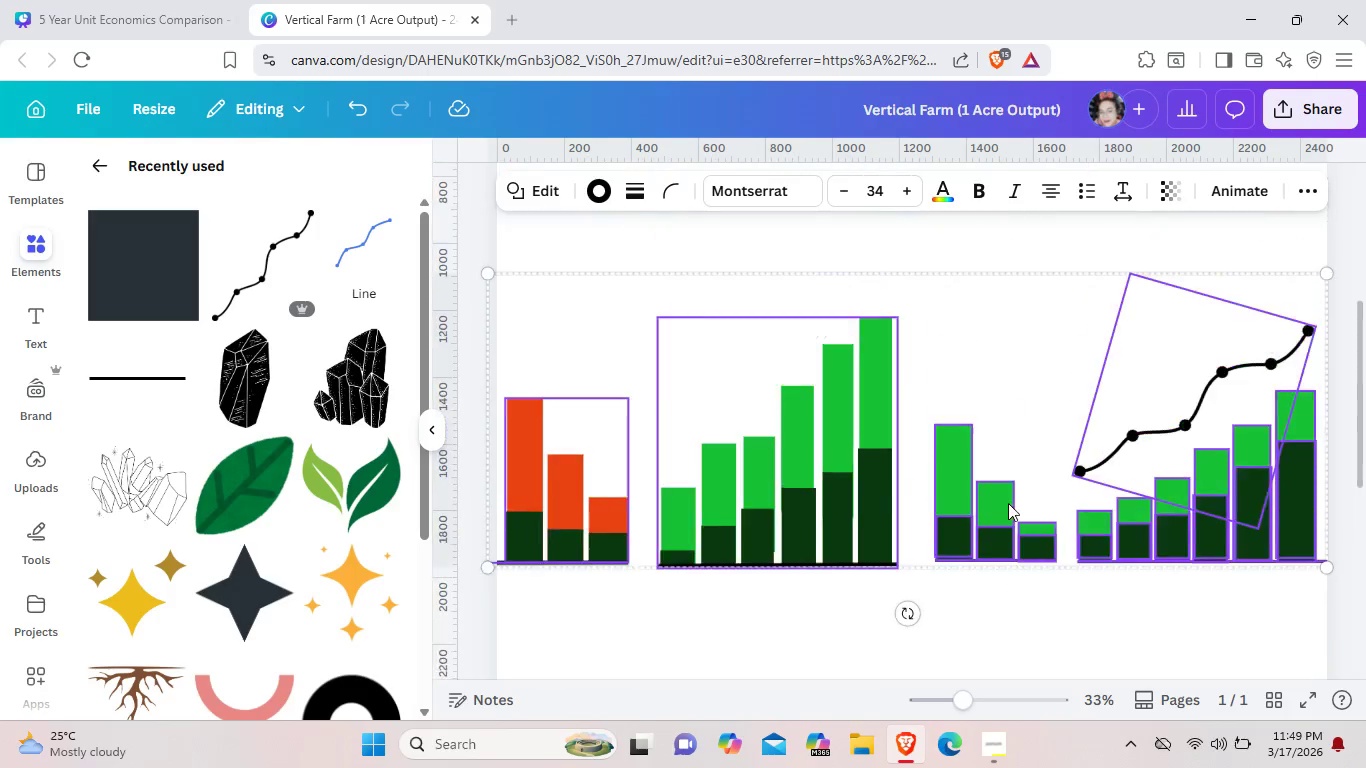 
scroll: coordinate [1008, 503], scroll_direction: up, amount: 6.0
 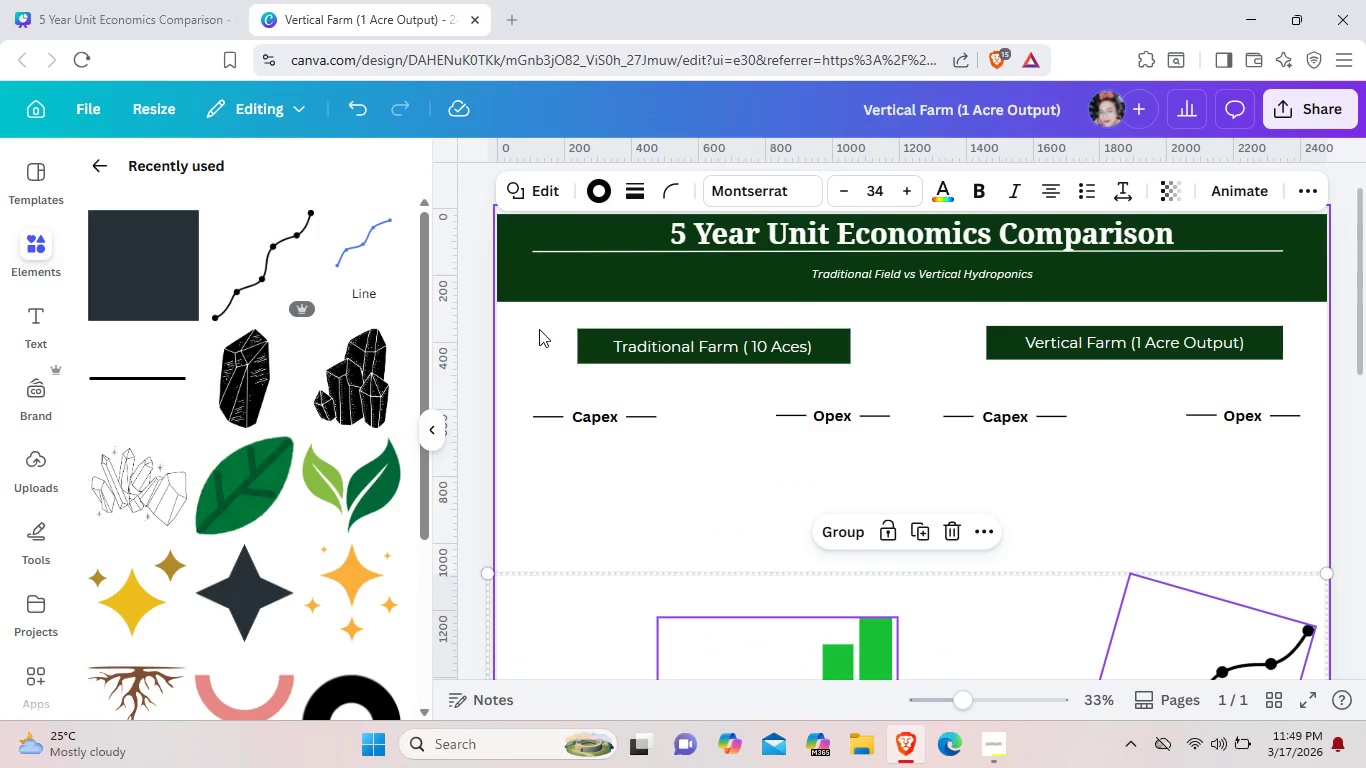 
left_click_drag(start_coordinate=[539, 328], to_coordinate=[888, 460])
 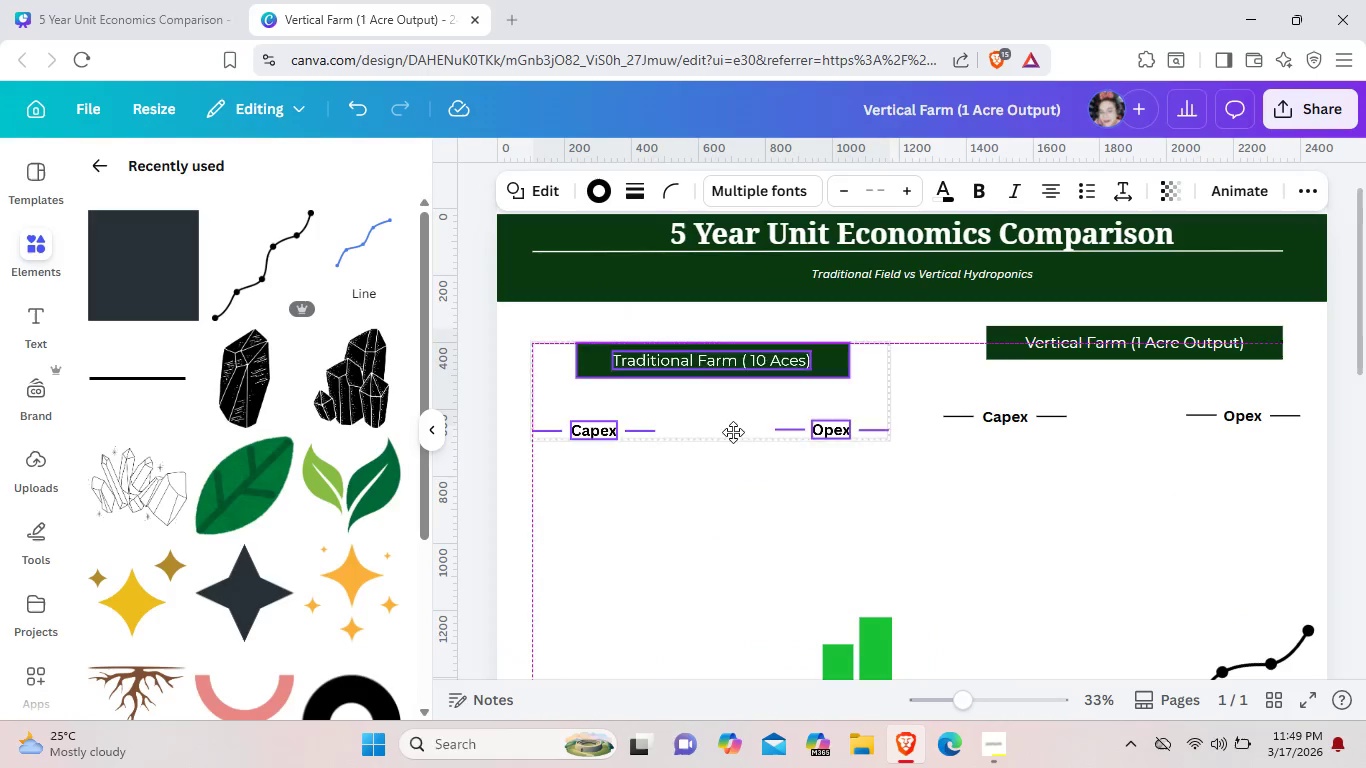 
left_click_drag(start_coordinate=[730, 378], to_coordinate=[736, 467])
 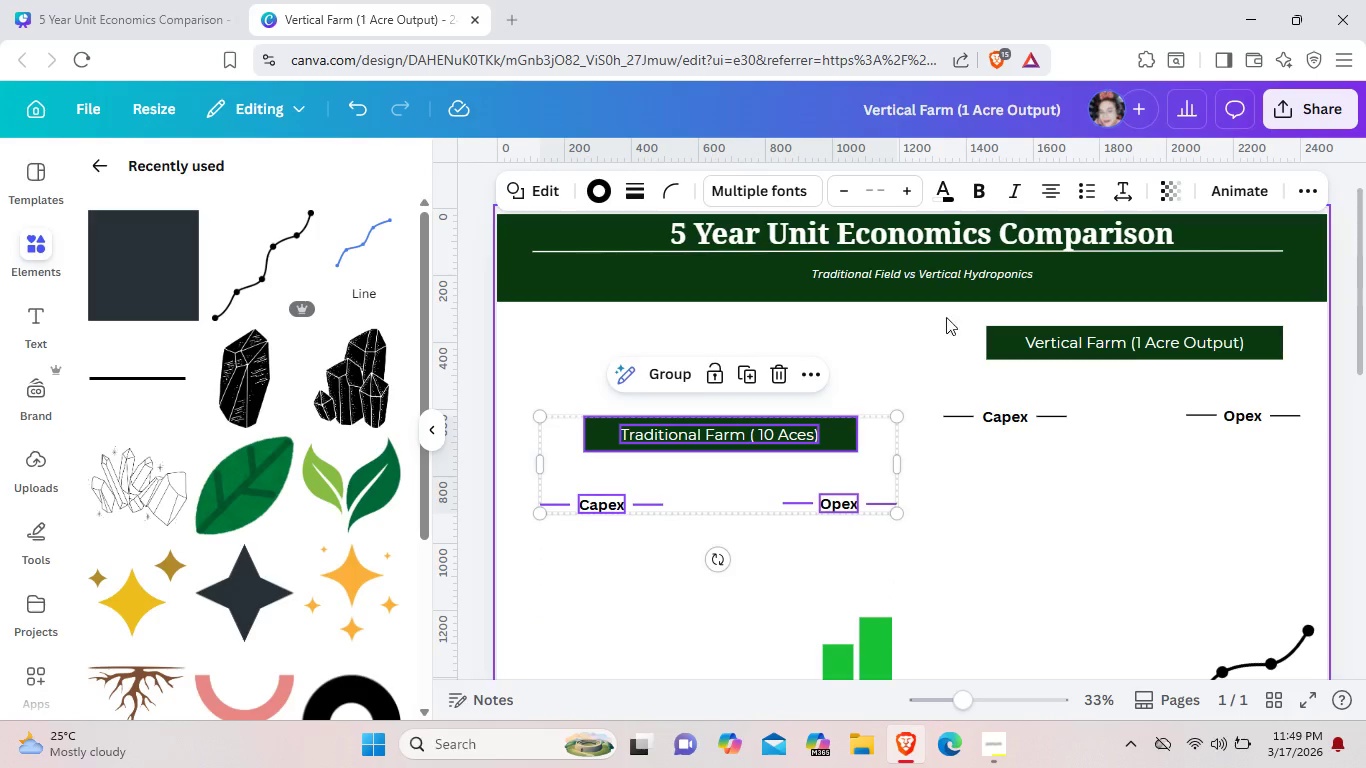 
left_click_drag(start_coordinate=[918, 309], to_coordinate=[1298, 483])
 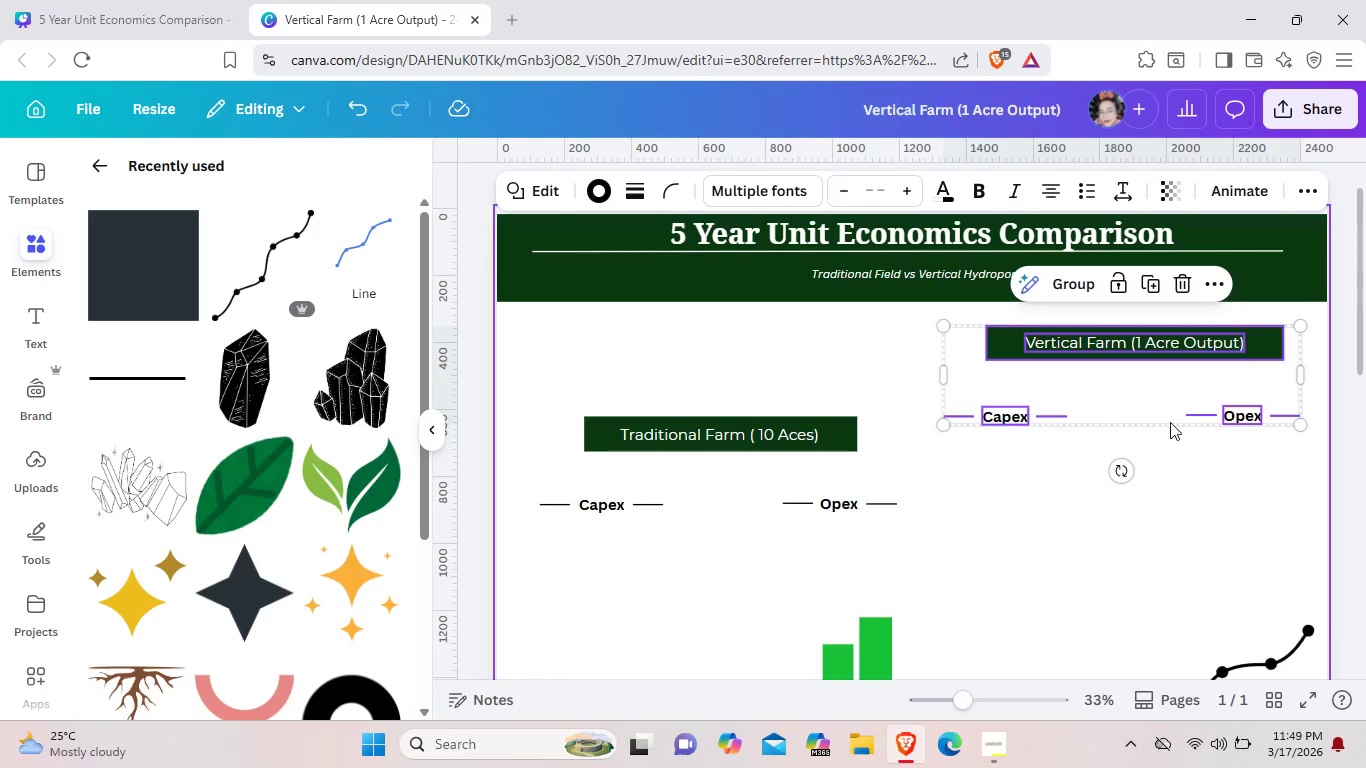 
left_click_drag(start_coordinate=[1167, 400], to_coordinate=[1173, 487])
 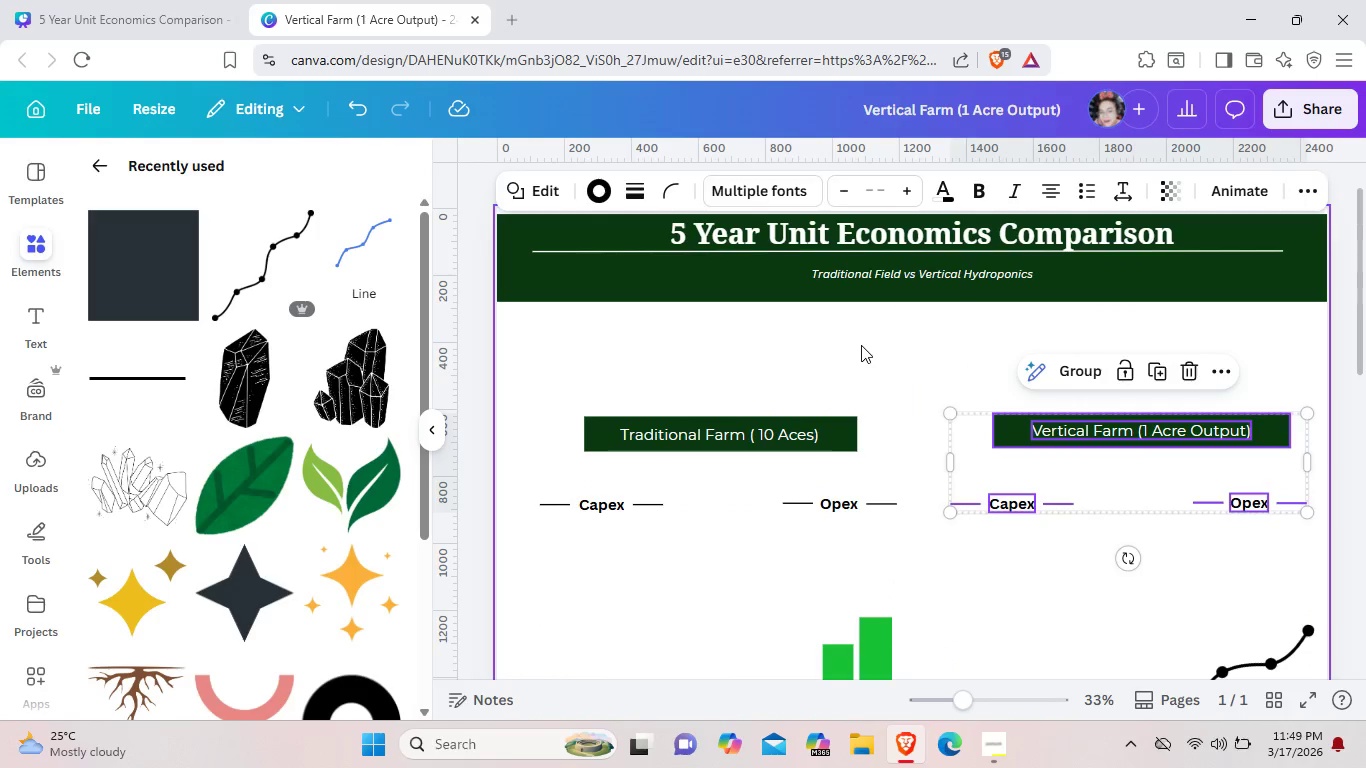 
left_click([861, 345])
 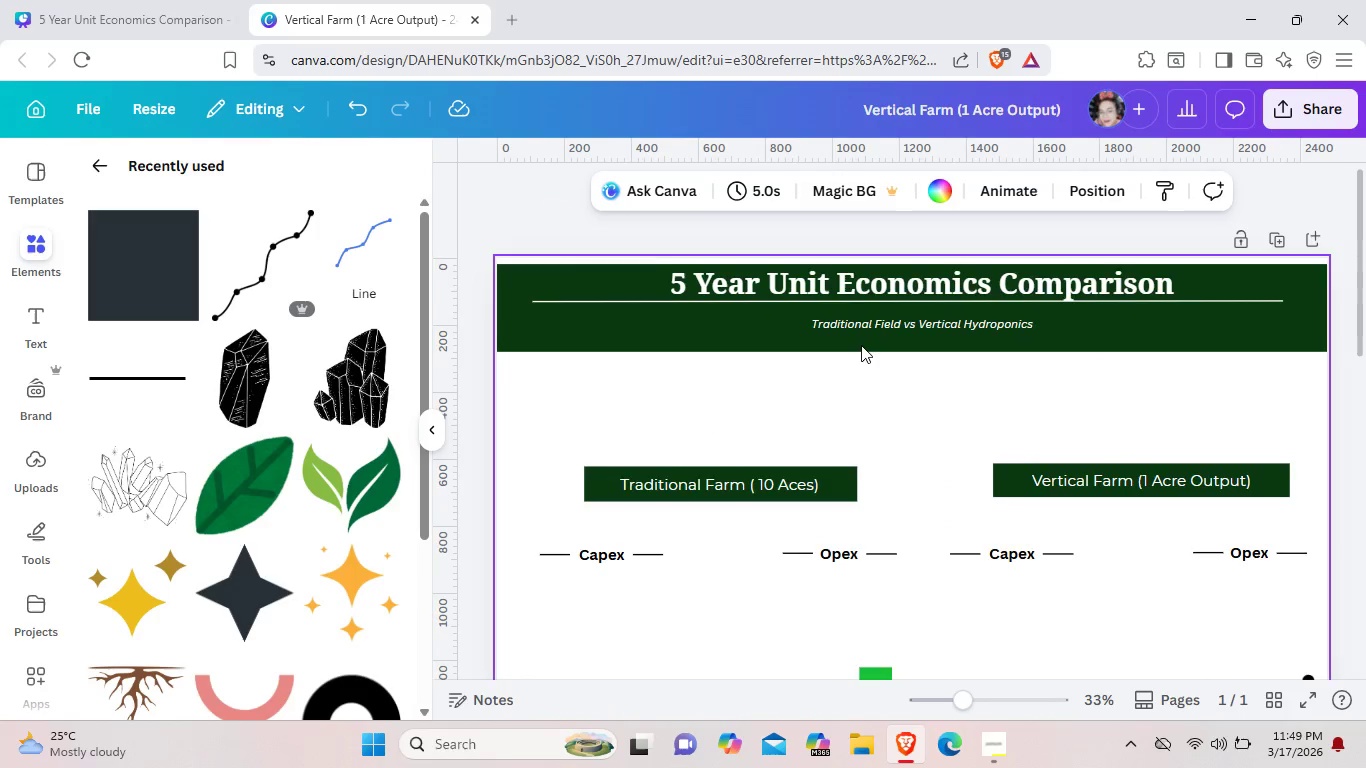 
scroll: coordinate [861, 345], scroll_direction: up, amount: 1.0
 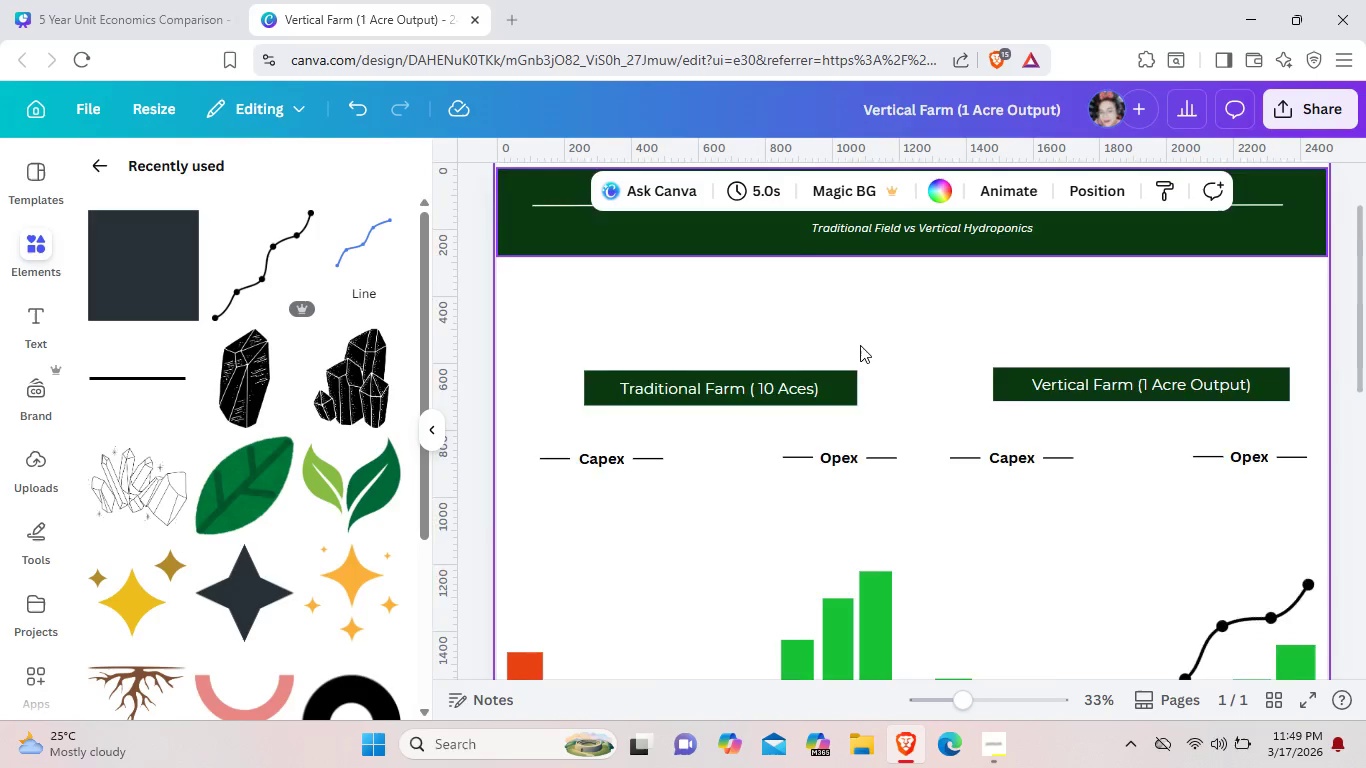 
scroll: coordinate [860, 345], scroll_direction: down, amount: 4.0
 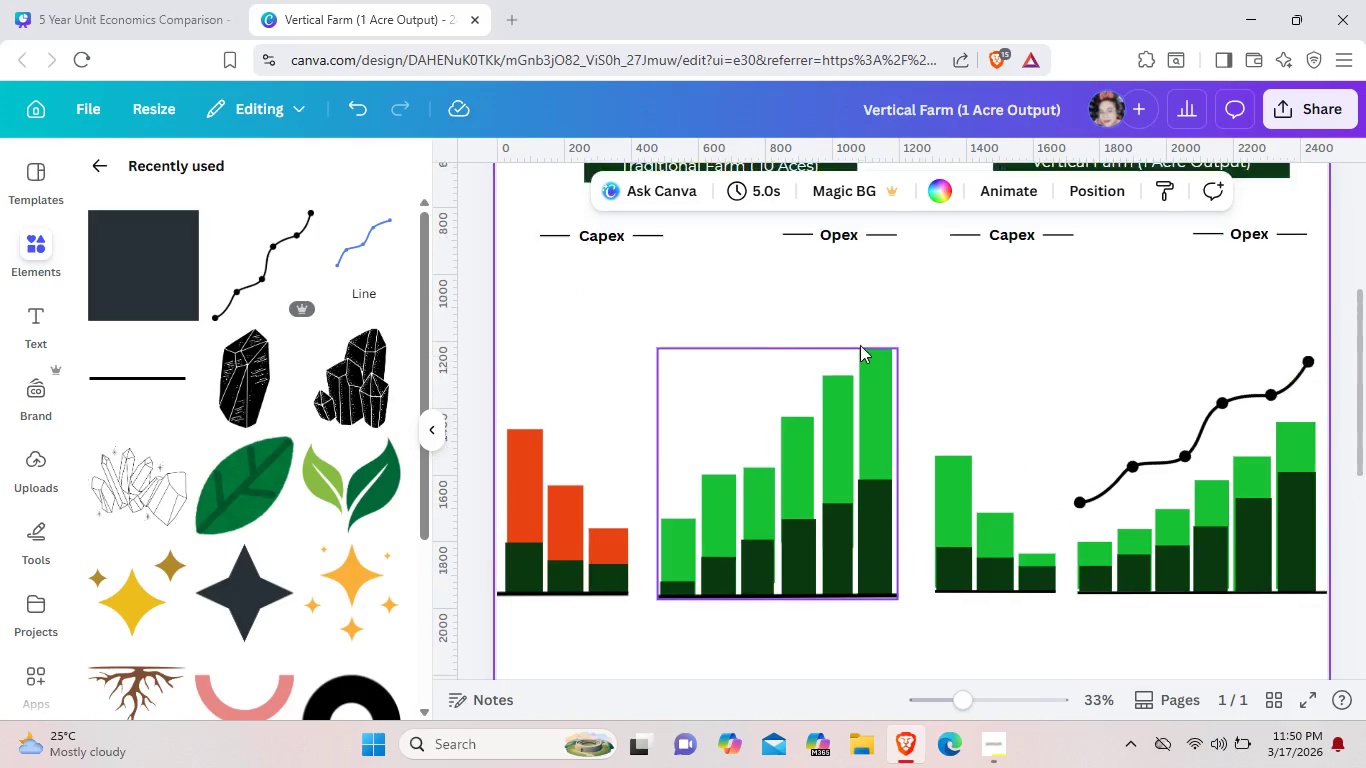 
scroll: coordinate [860, 345], scroll_direction: up, amount: 3.0
 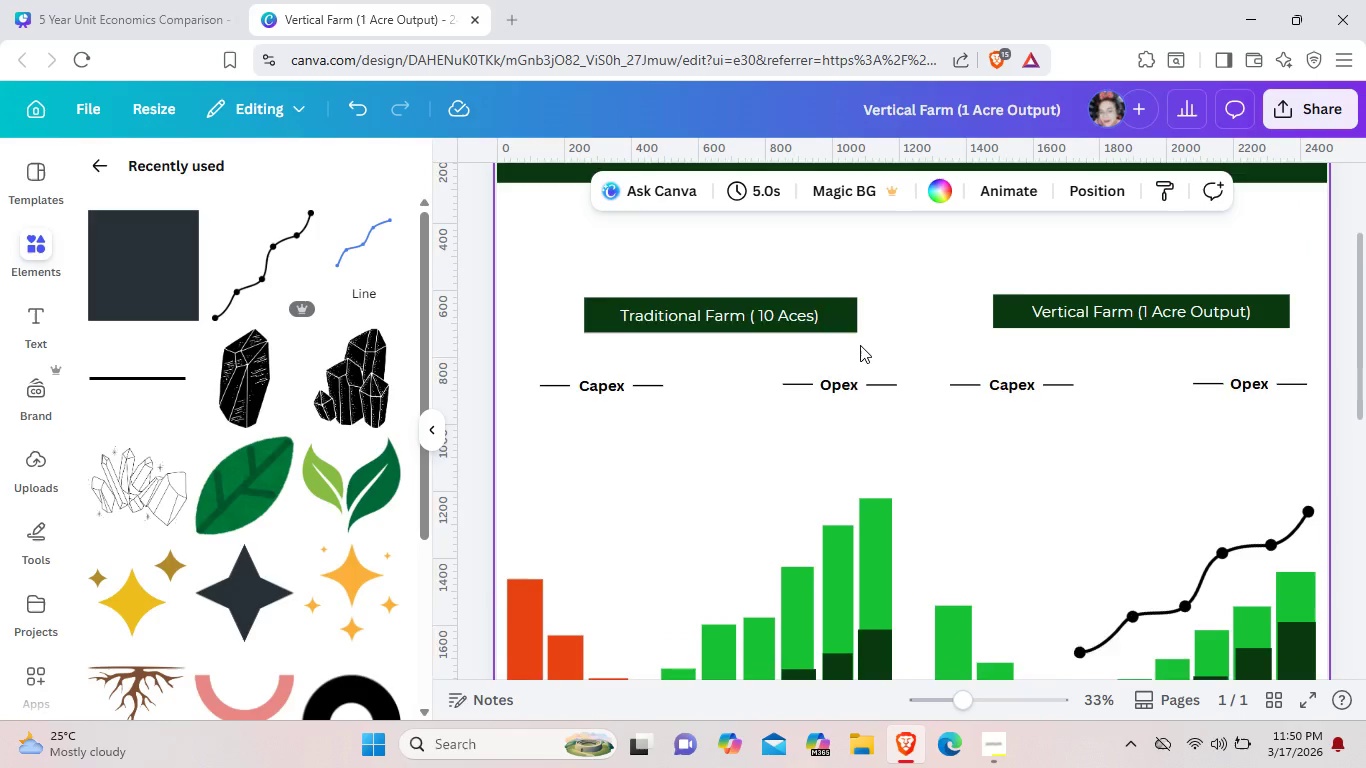 
scroll: coordinate [860, 345], scroll_direction: down, amount: 3.0
 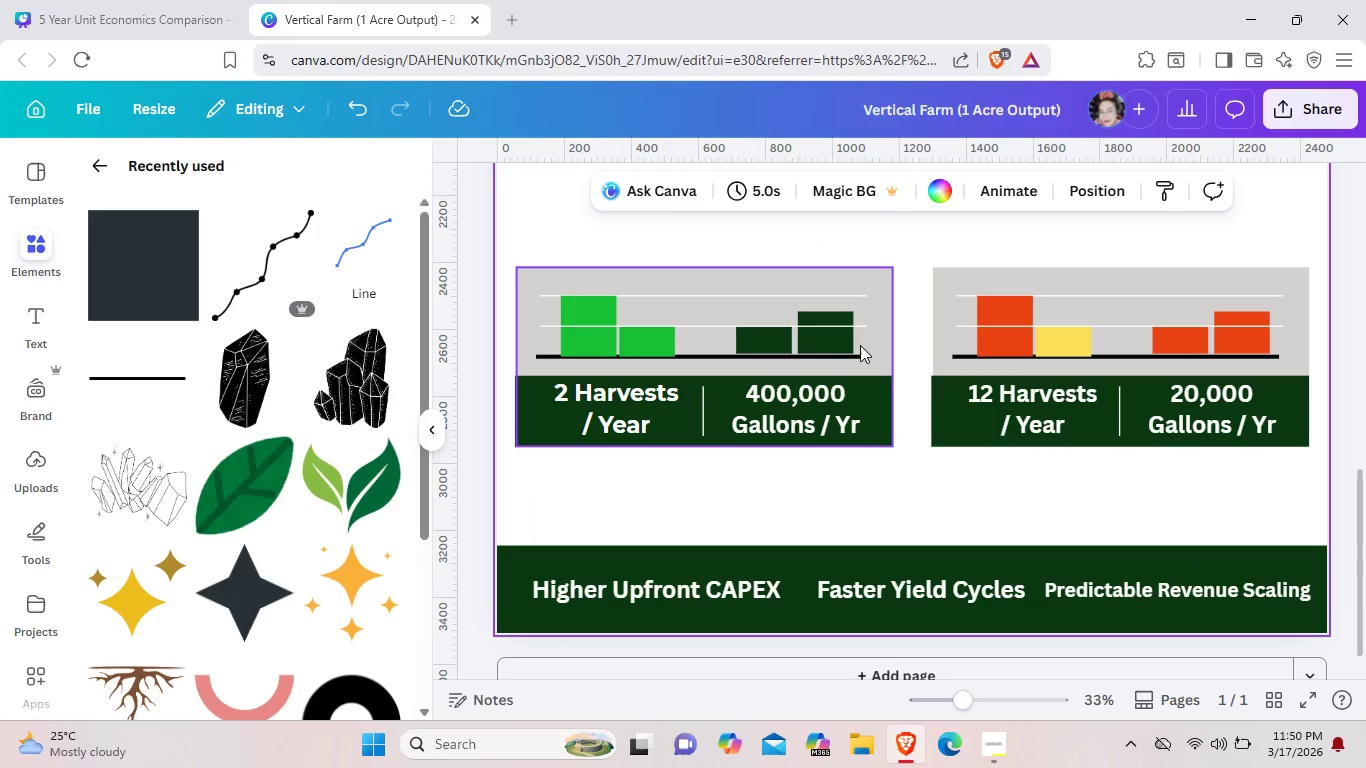 
scroll: coordinate [860, 345], scroll_direction: up, amount: 2.0
 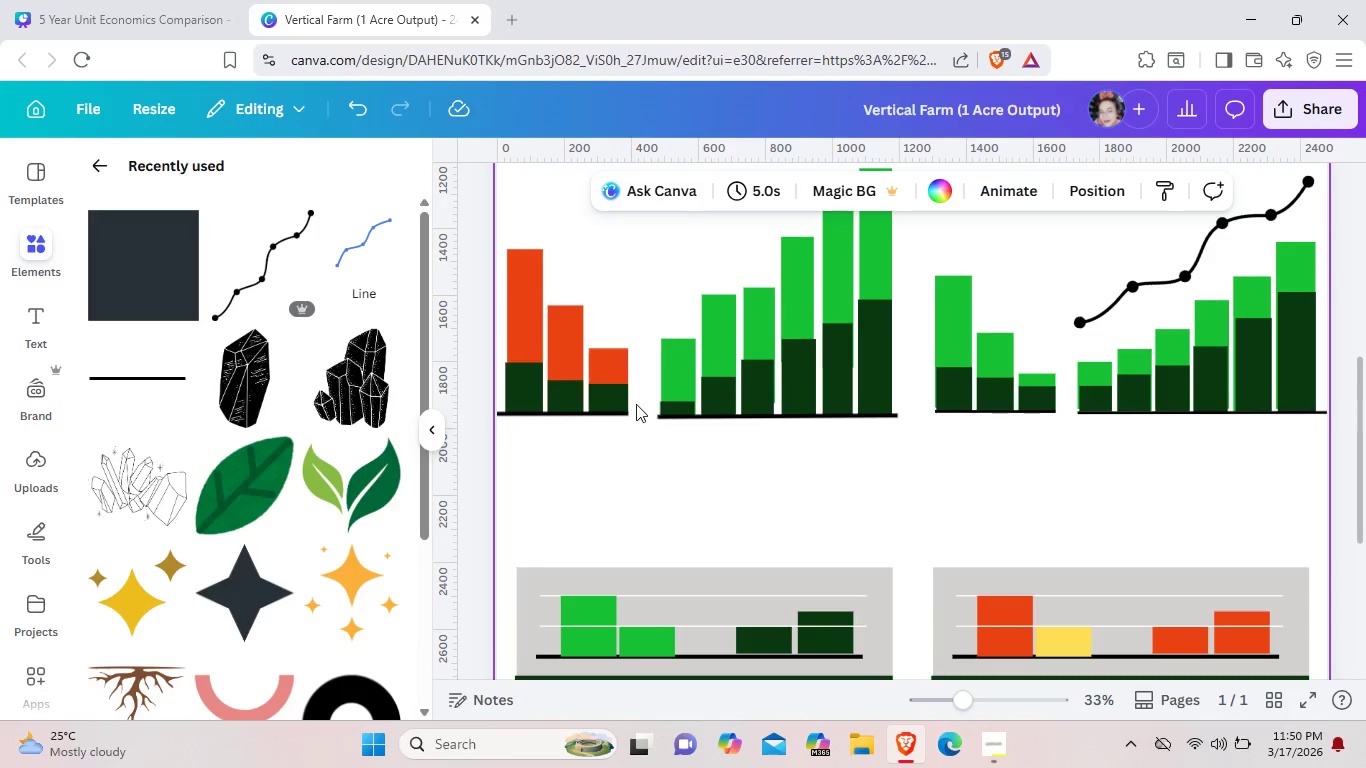 
left_click([609, 409])
 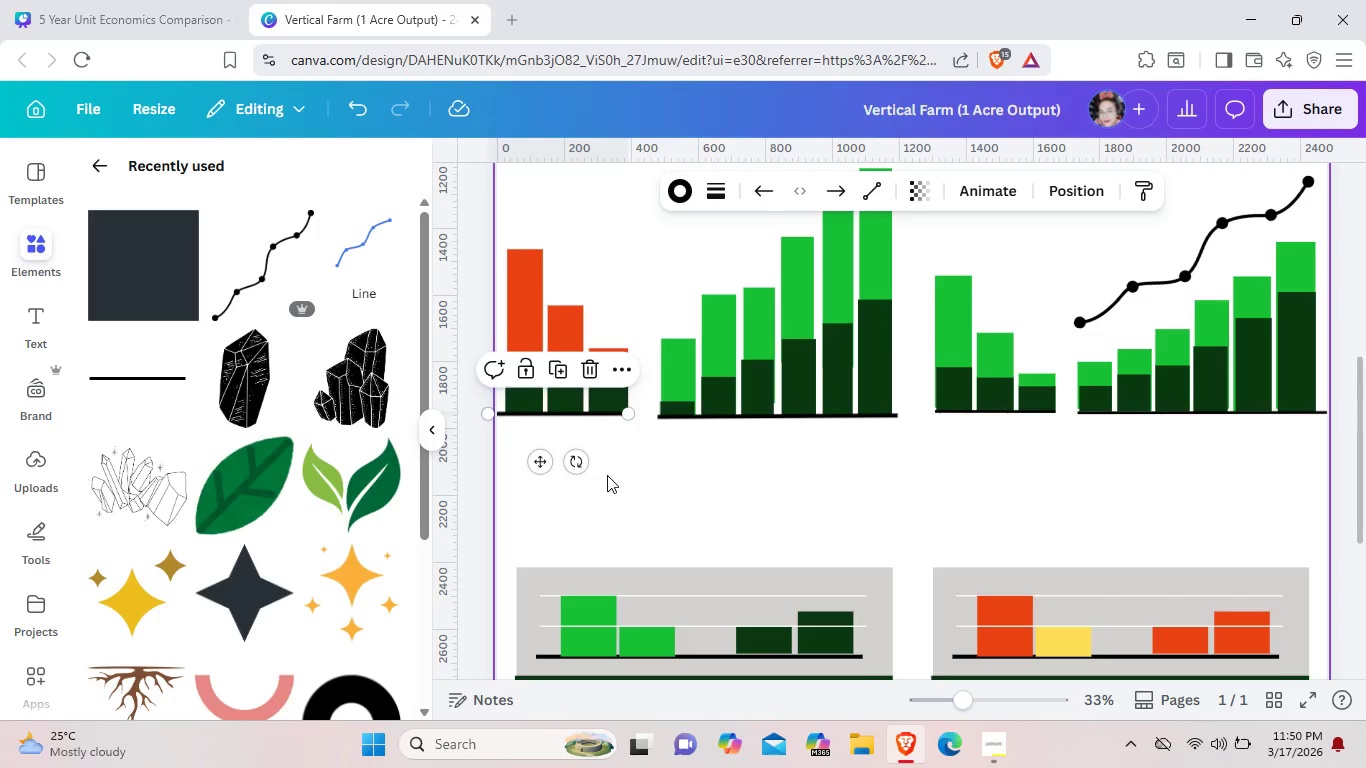 
key(ArrowDown)
 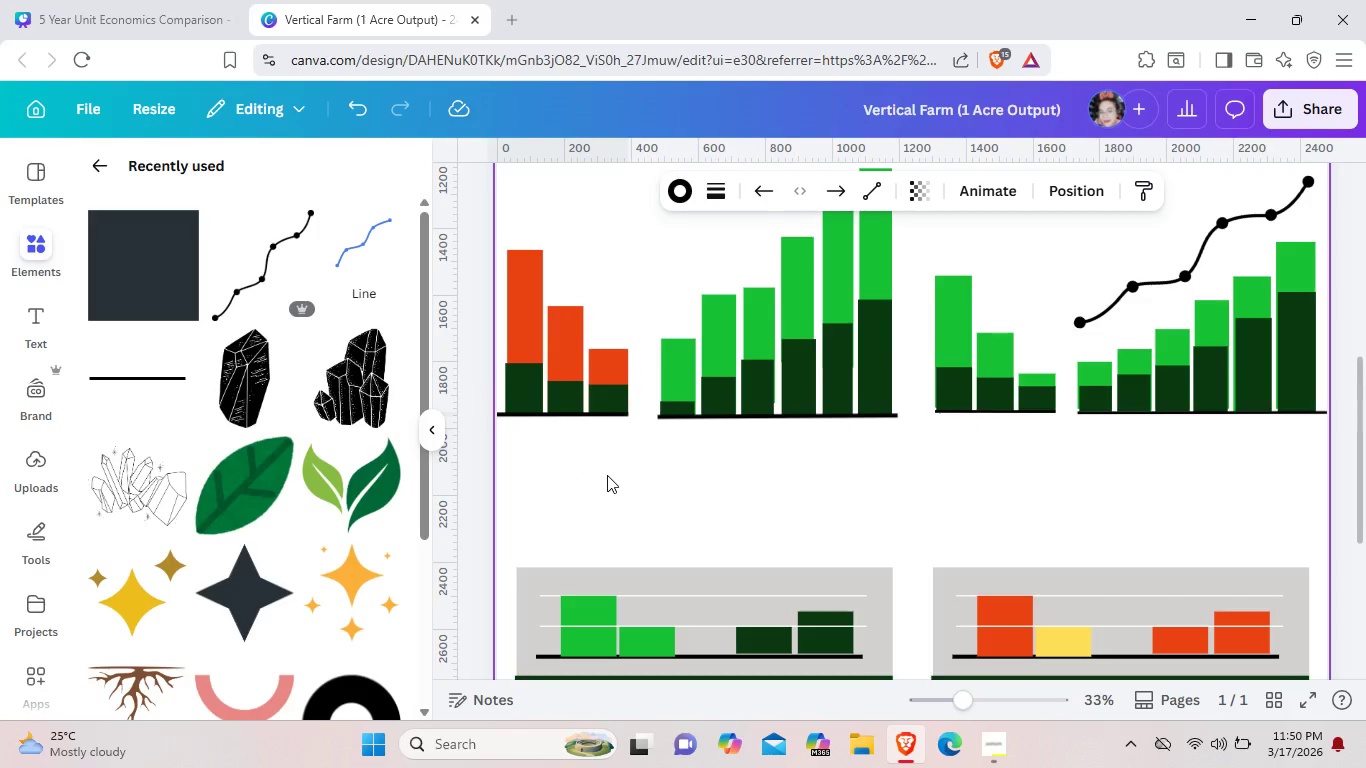 
key(ArrowDown)
 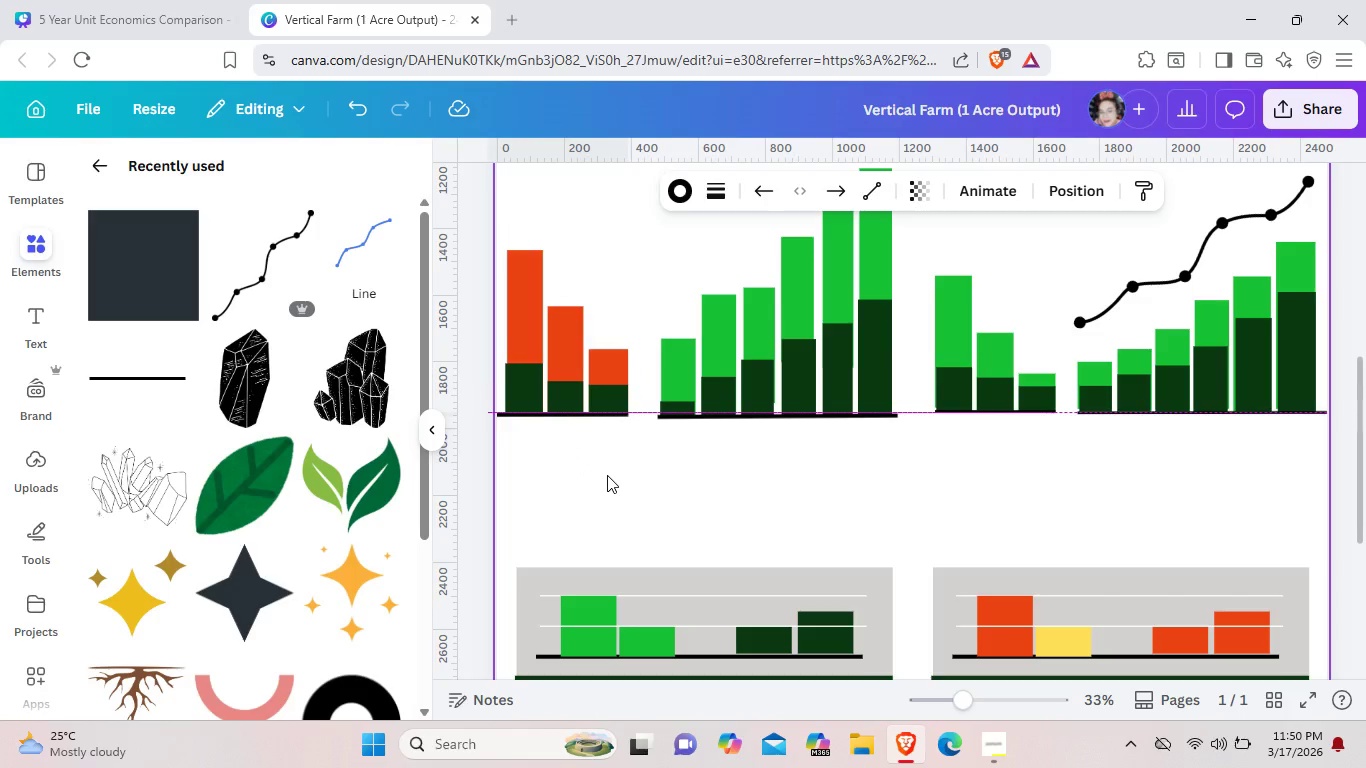 
key(ArrowDown)
 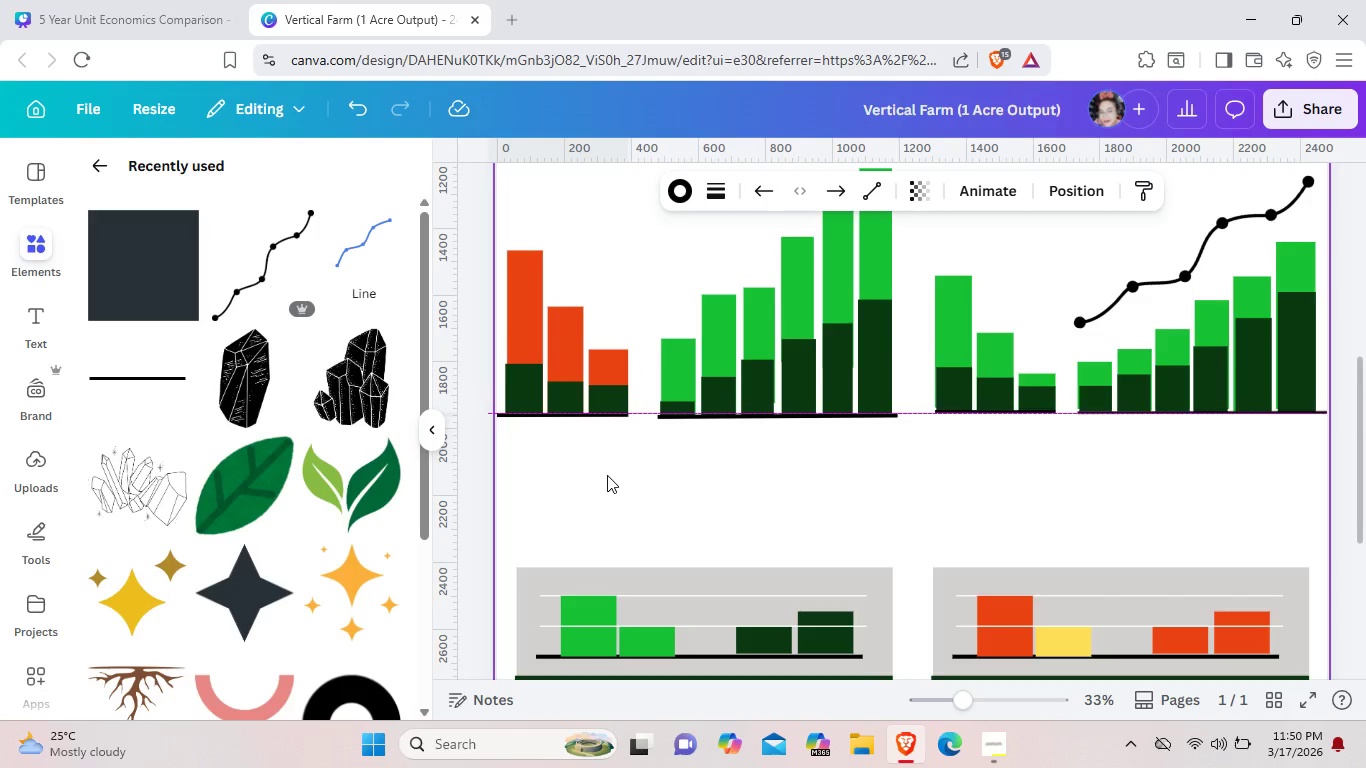 
key(ArrowDown)
 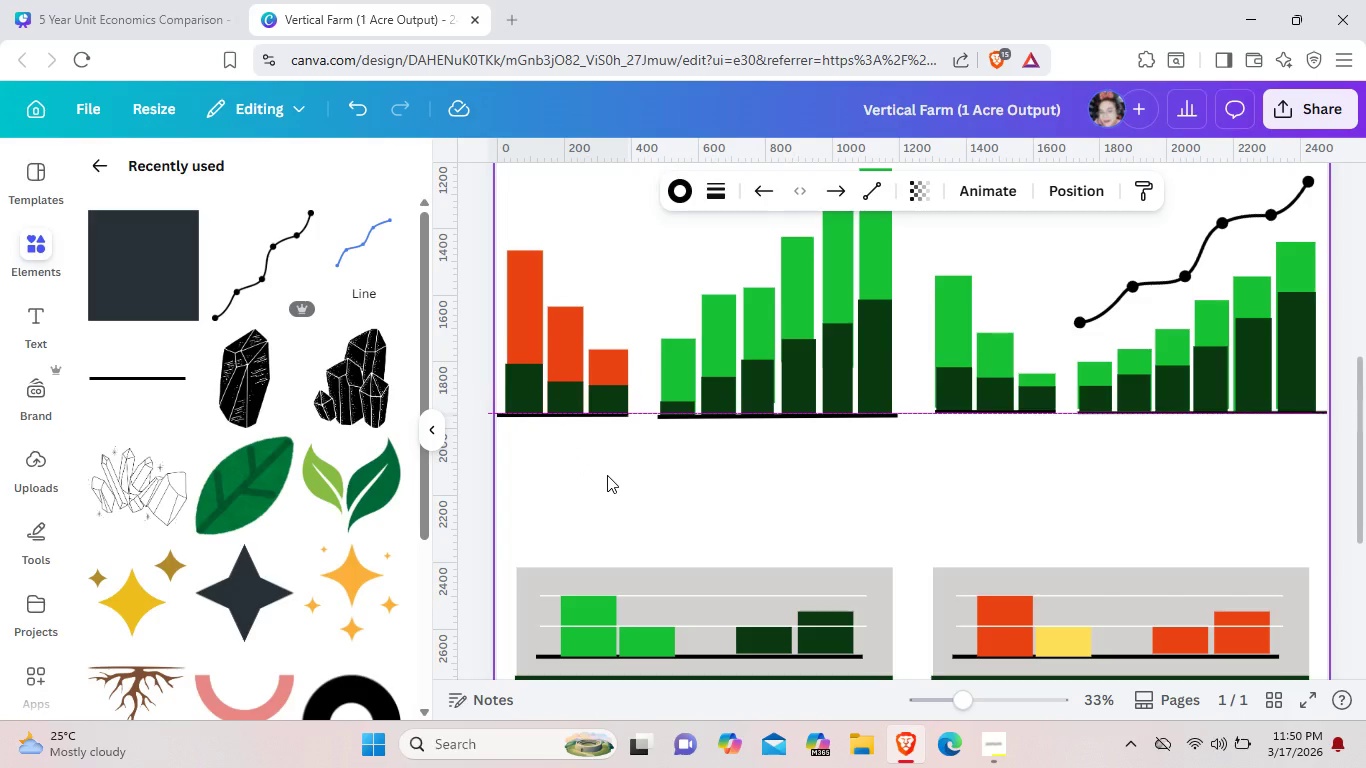 
key(ArrowDown)
 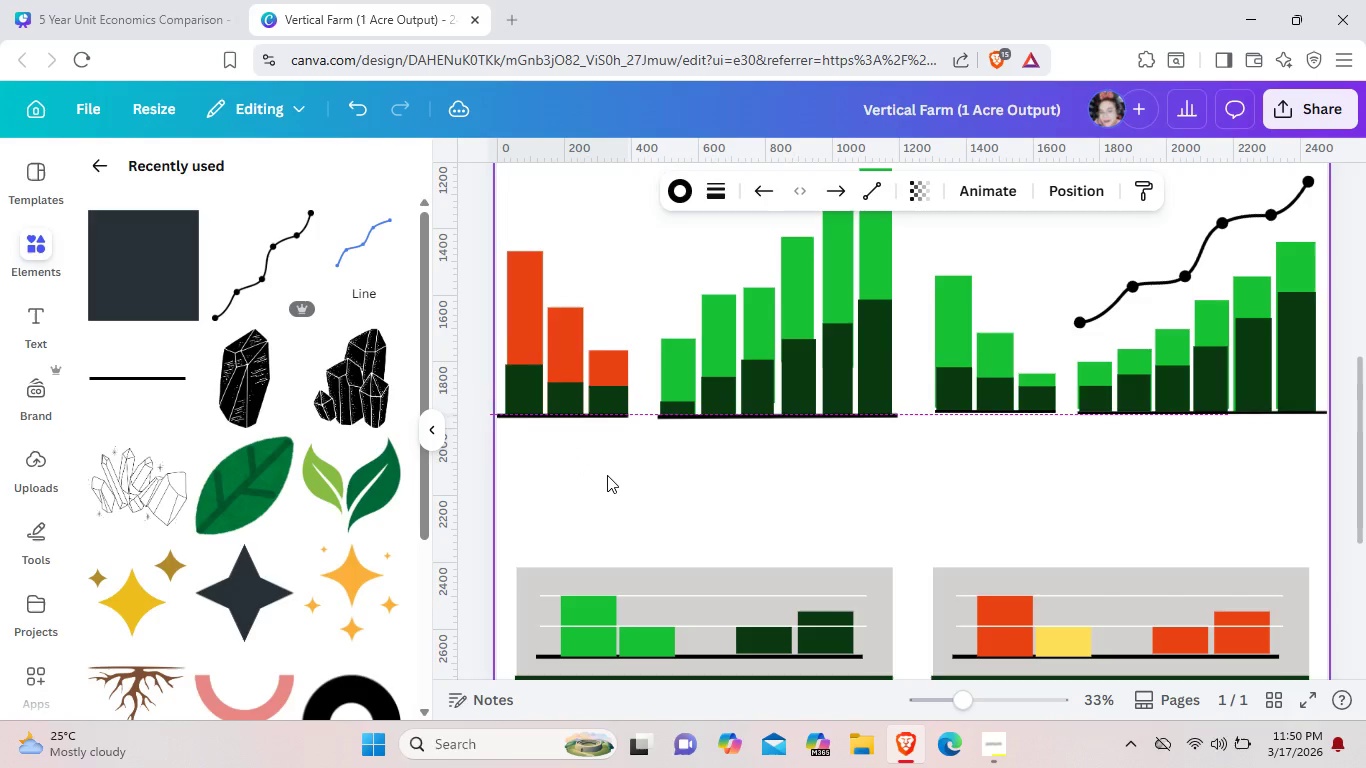 
key(ArrowDown)
 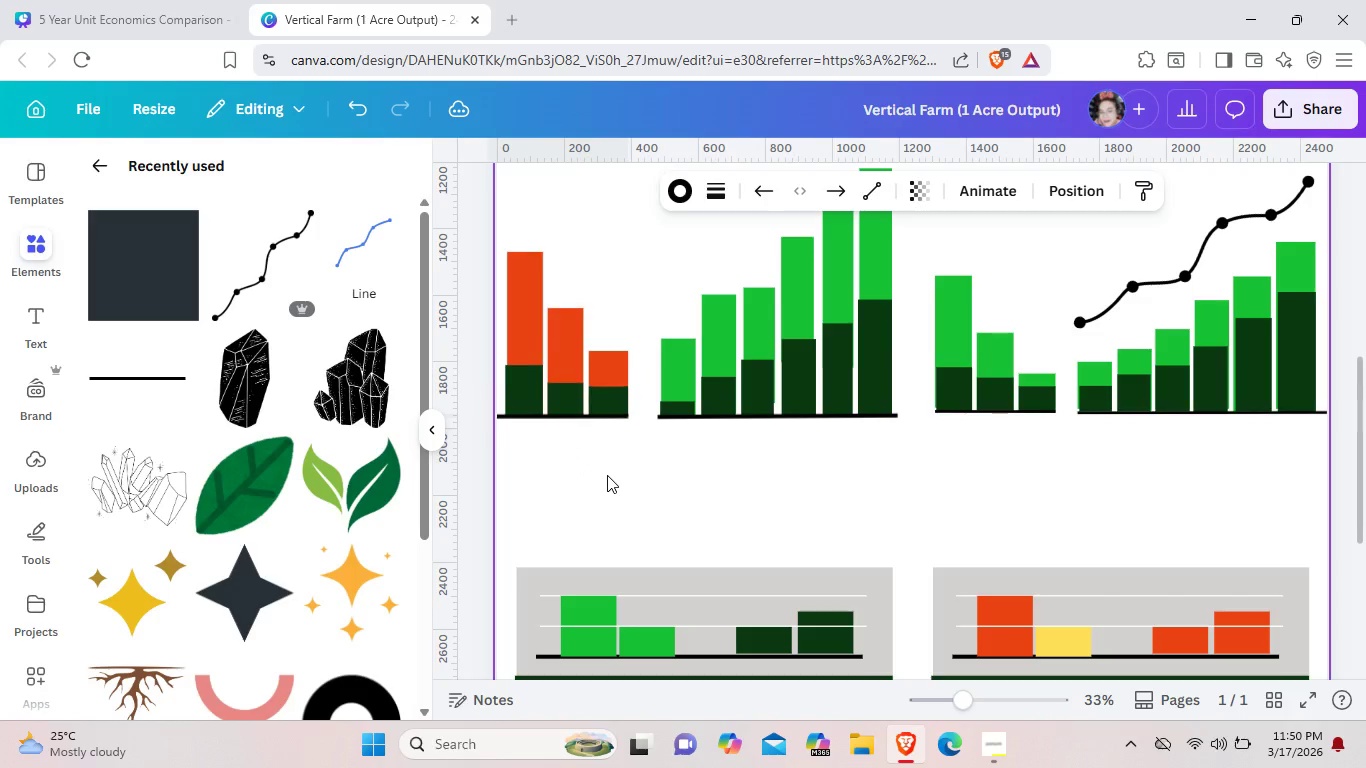 
key(ArrowDown)
 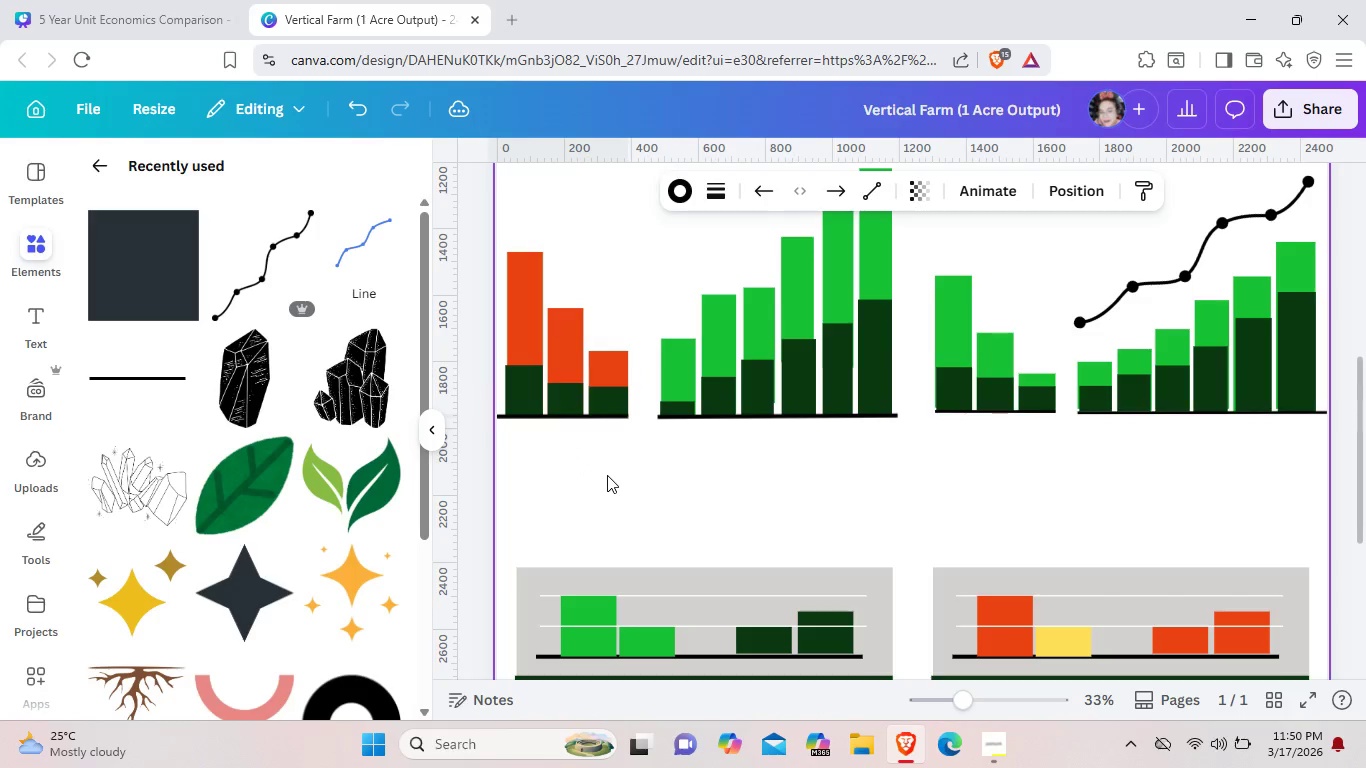 
key(ArrowDown)
 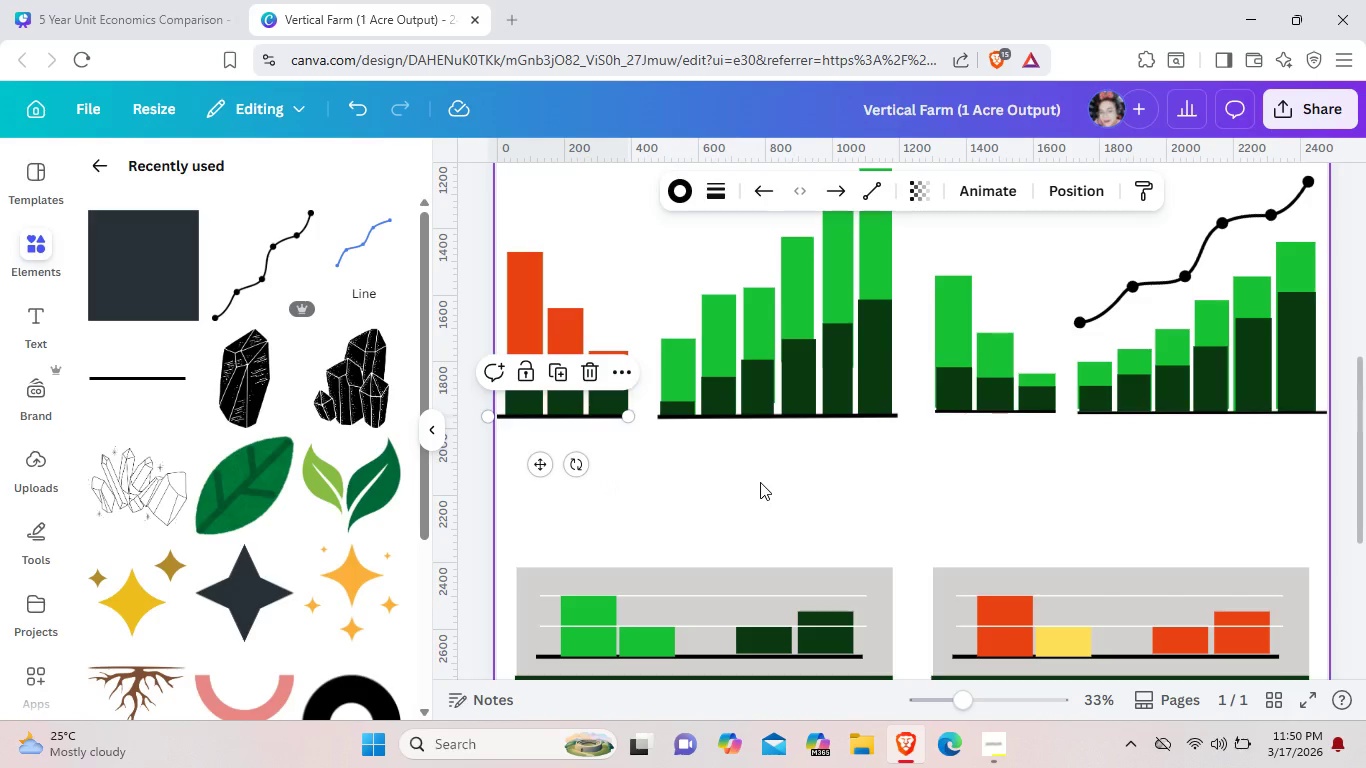 
scroll: coordinate [760, 482], scroll_direction: up, amount: 4.0
 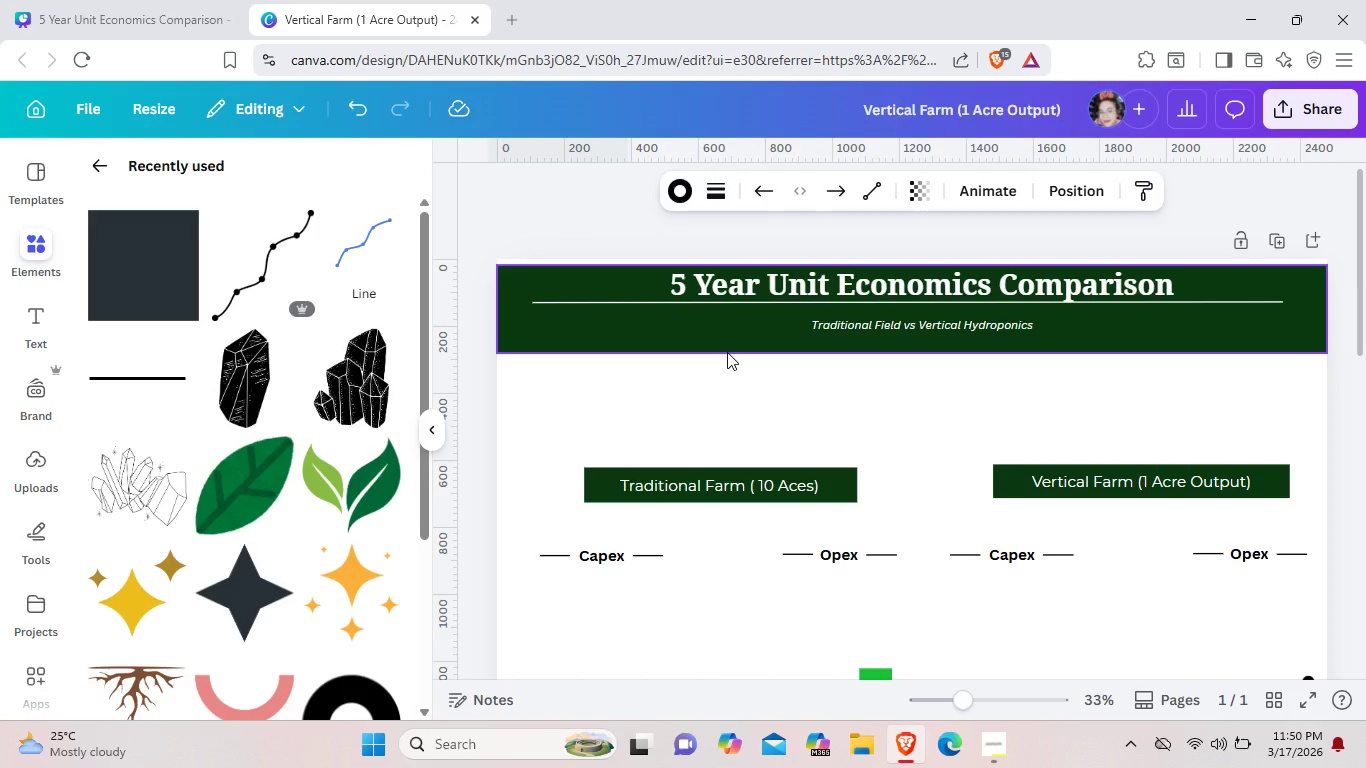 
wait(9.69)
 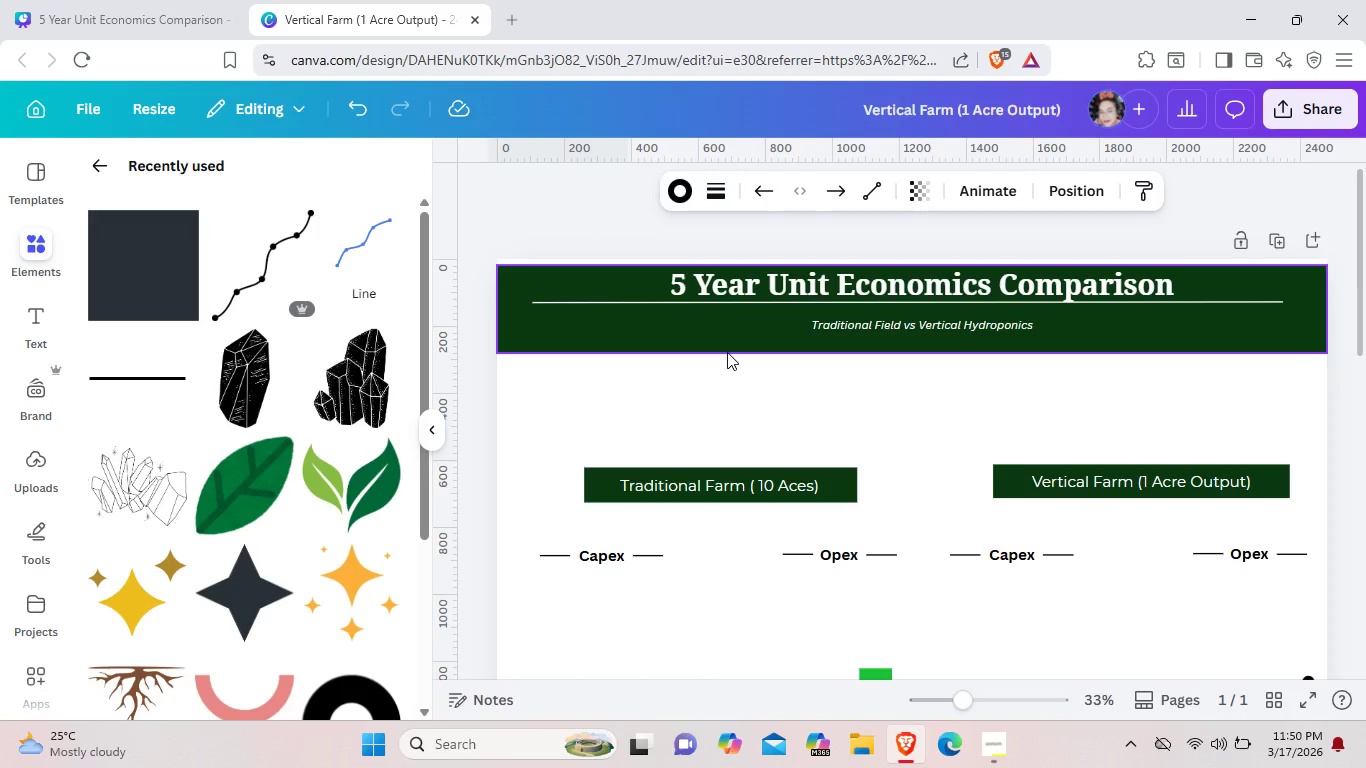 
left_click([718, 330])
 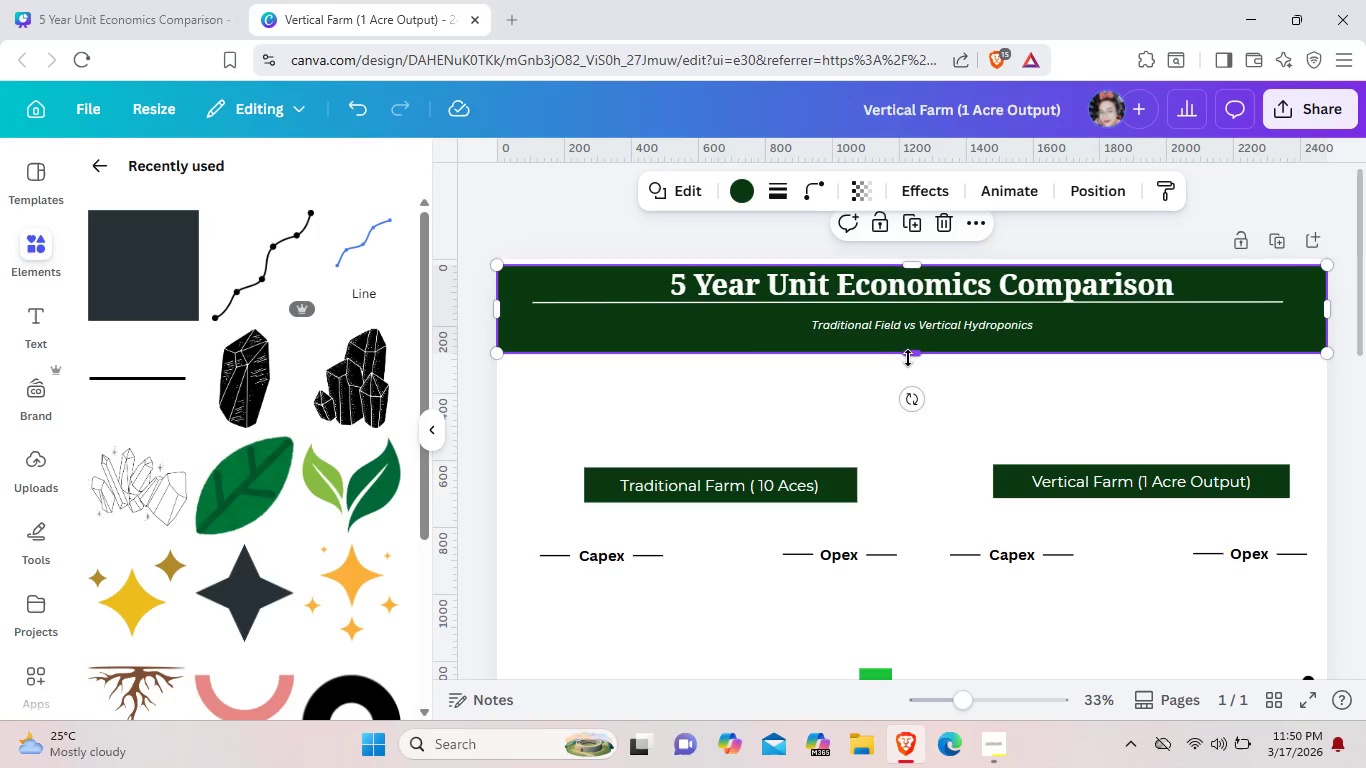 
left_click_drag(start_coordinate=[908, 358], to_coordinate=[909, 381])
 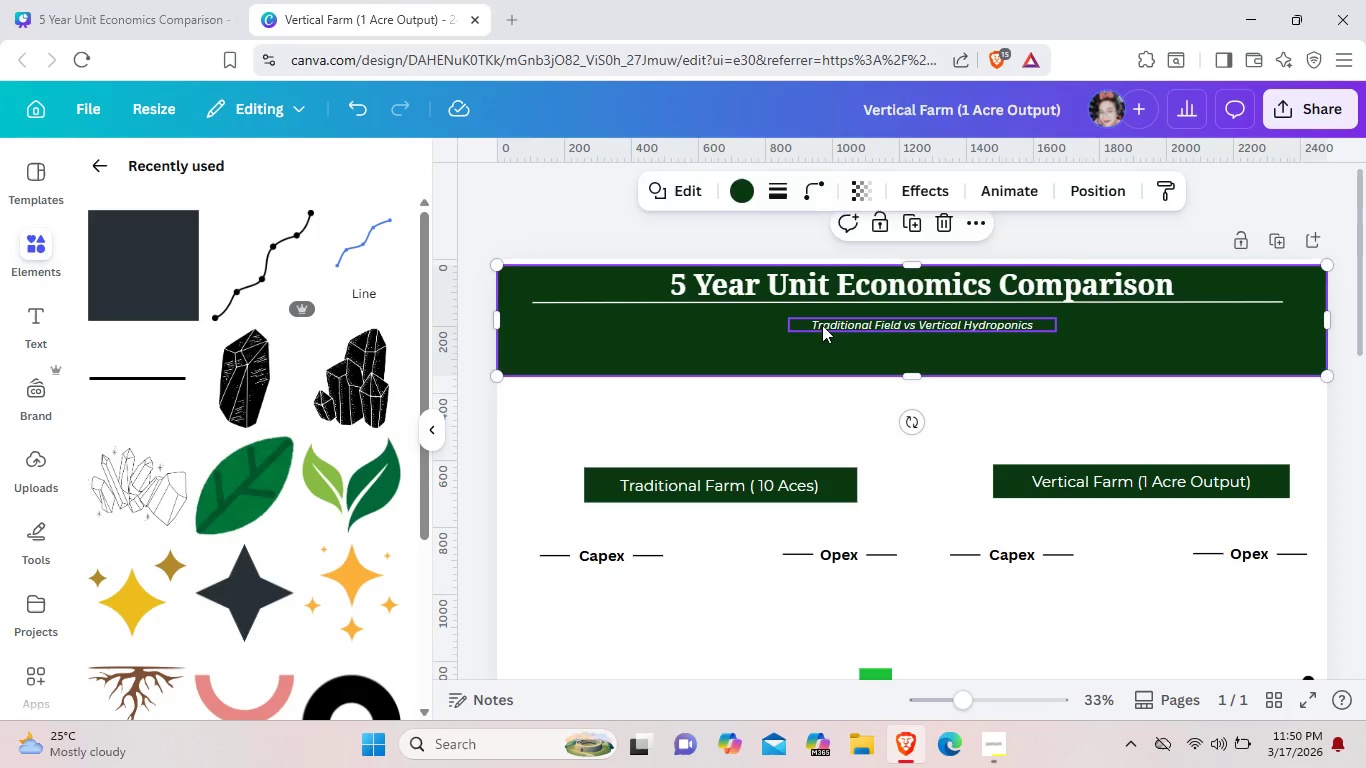 
left_click_drag(start_coordinate=[822, 321], to_coordinate=[814, 345])
 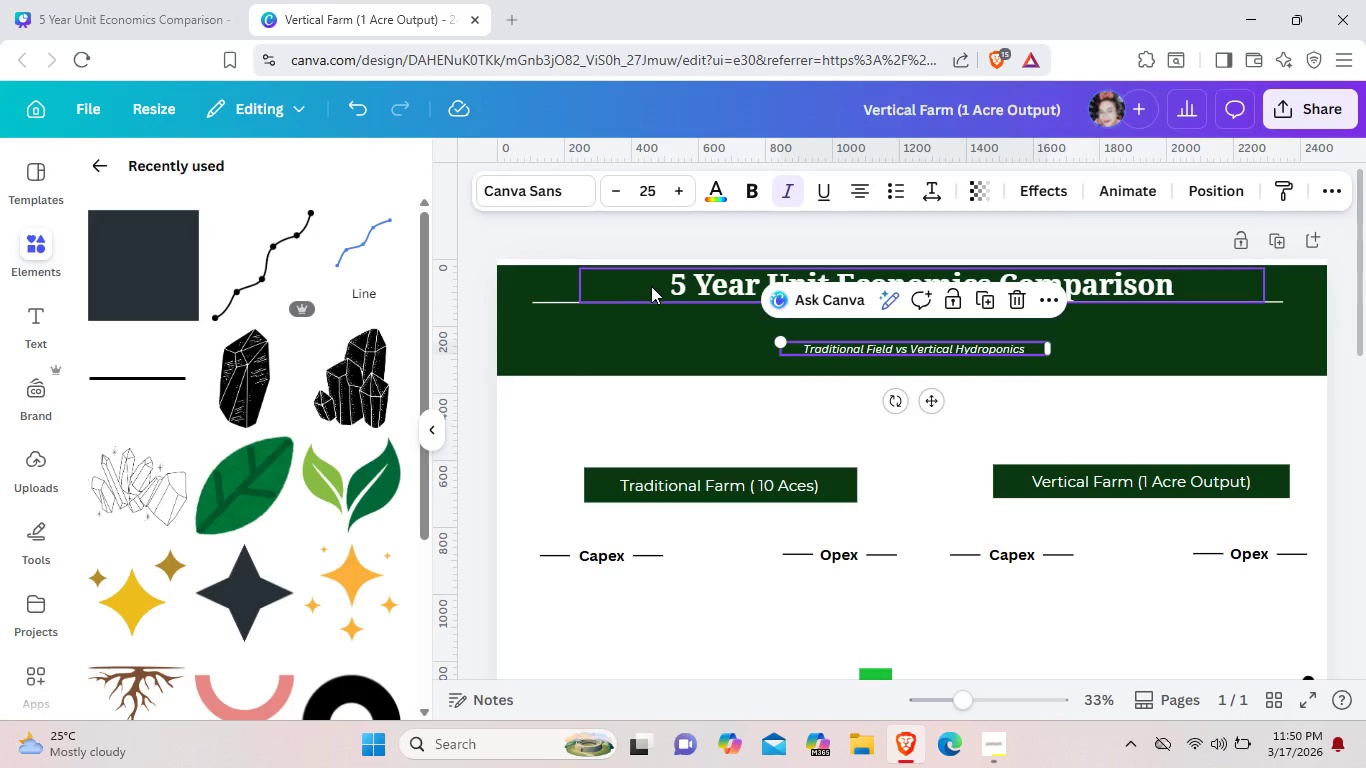 
left_click_drag(start_coordinate=[650, 285], to_coordinate=[657, 285])
 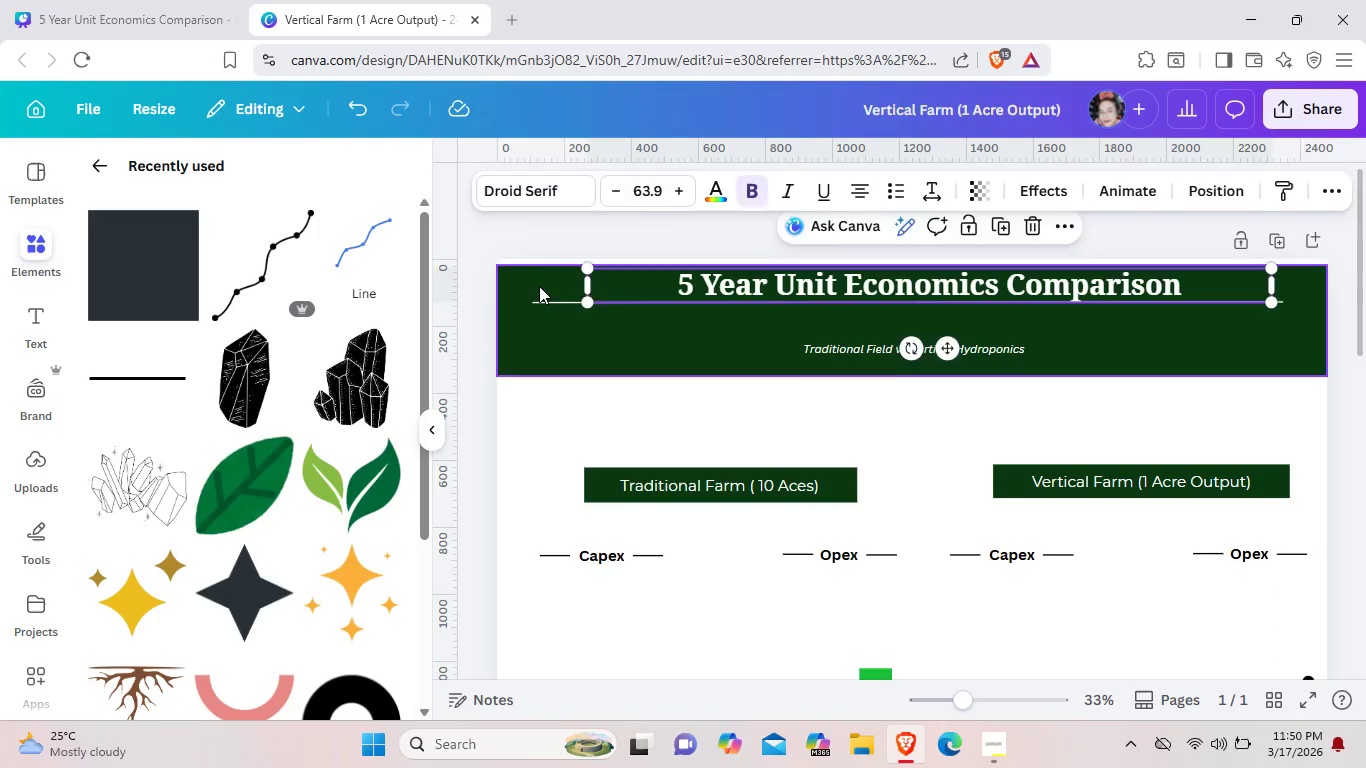 
left_click([539, 286])
 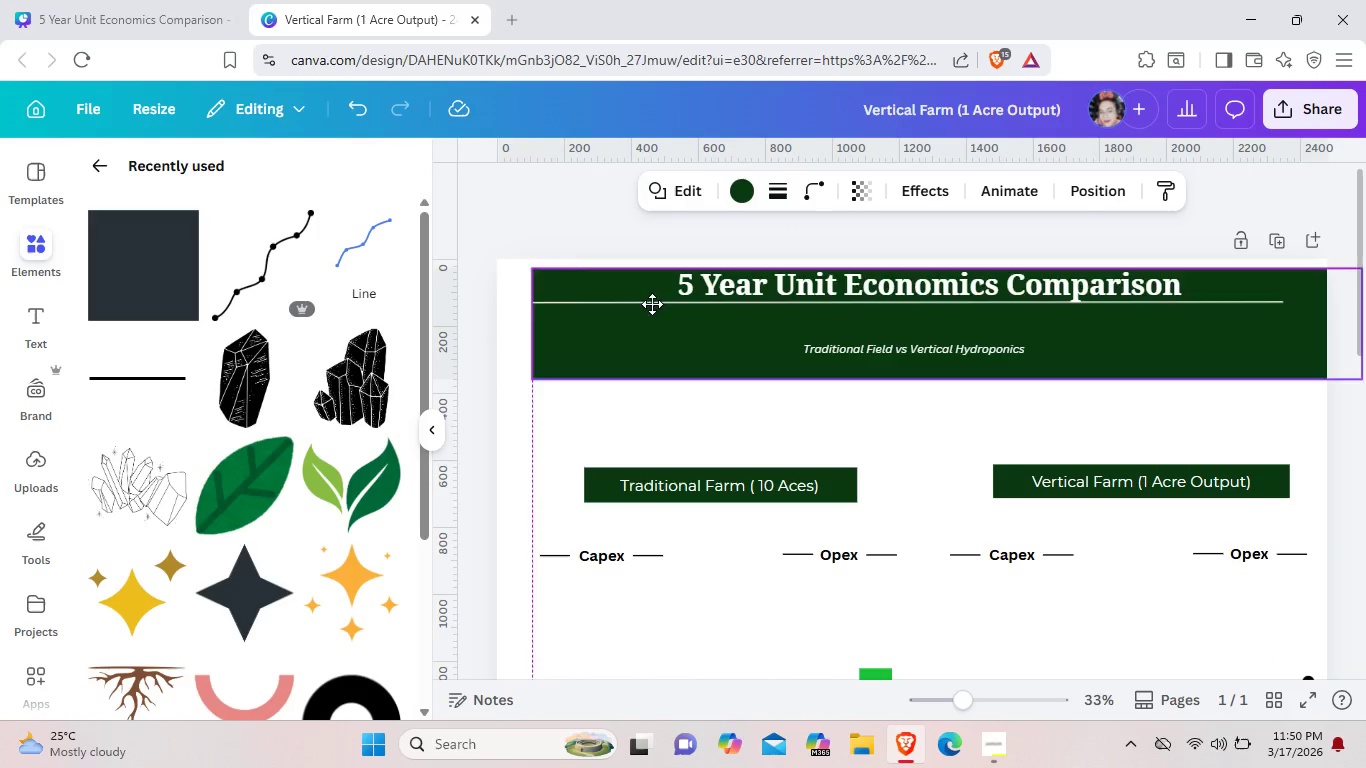 
left_click_drag(start_coordinate=[537, 286], to_coordinate=[699, 312])
 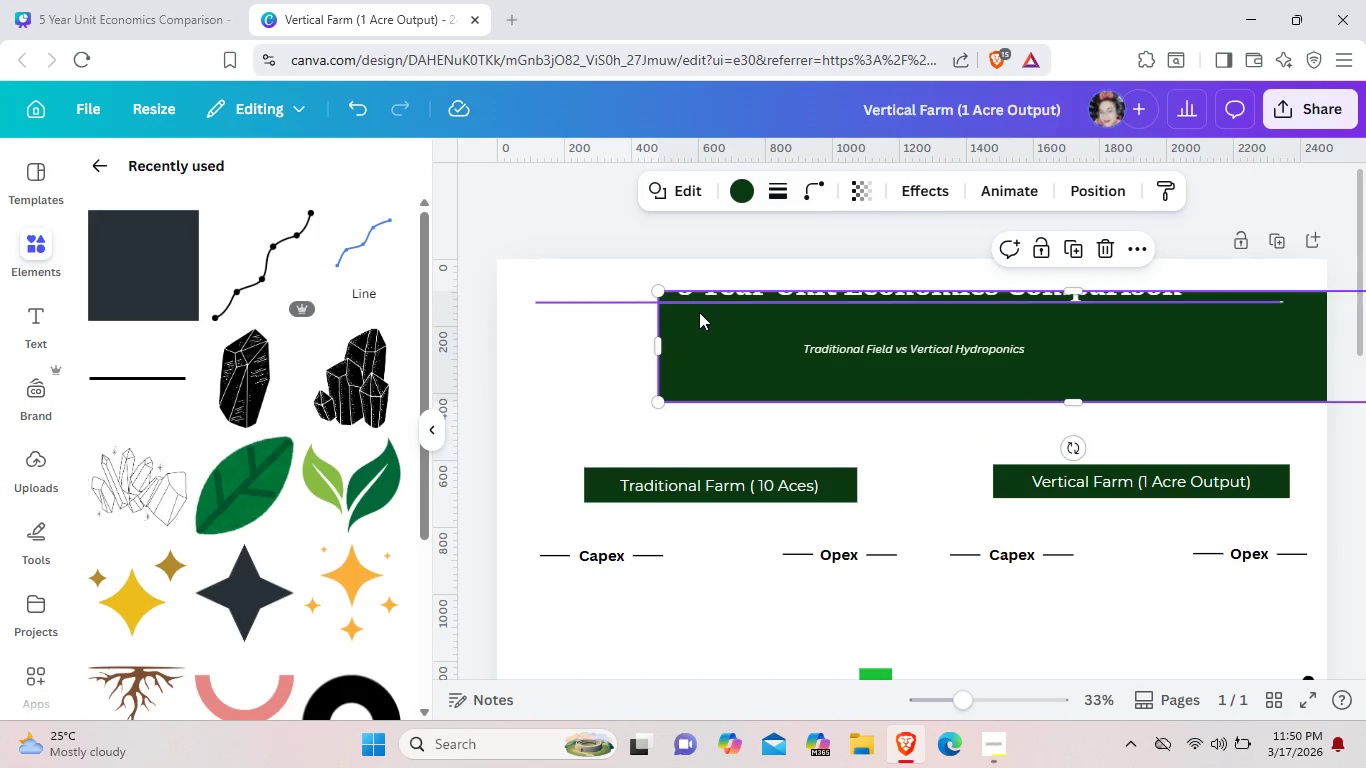 
key(Control+Z)
 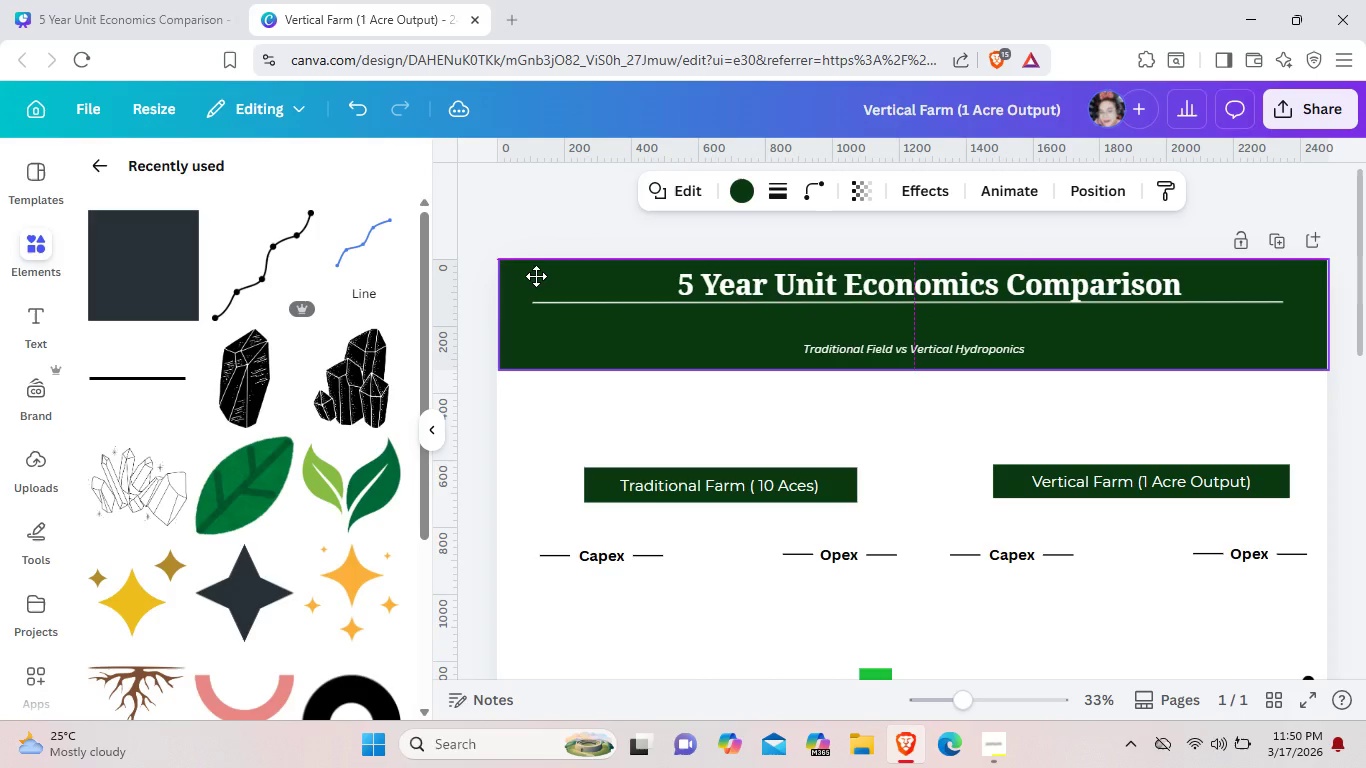 
left_click([543, 281])
 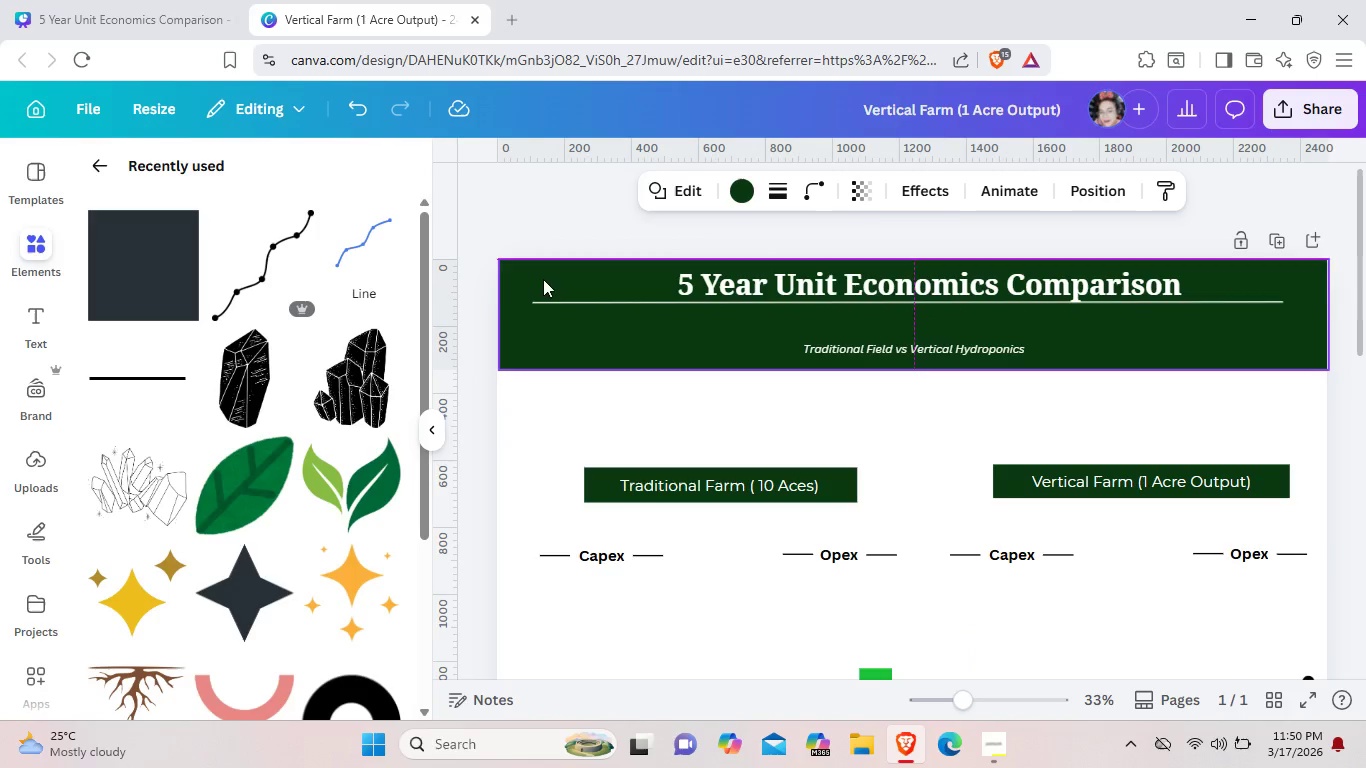 
left_click([629, 394])
 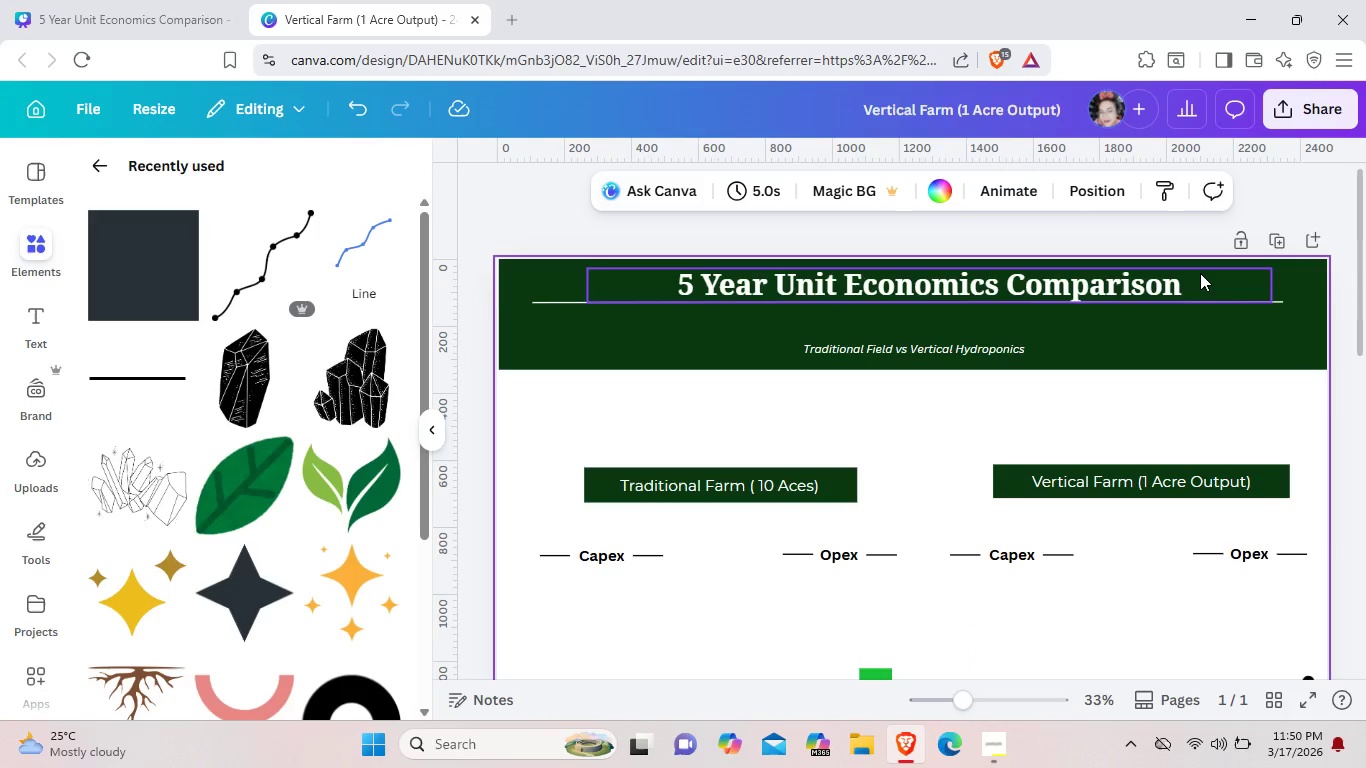 
left_click([1200, 273])
 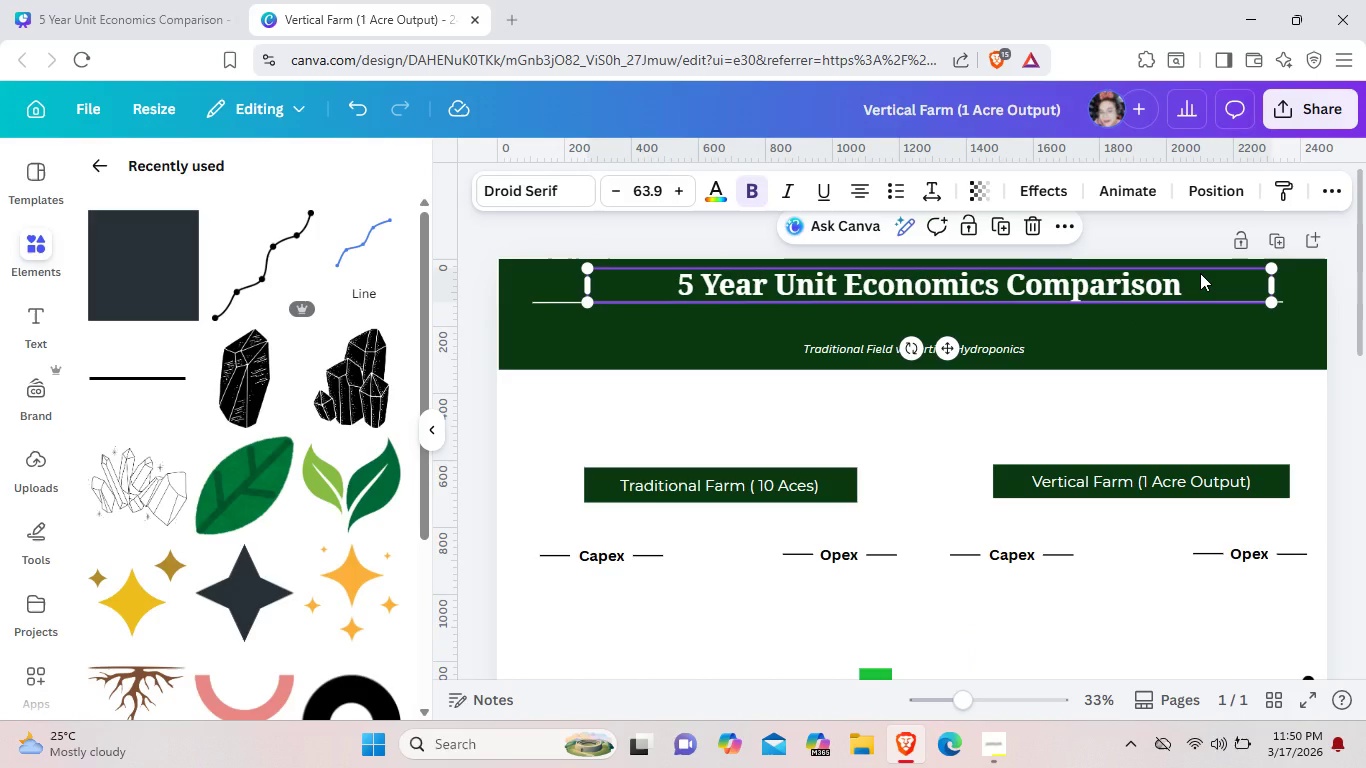 
left_click_drag(start_coordinate=[1199, 278], to_coordinate=[1191, 298])
 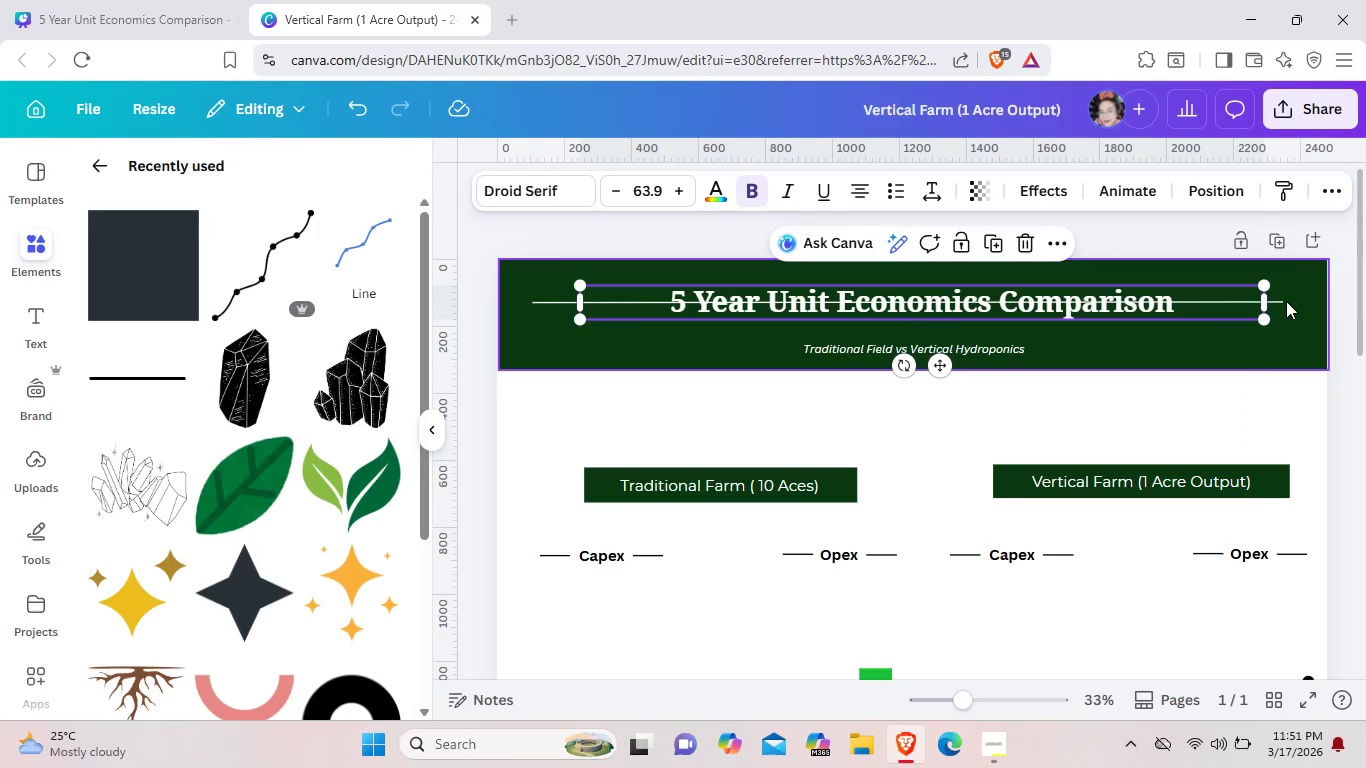 
left_click([1285, 301])
 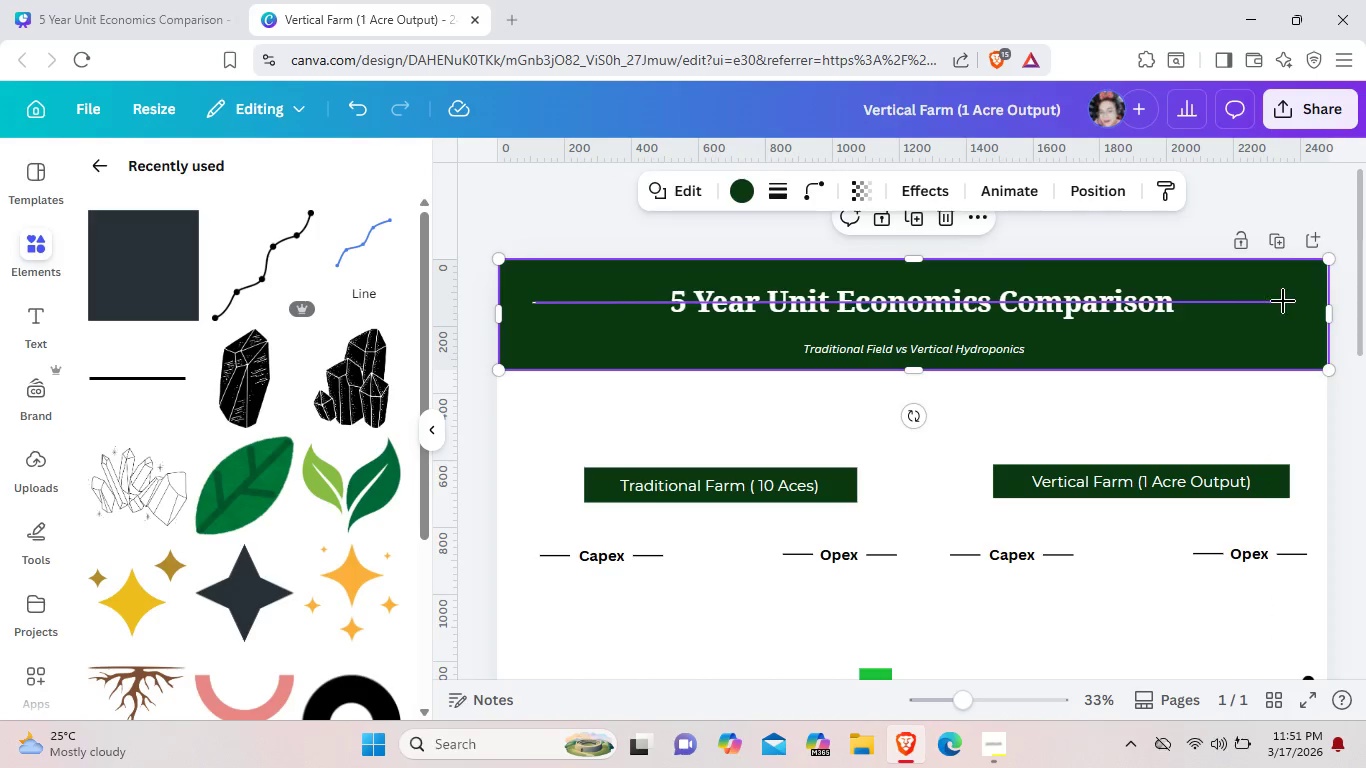 
left_click([1283, 301])
 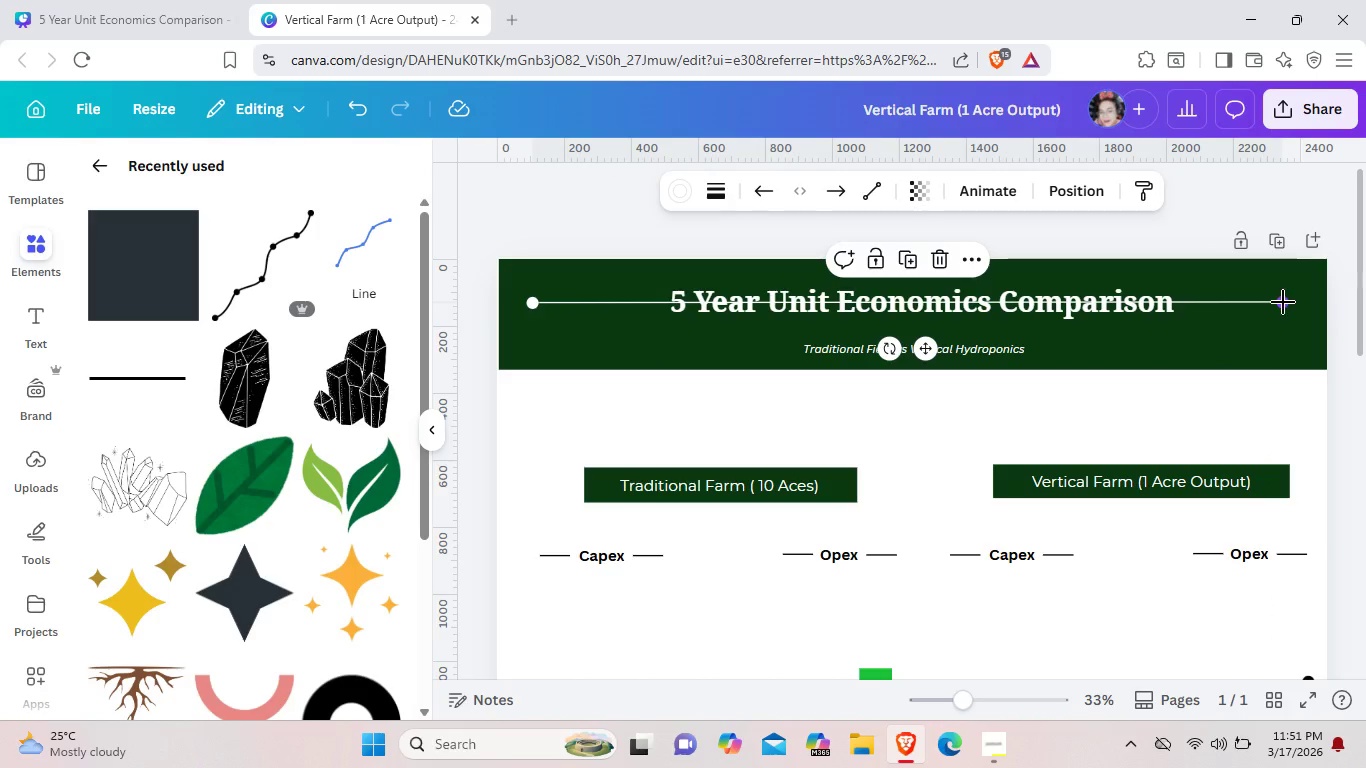 
left_click_drag(start_coordinate=[1282, 301], to_coordinate=[1285, 332])
 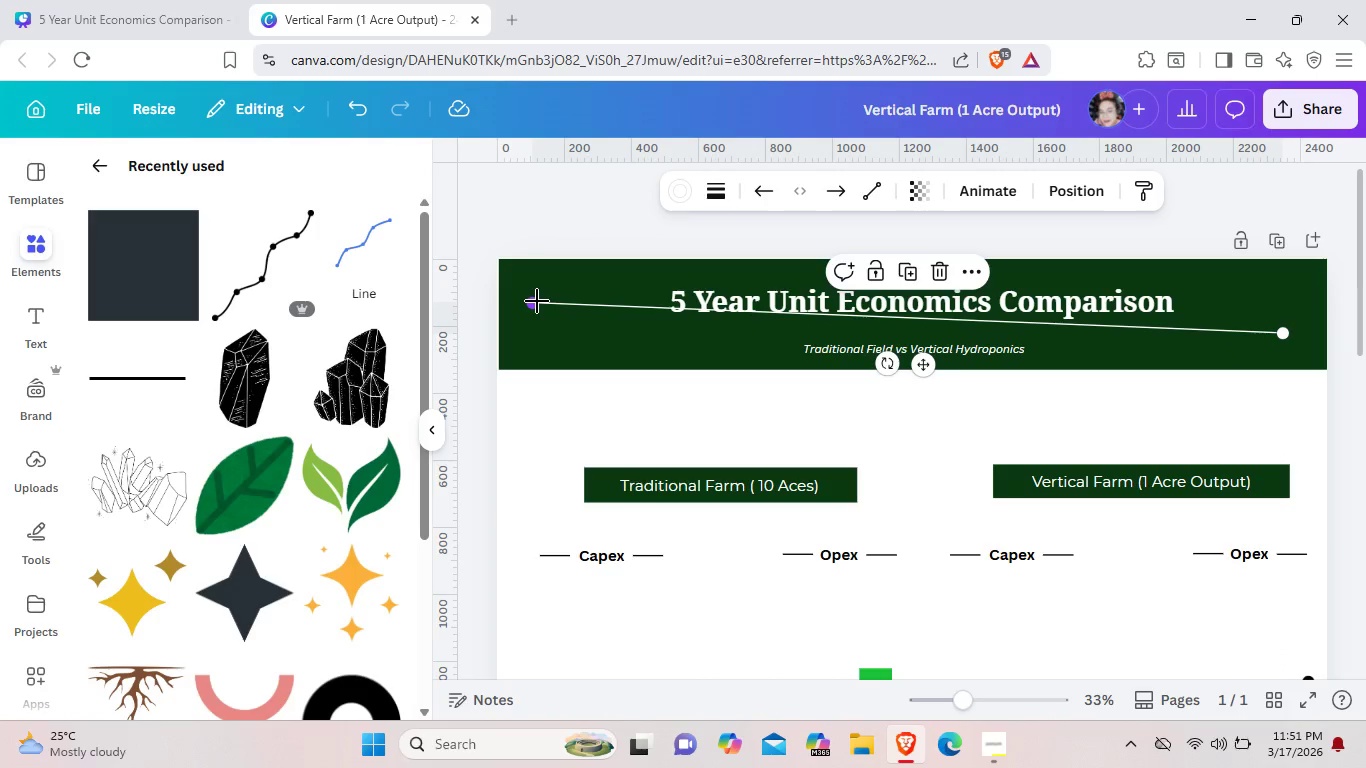 
left_click_drag(start_coordinate=[537, 301], to_coordinate=[539, 326])
 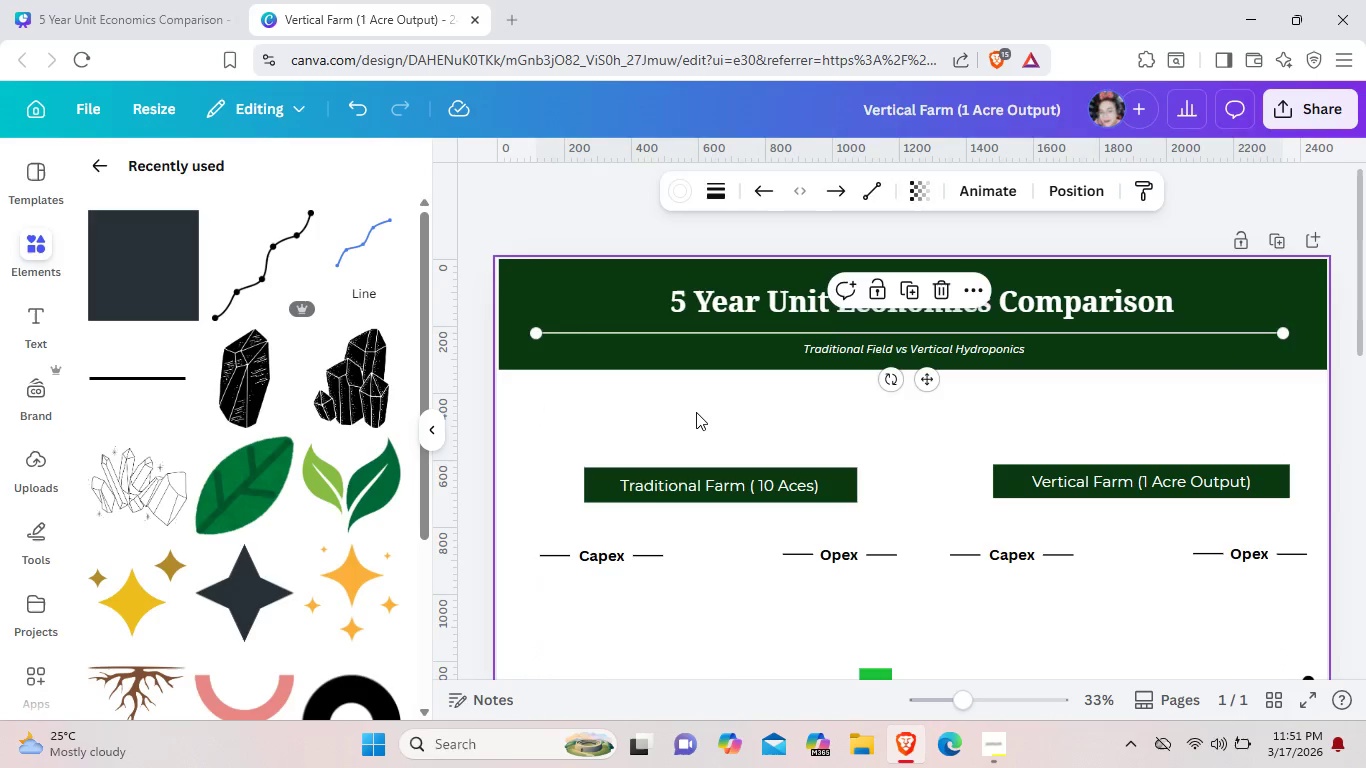 
left_click([696, 412])
 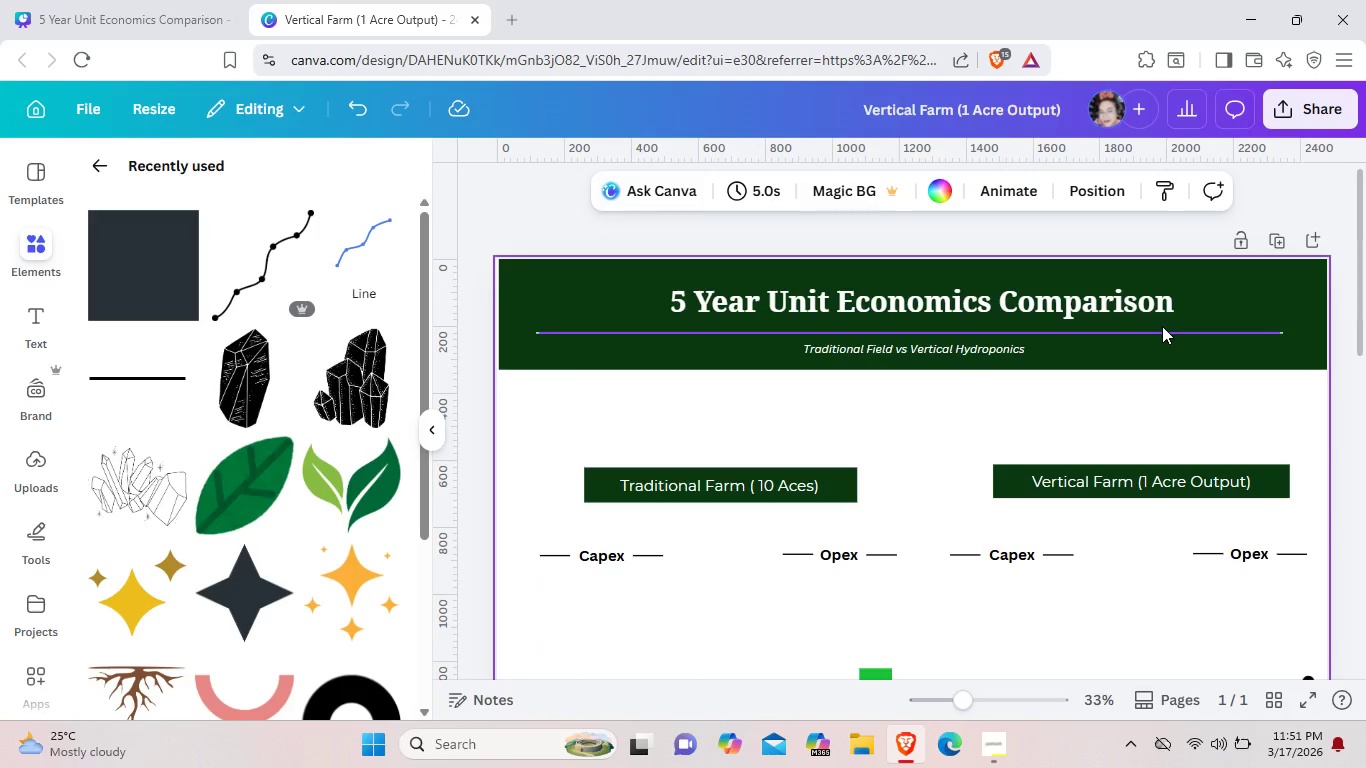 
left_click([1162, 326])
 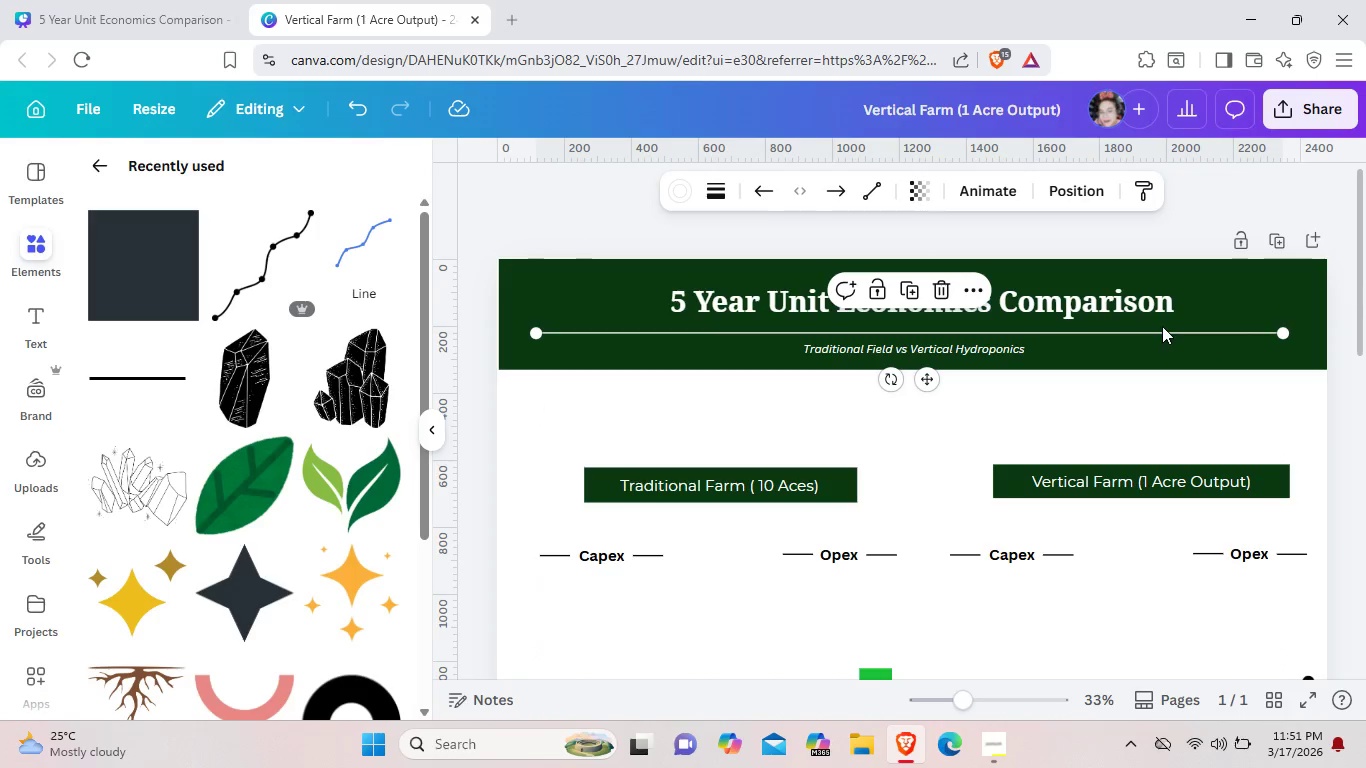 
key(ArrowUp)
 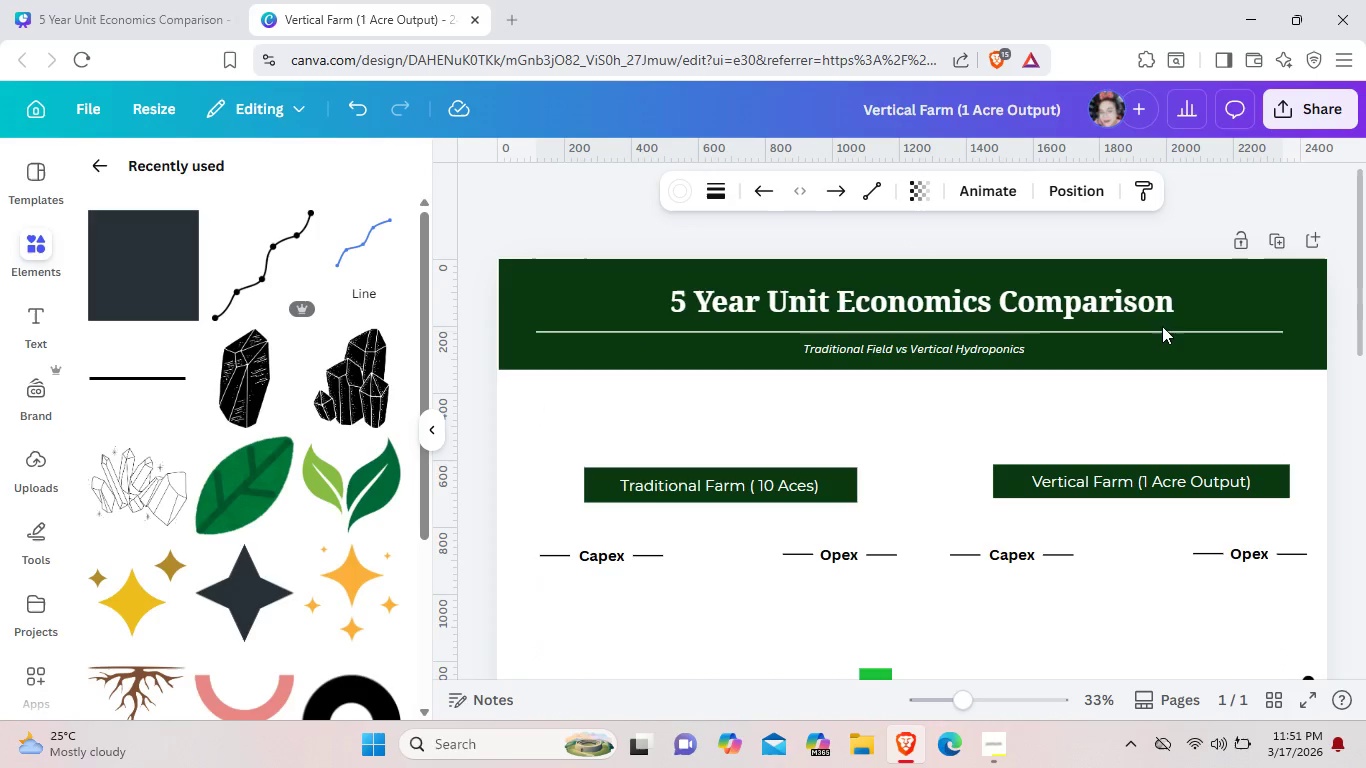 
key(ArrowUp)
 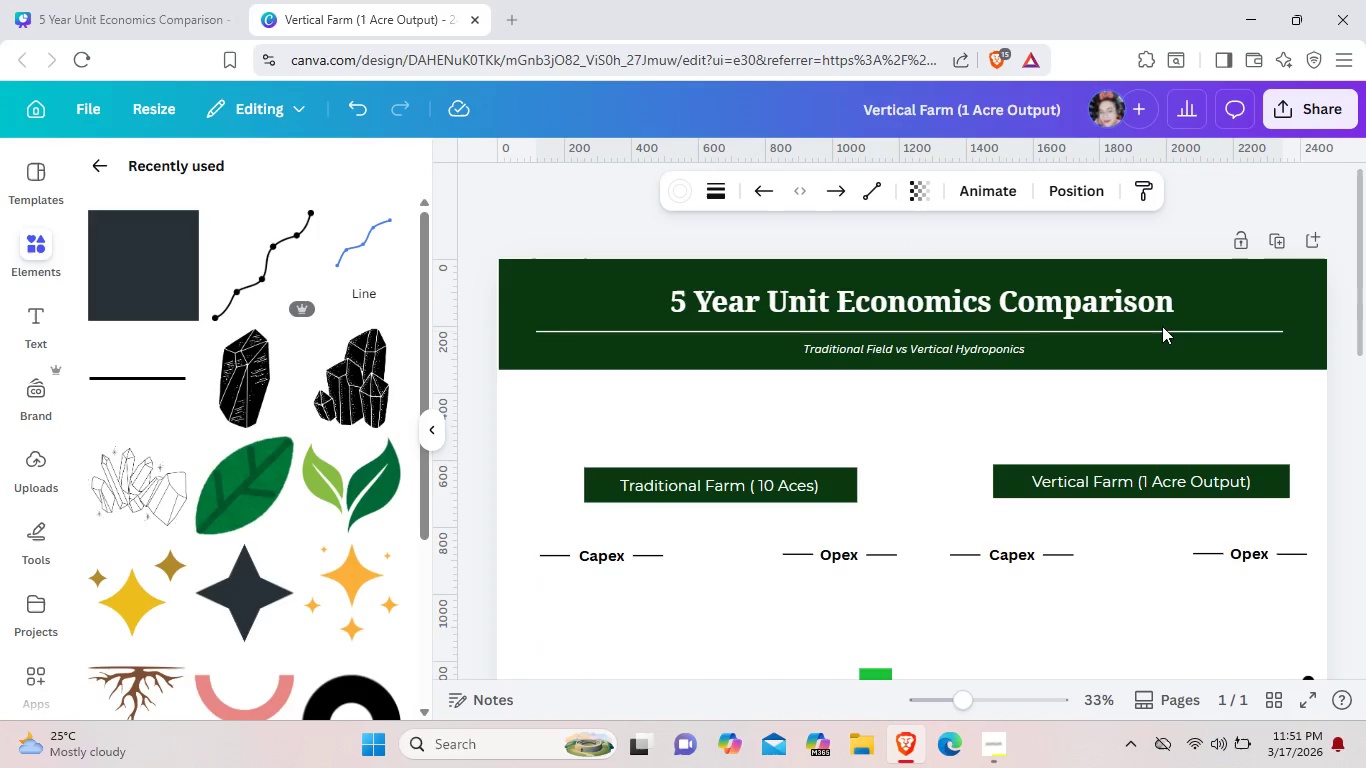 
key(ArrowUp)
 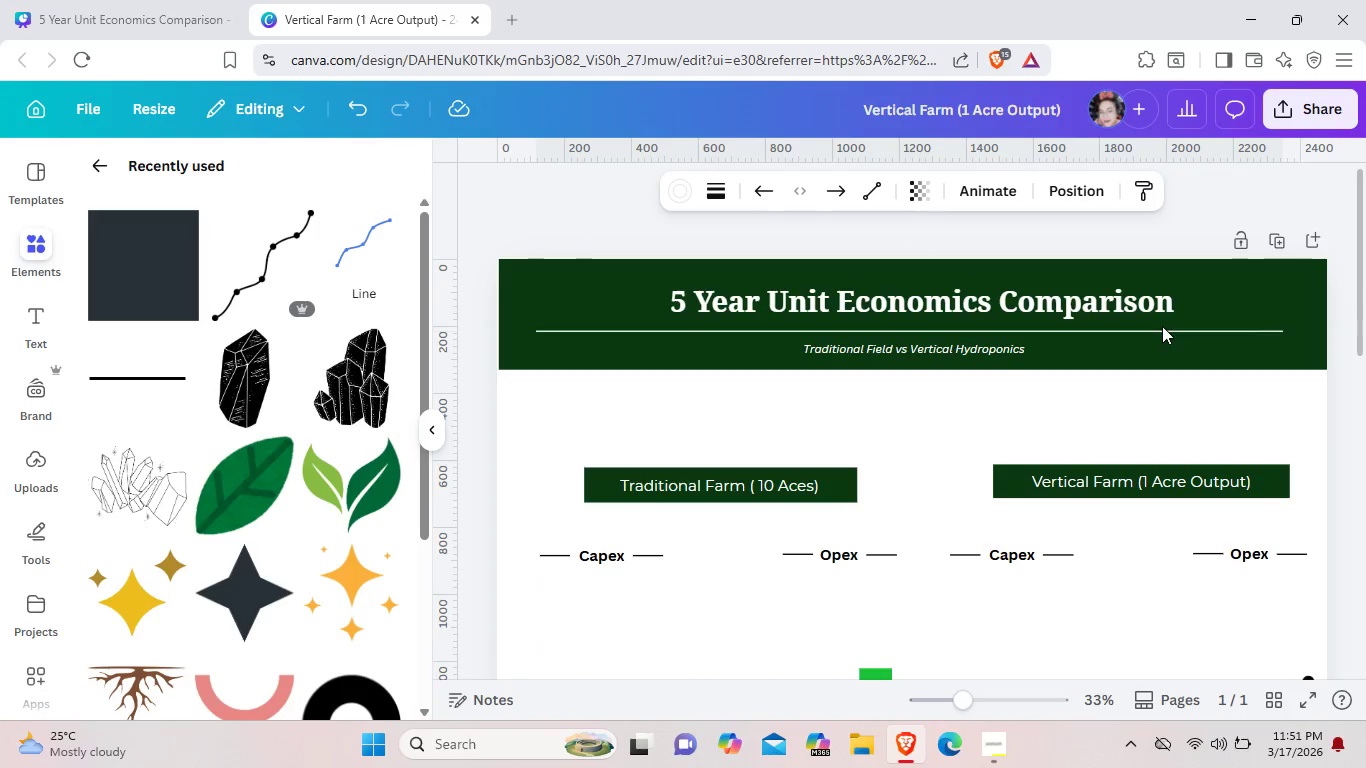 
key(ArrowUp)
 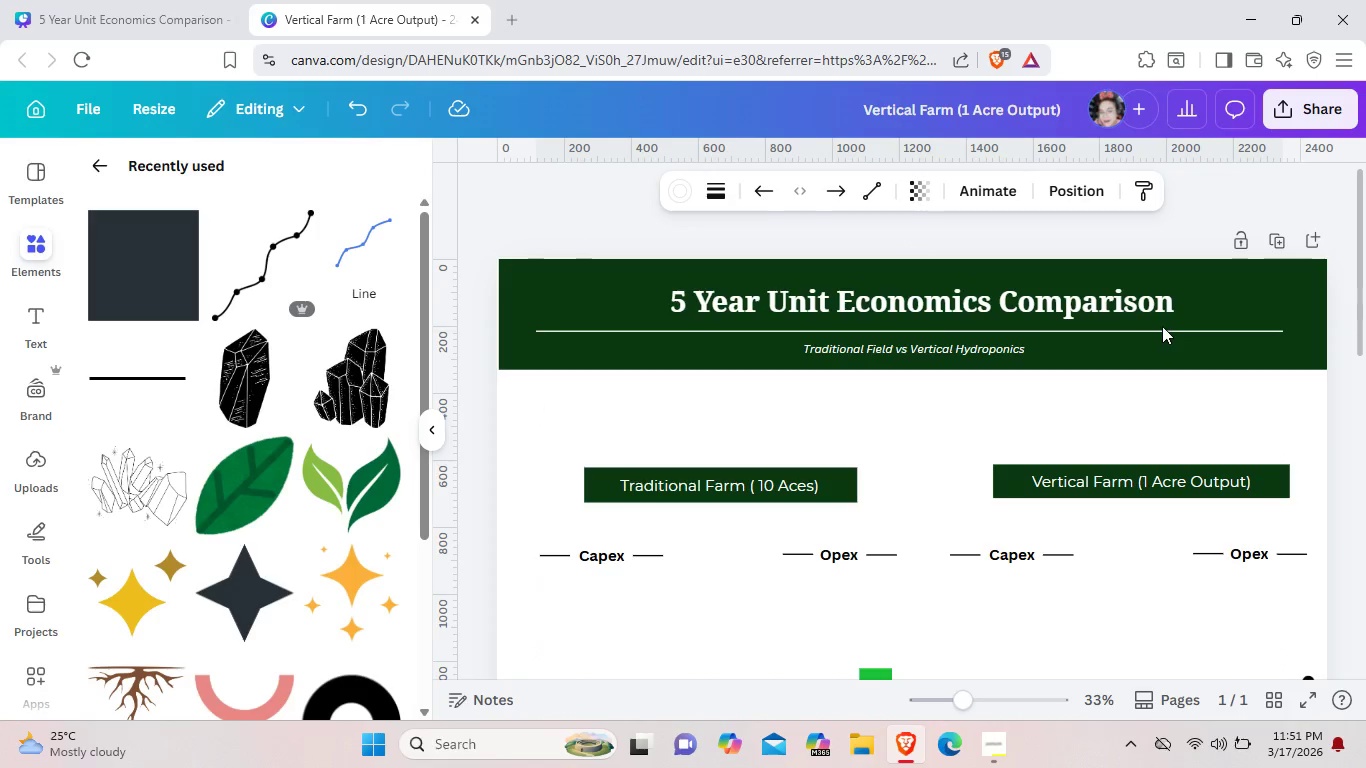 
key(ArrowUp)
 